 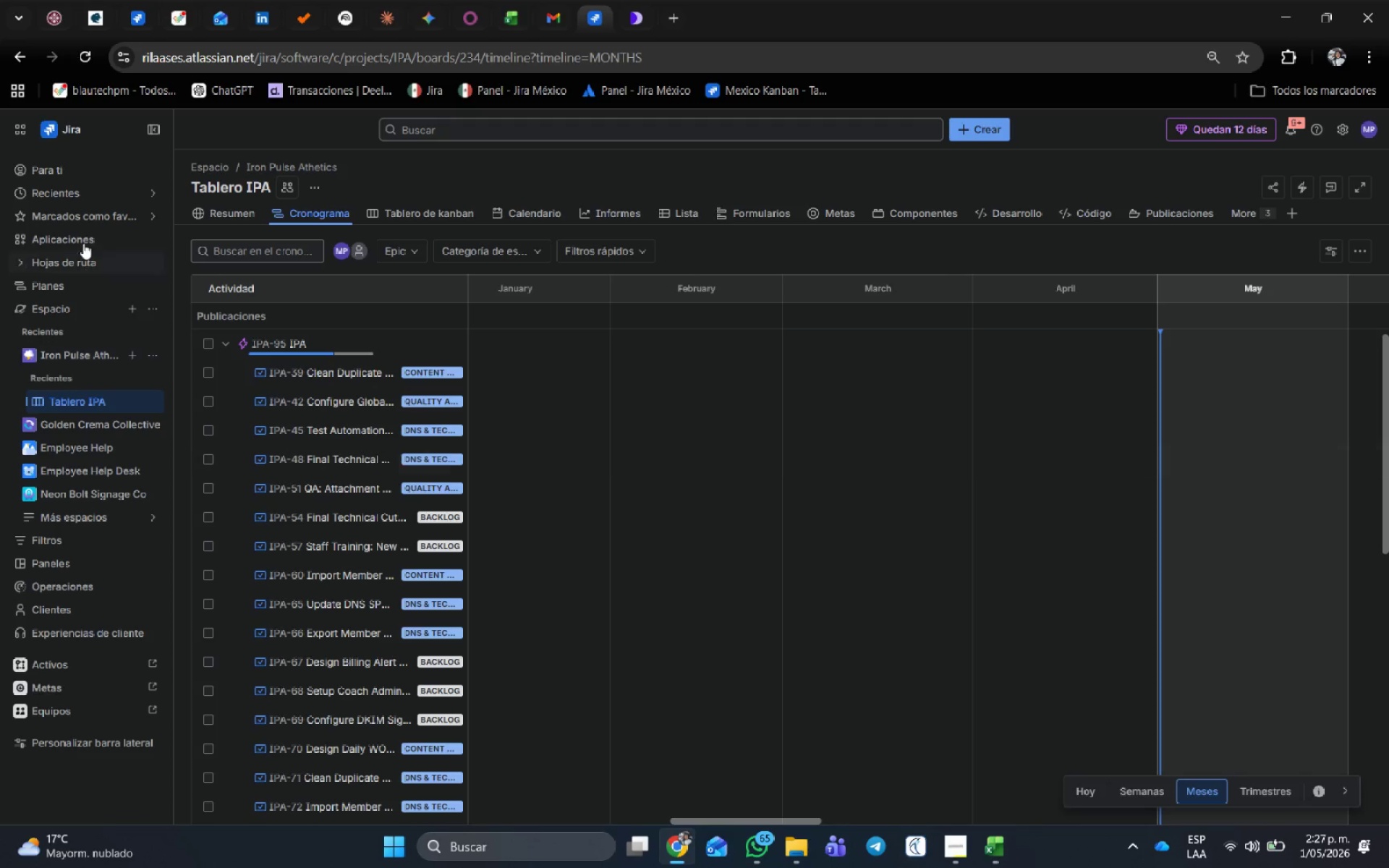 
left_click([294, 379])
 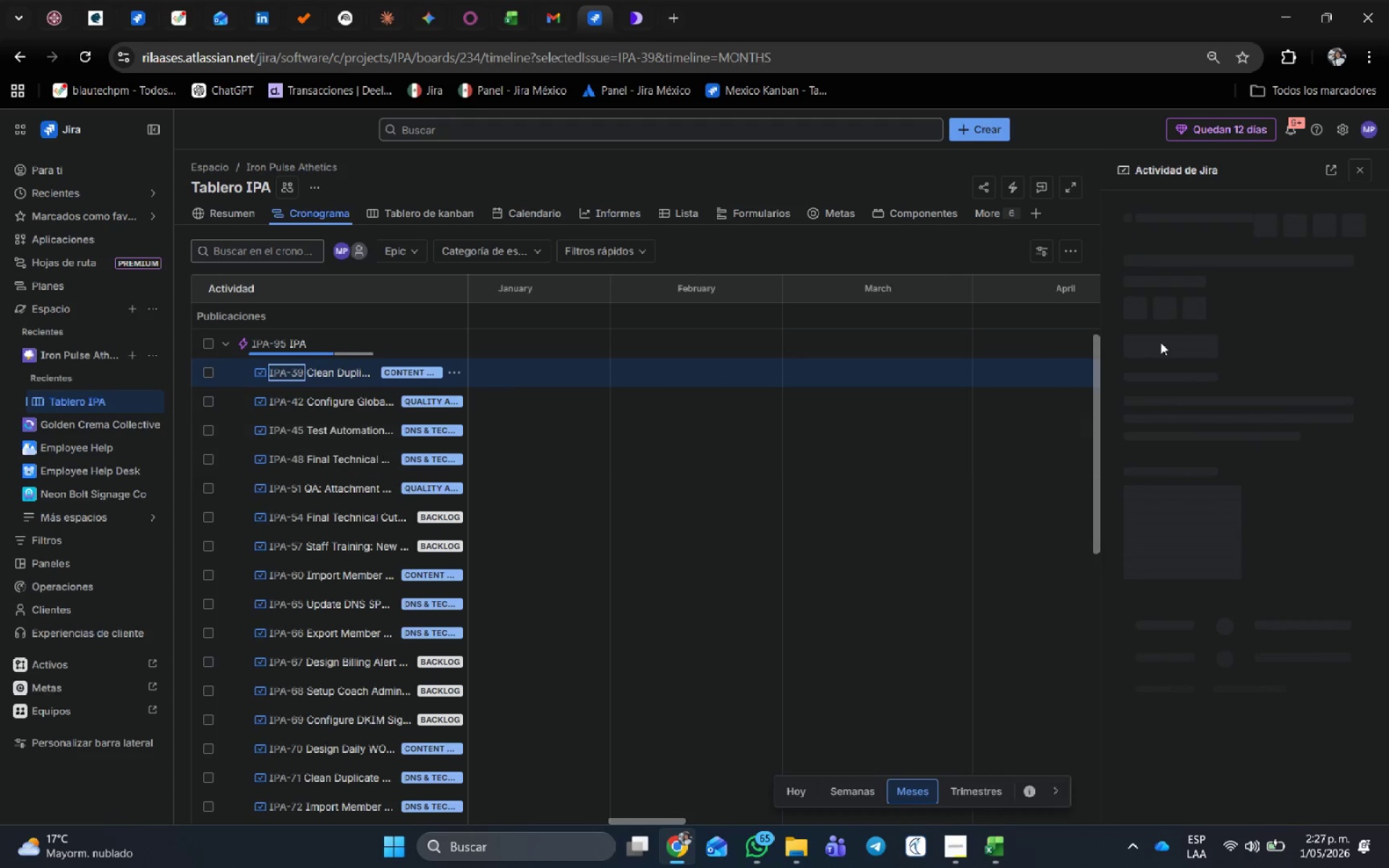 
mouse_move([1272, 557])
 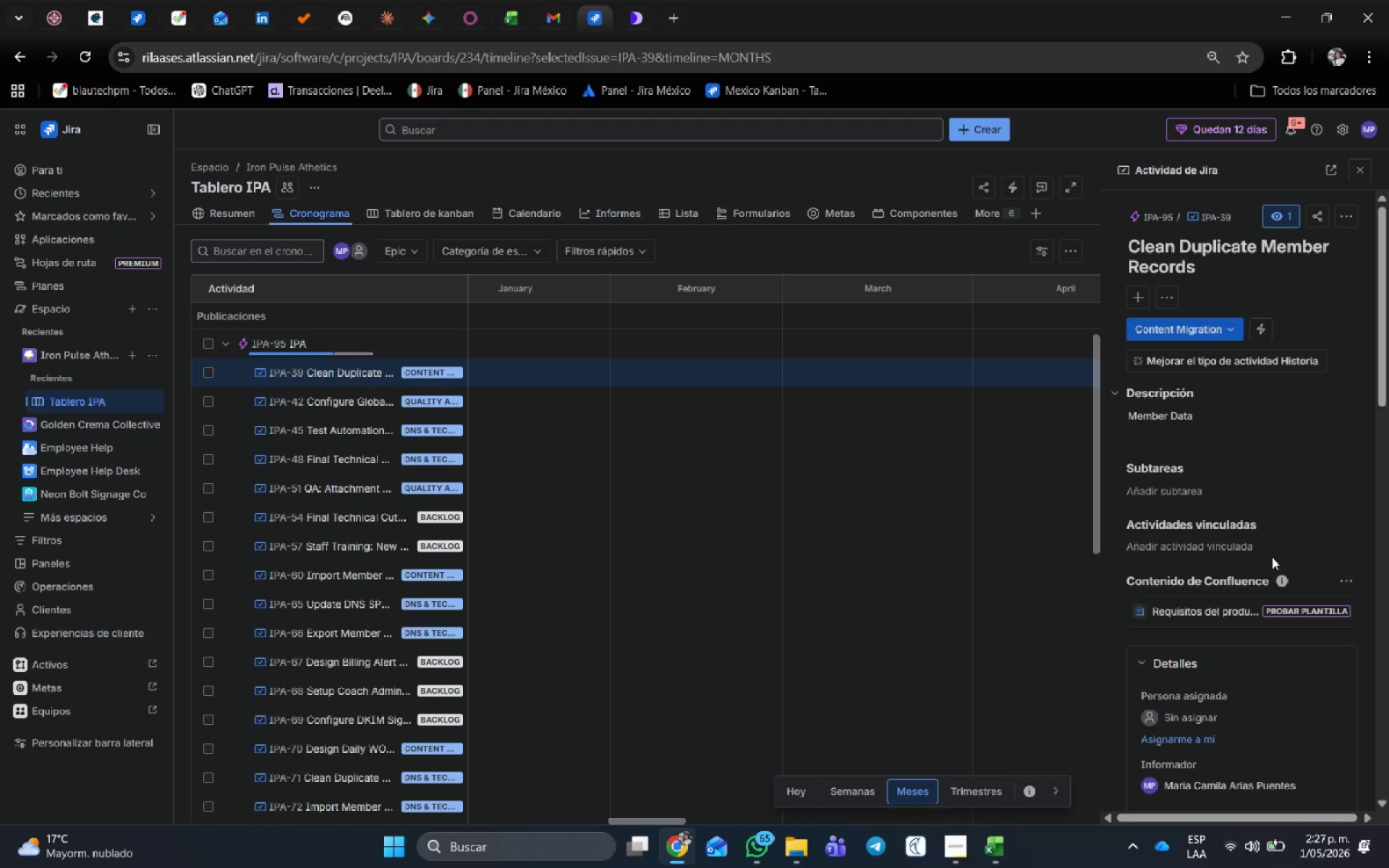 
wait(11.04)
 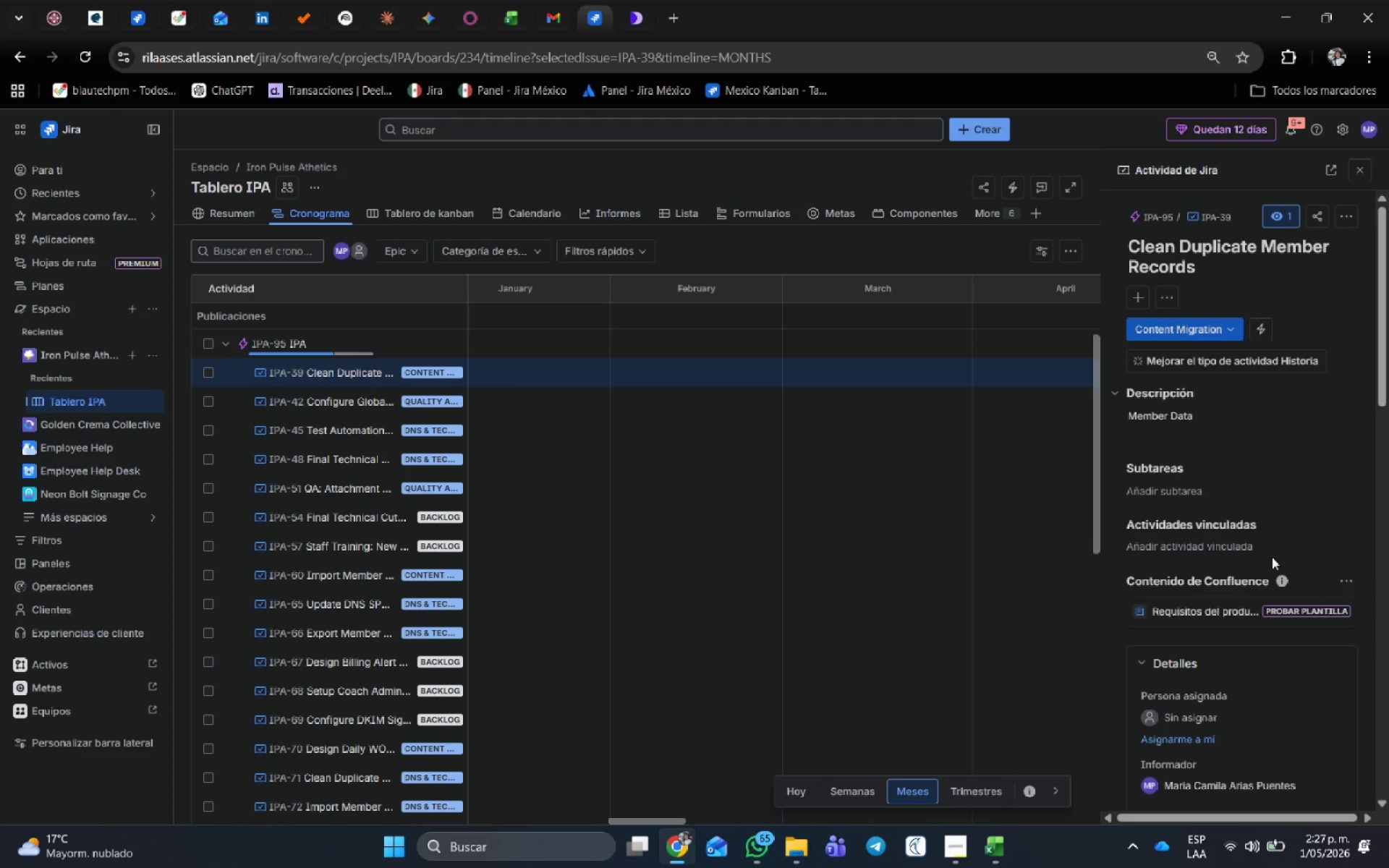 
scroll: coordinate [1266, 519], scroll_direction: down, amount: 5.0
 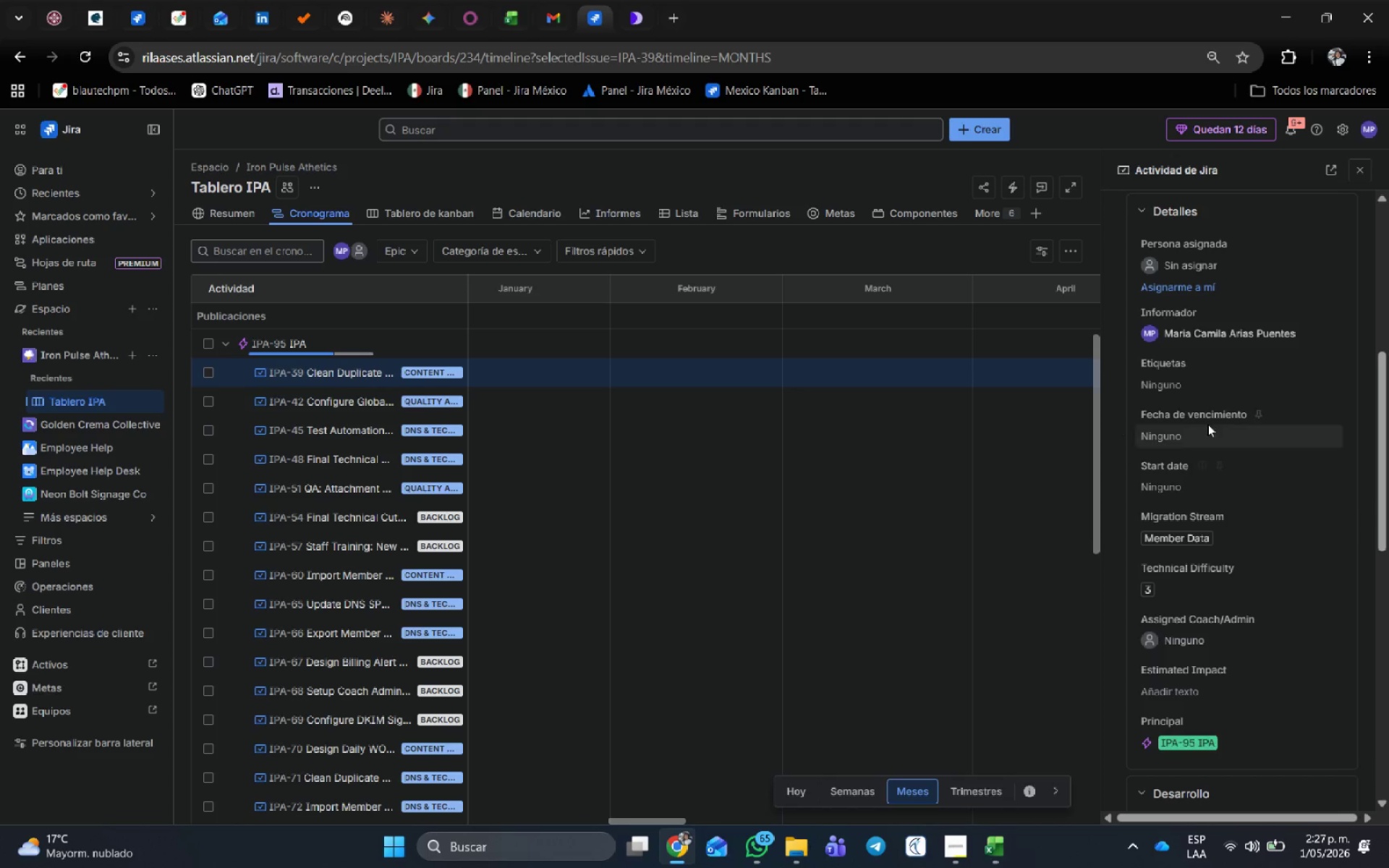 
mouse_move([1185, 444])
 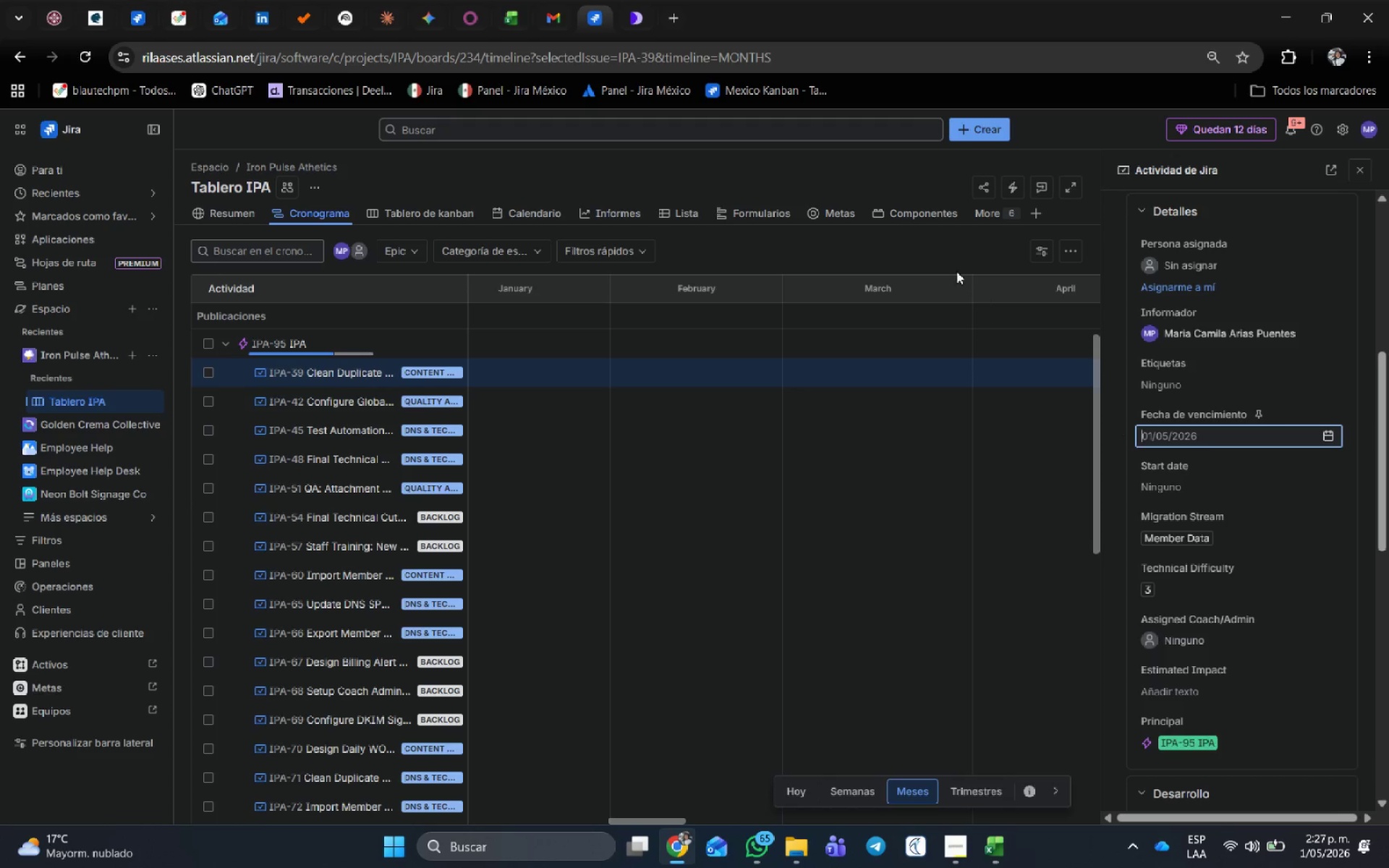 
left_click([953, 259])
 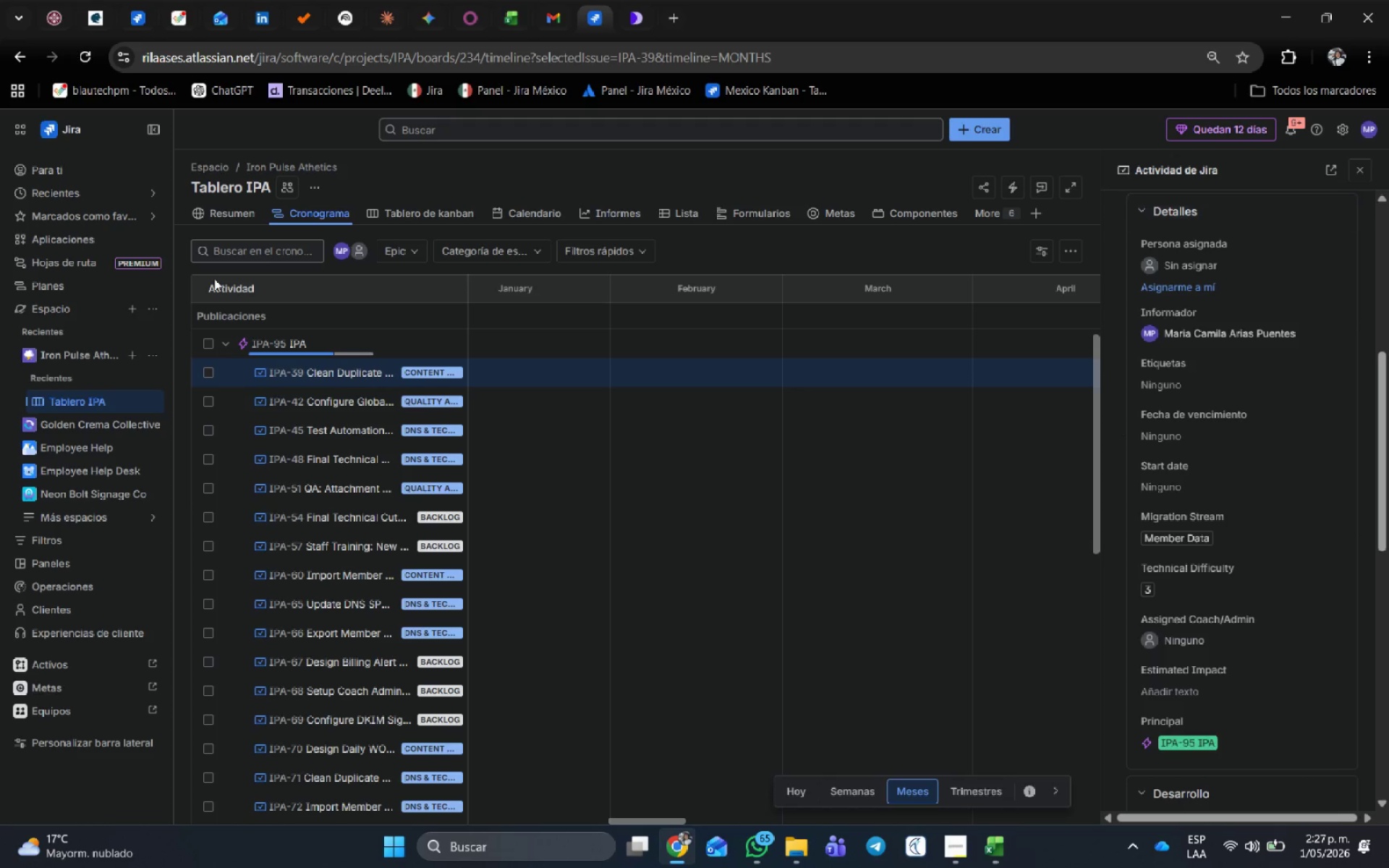 
scroll: coordinate [378, 237], scroll_direction: up, amount: 2.0
 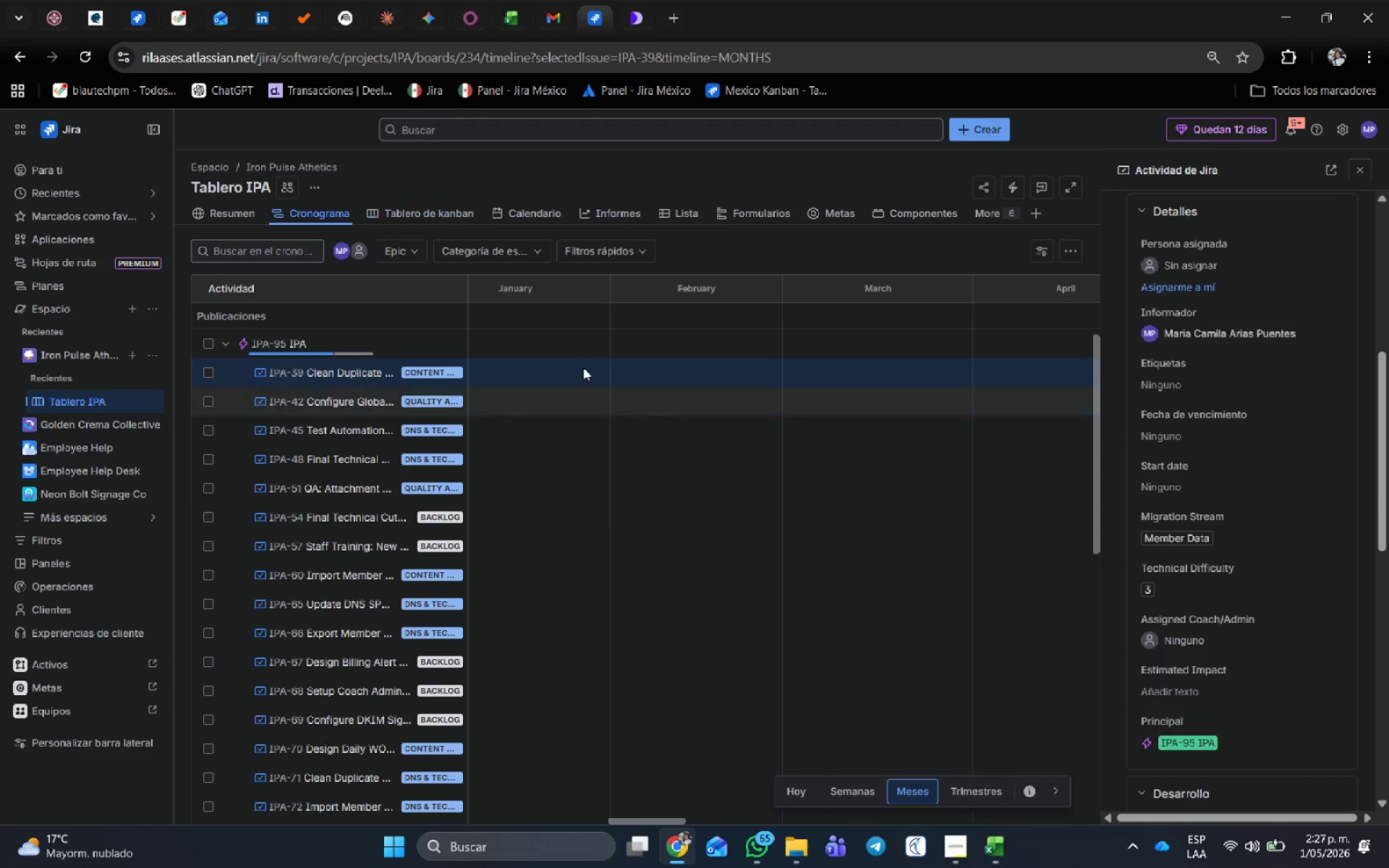 
left_click([679, 208])
 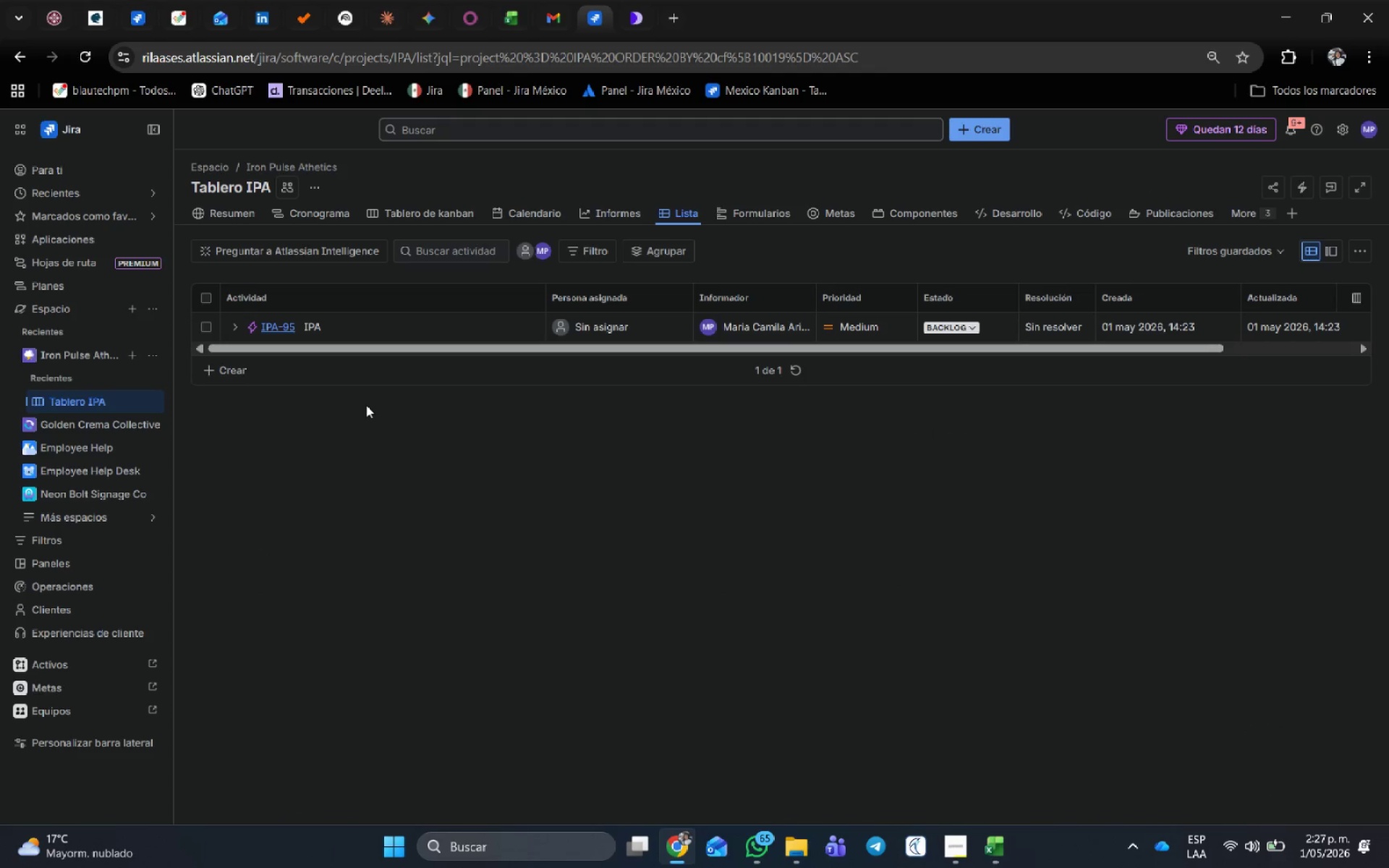 
left_click([203, 323])
 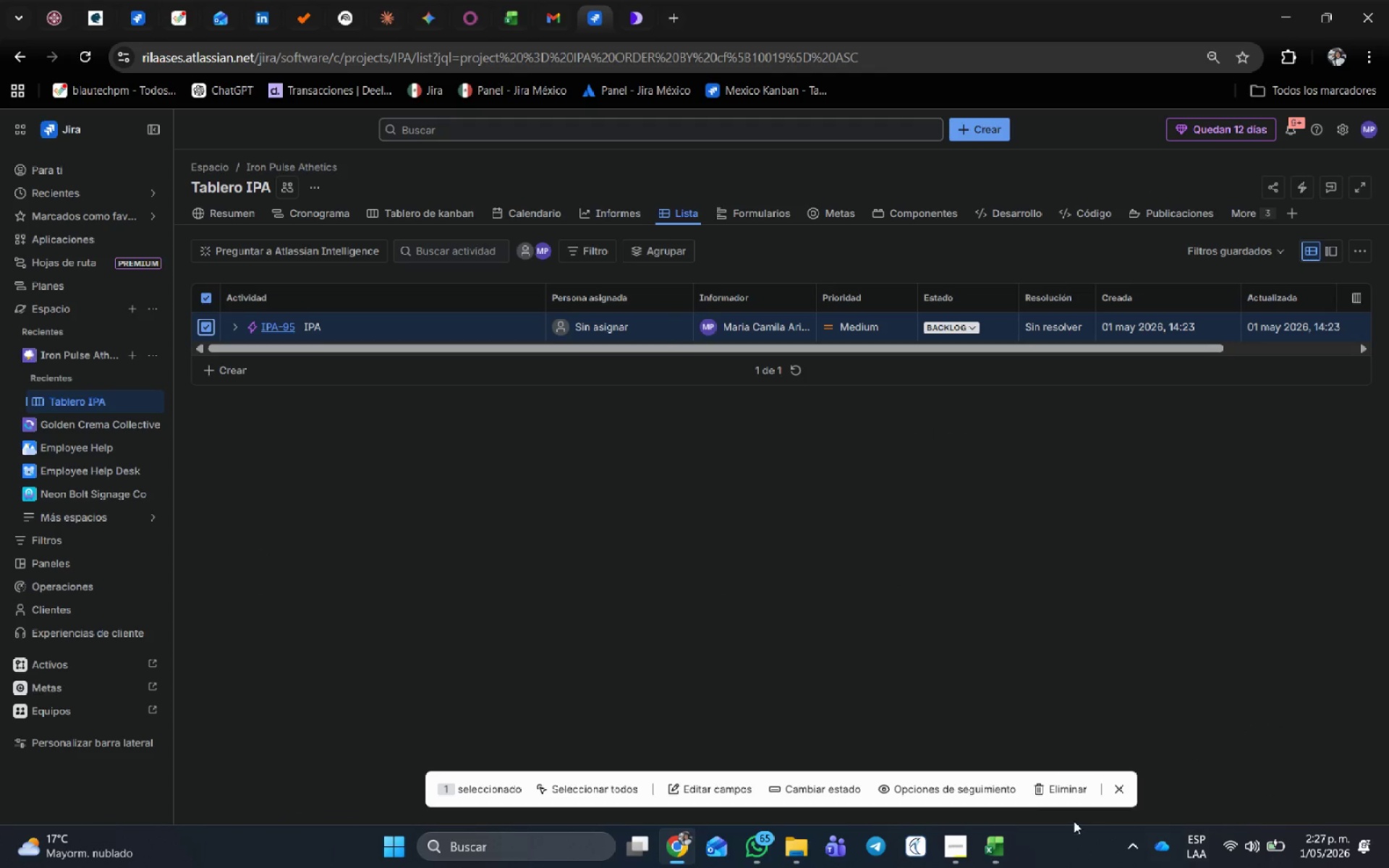 
left_click([1053, 801])
 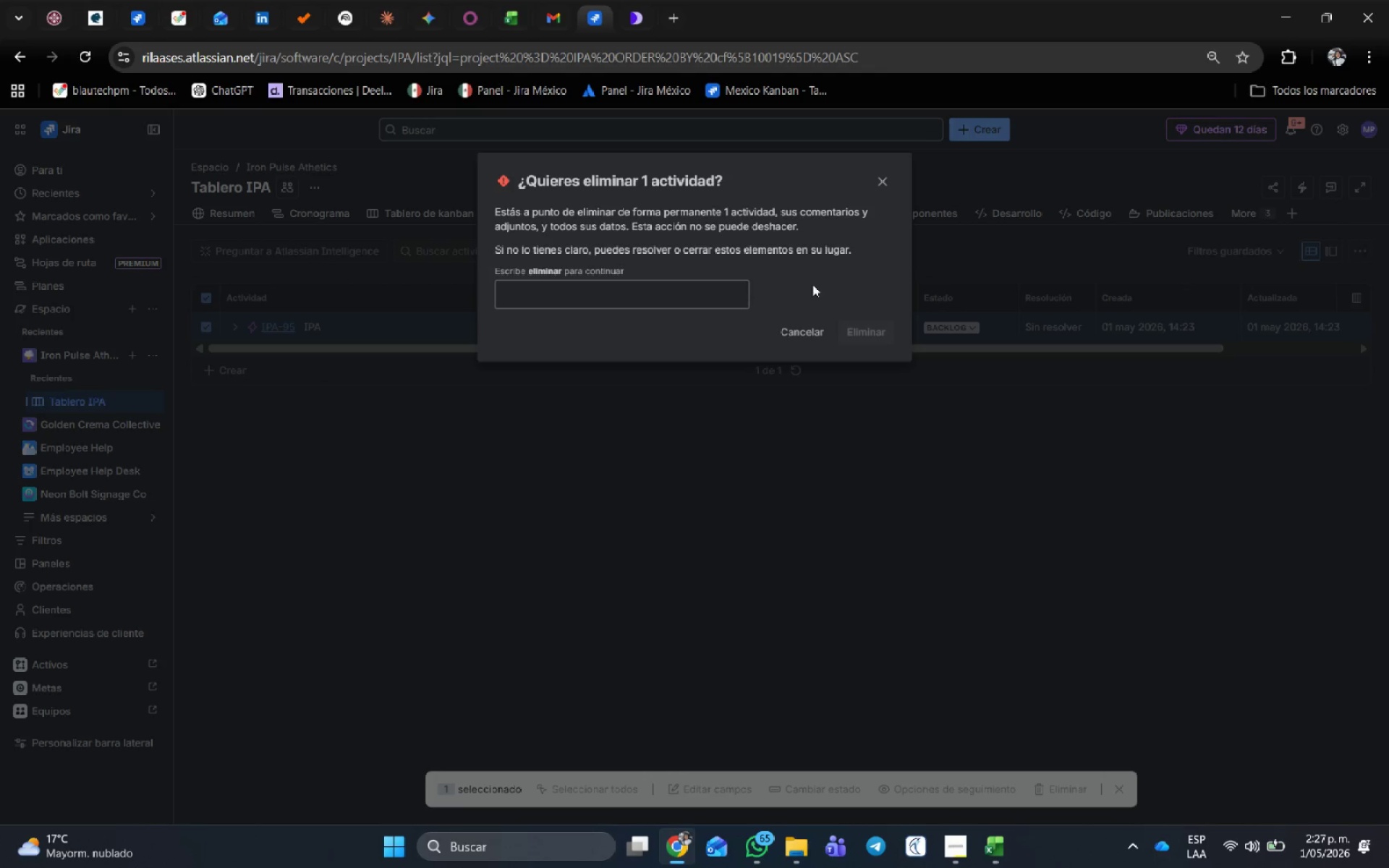 
left_click([631, 287])
 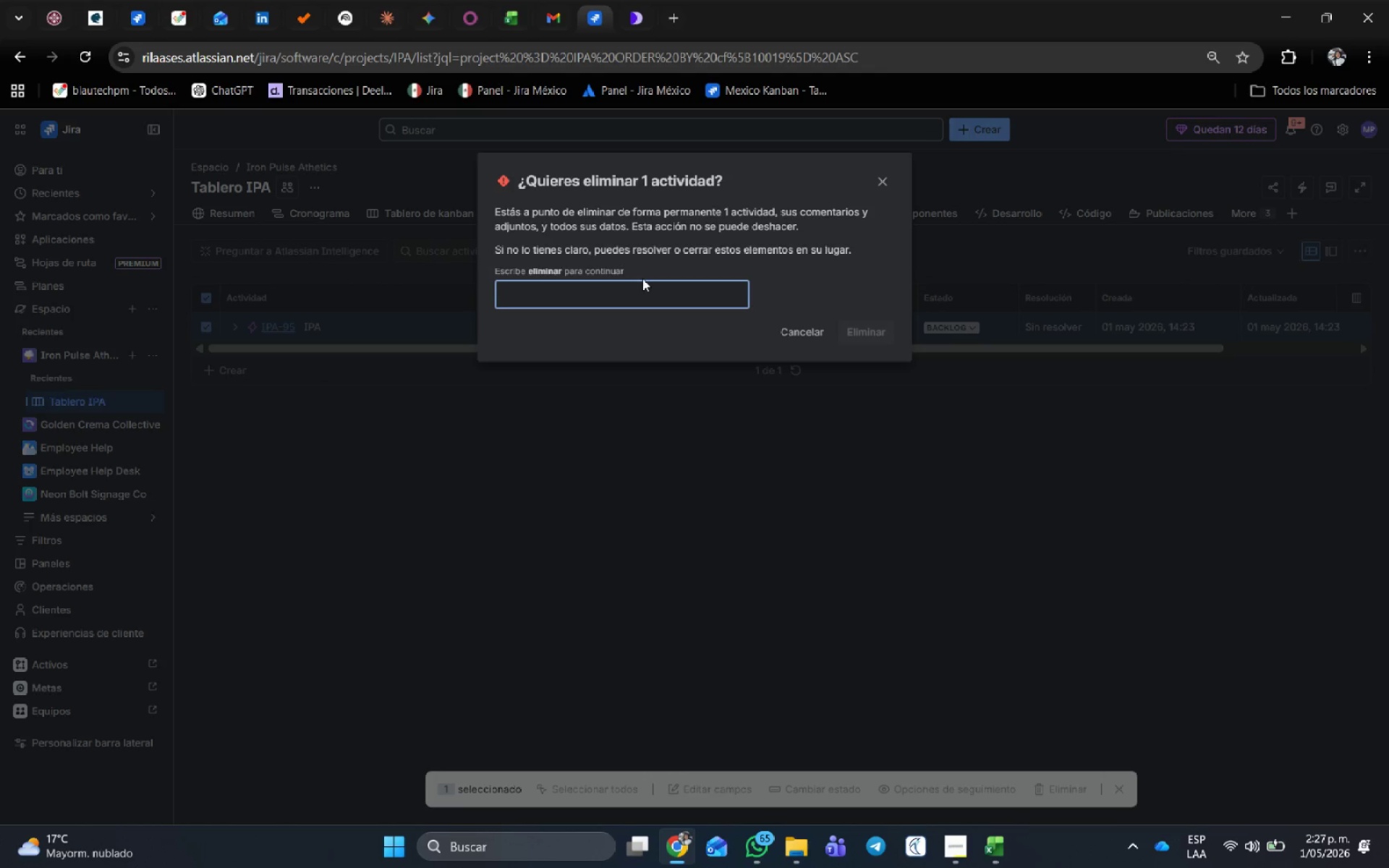 
type(ed)
key(Backspace)
type(liminar)
 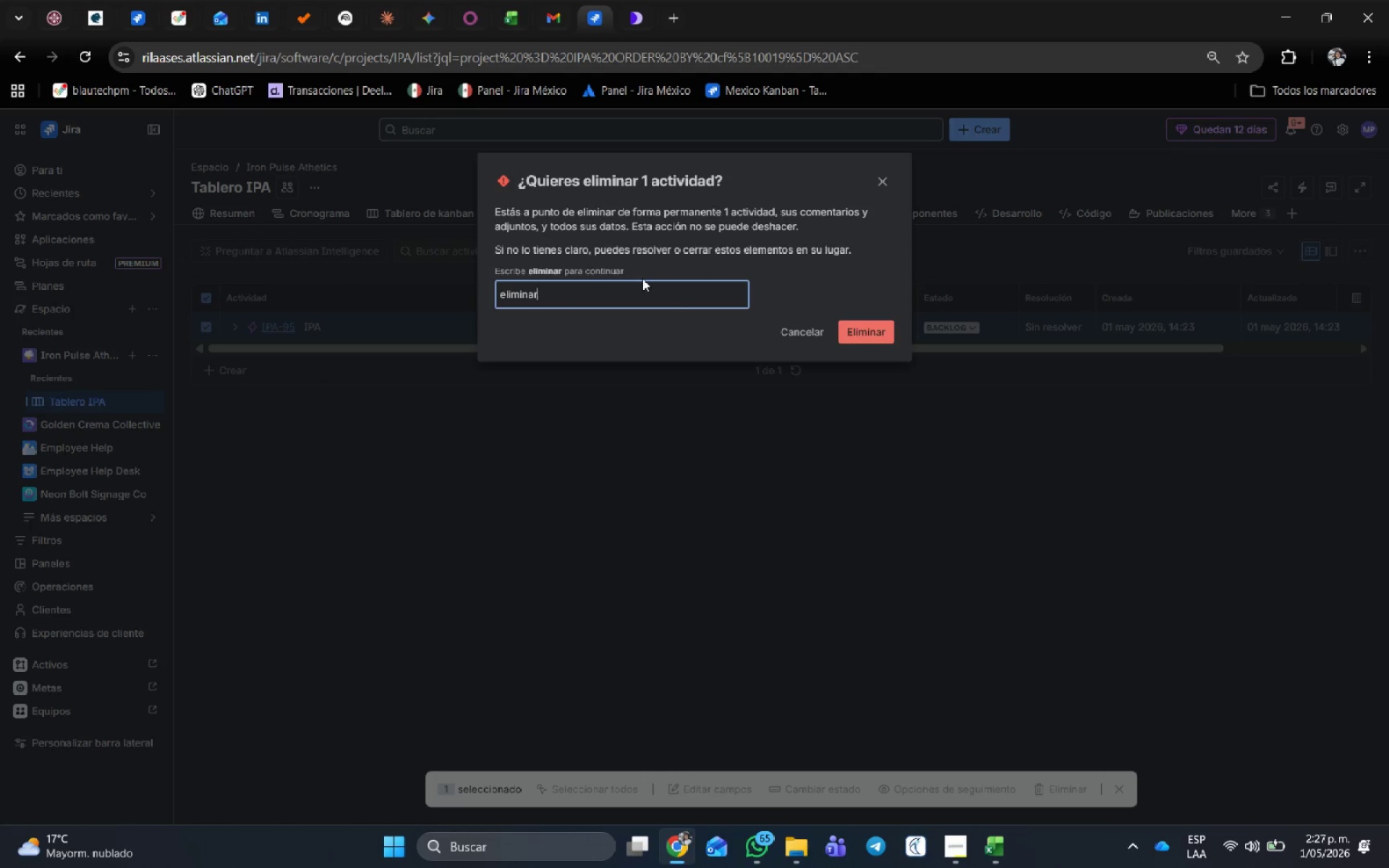 
key(Enter)
 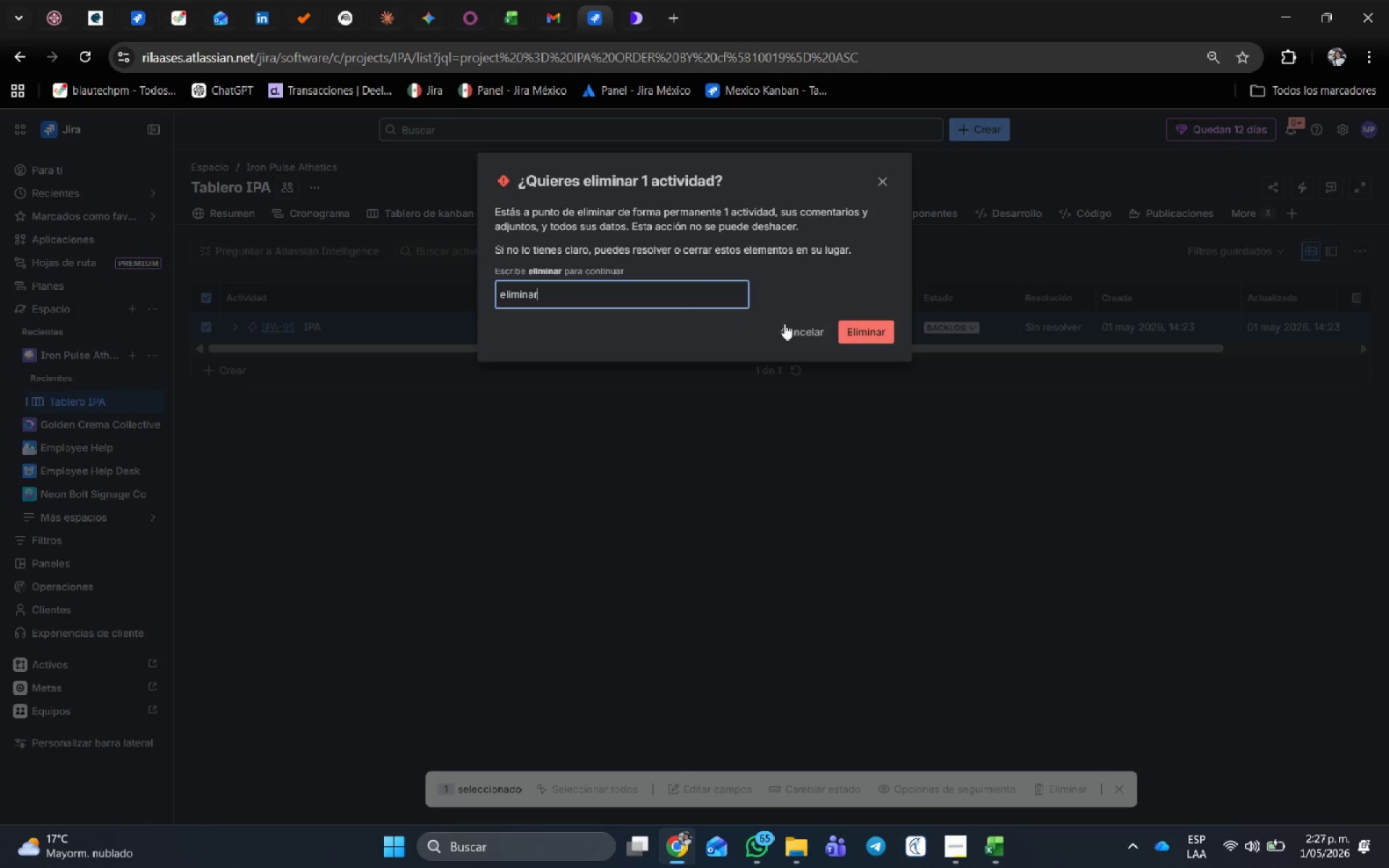 
left_click([885, 327])
 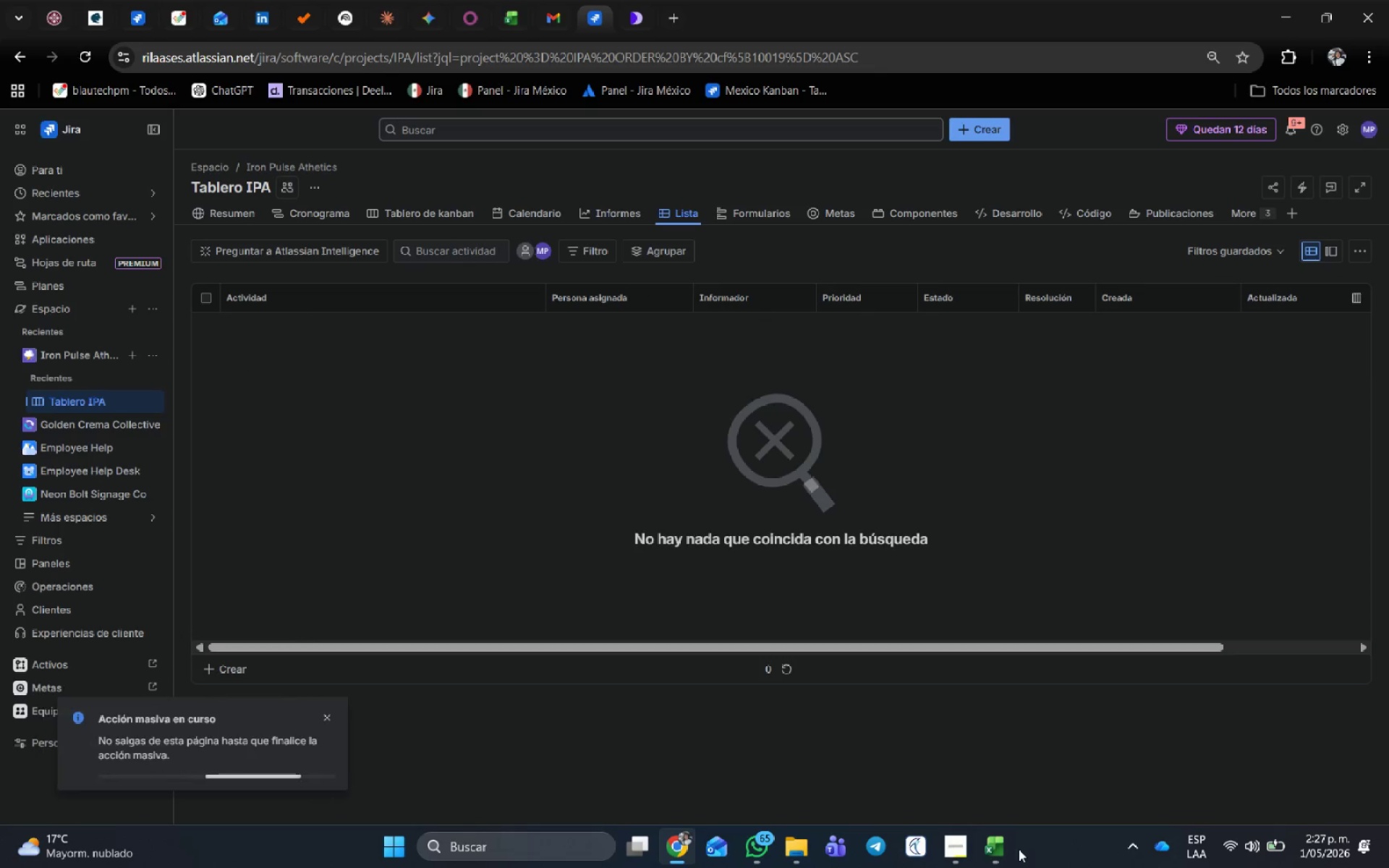 
left_click([997, 841])
 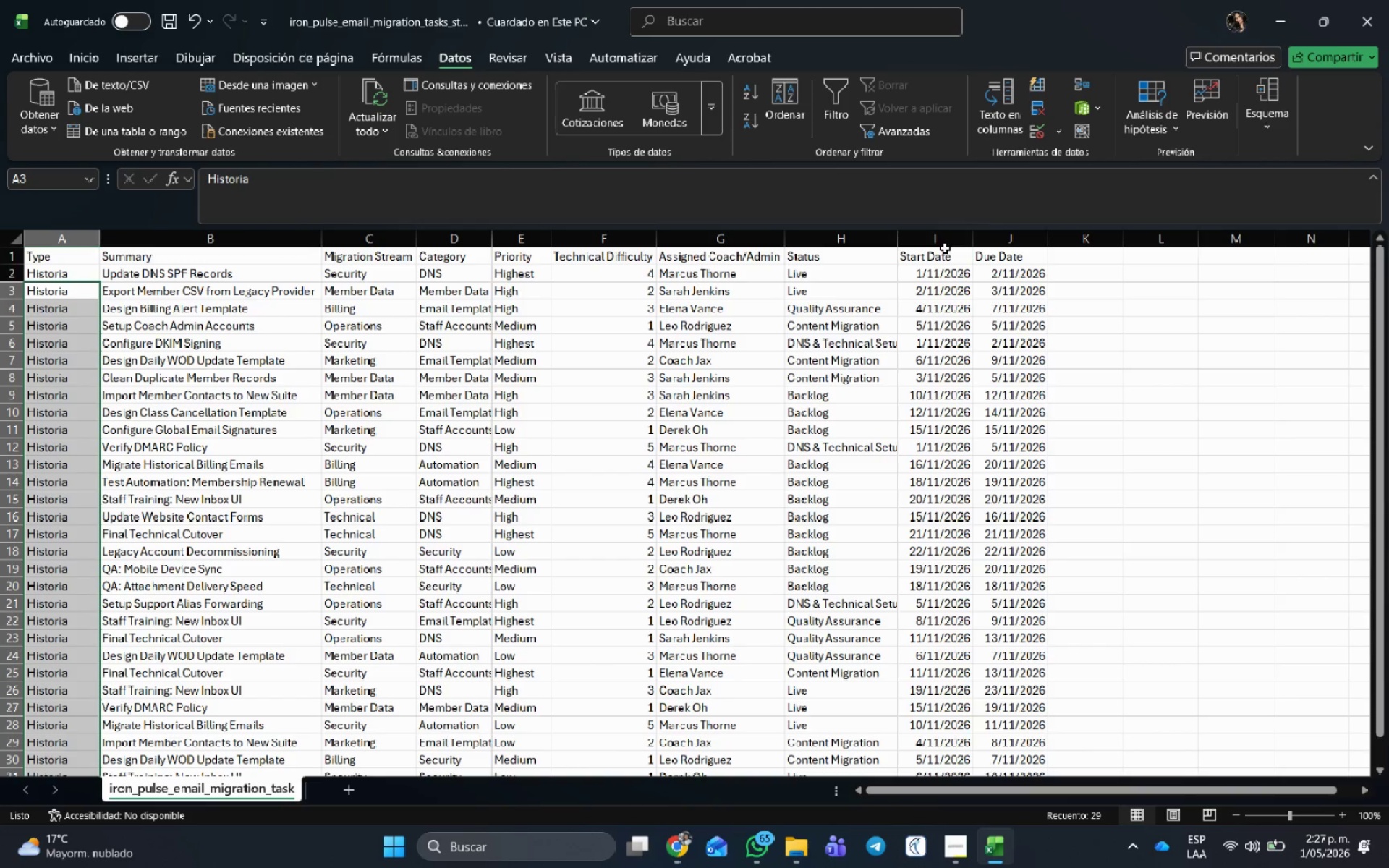 
left_click([940, 242])
 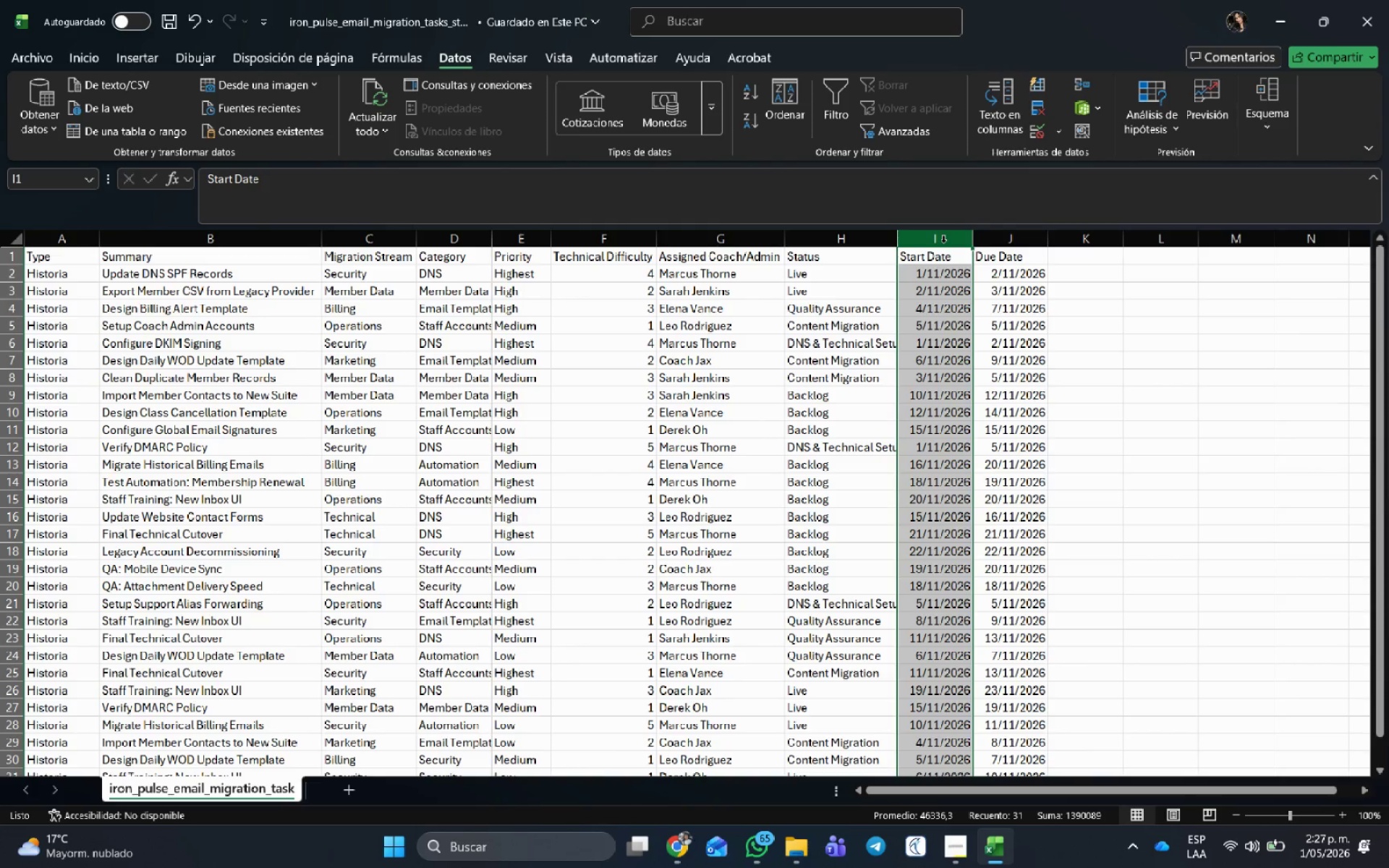 
key(Shift+ShiftLeft)
 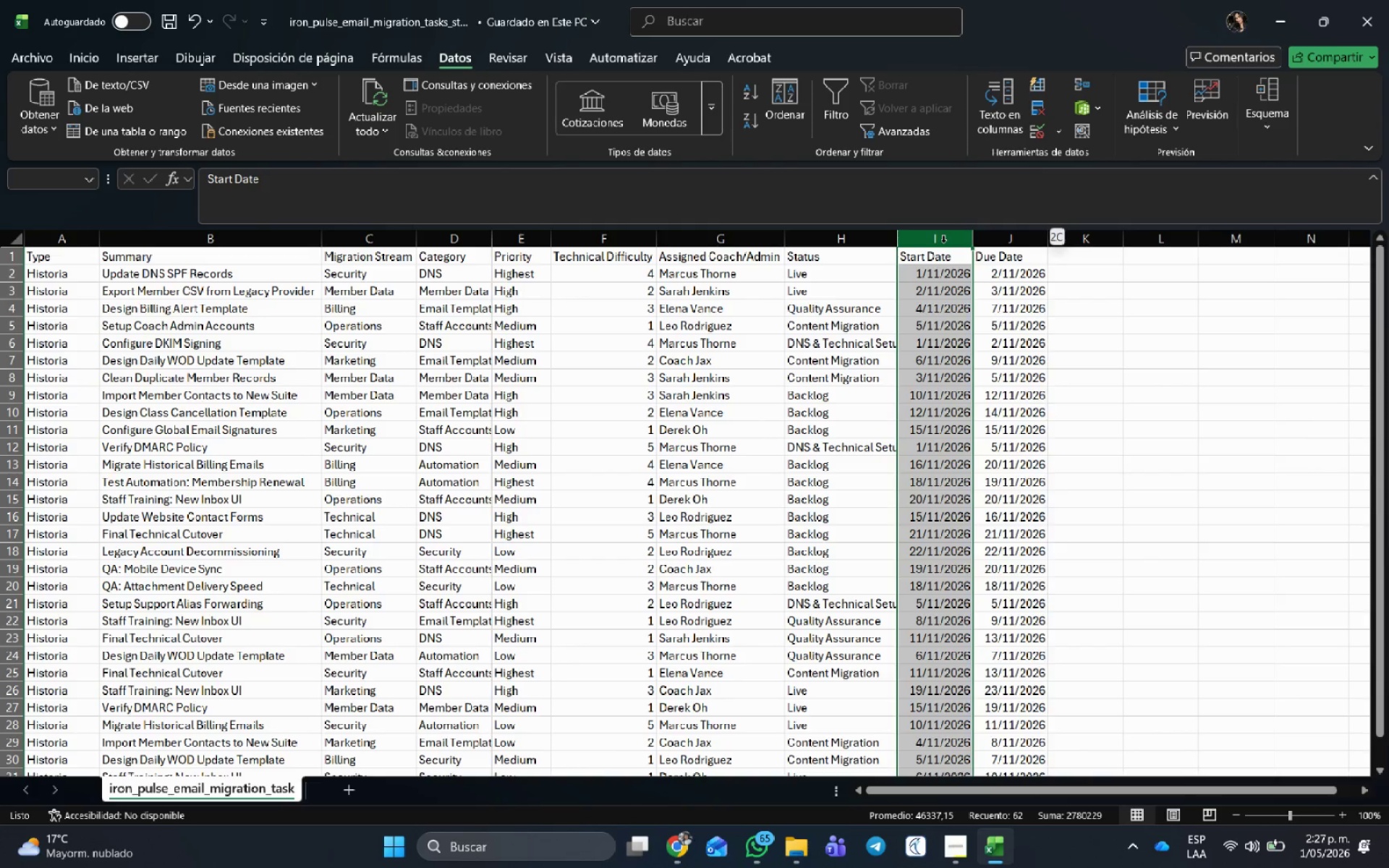 
key(Shift+ArrowRight)
 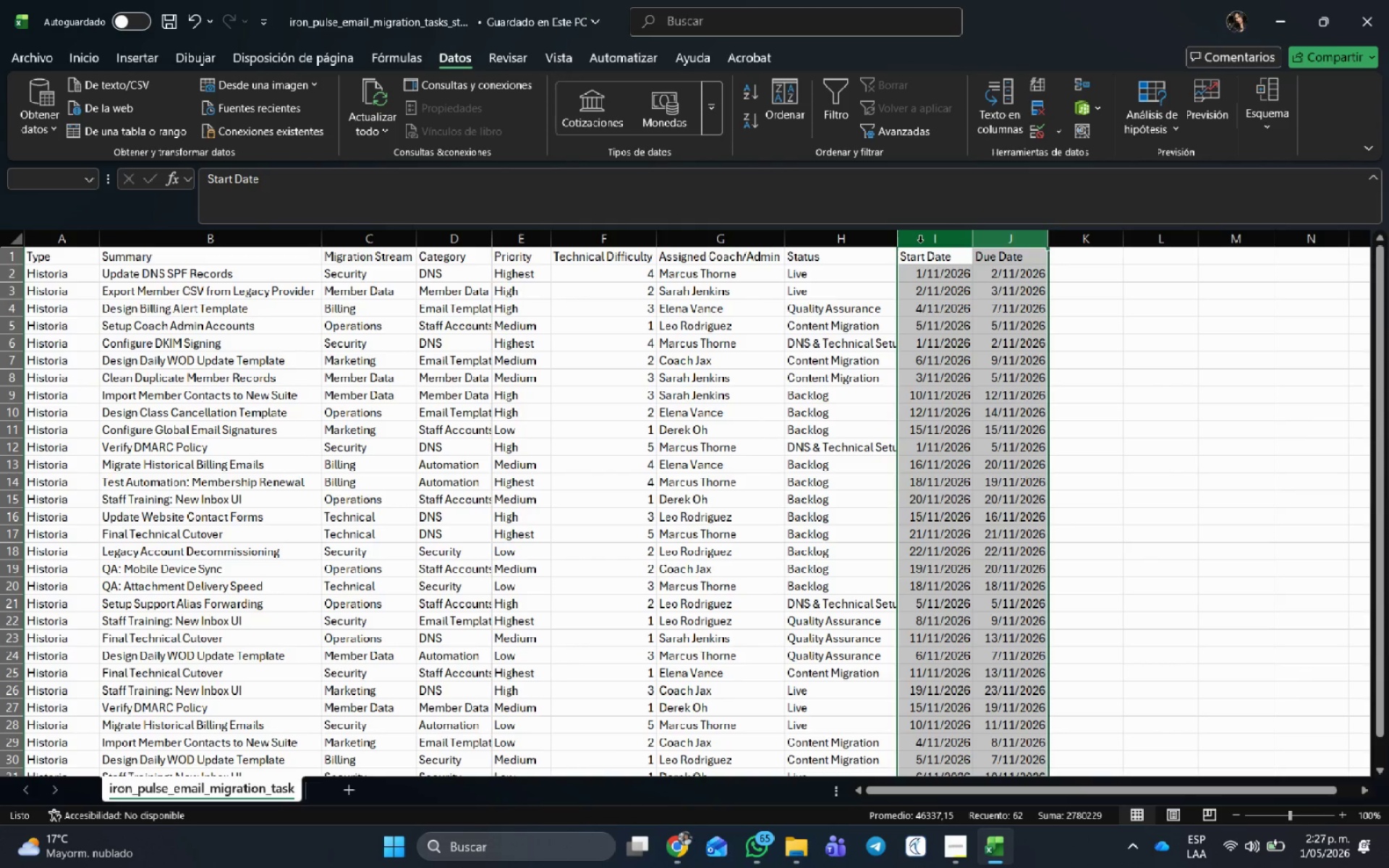 
right_click([925, 243])
 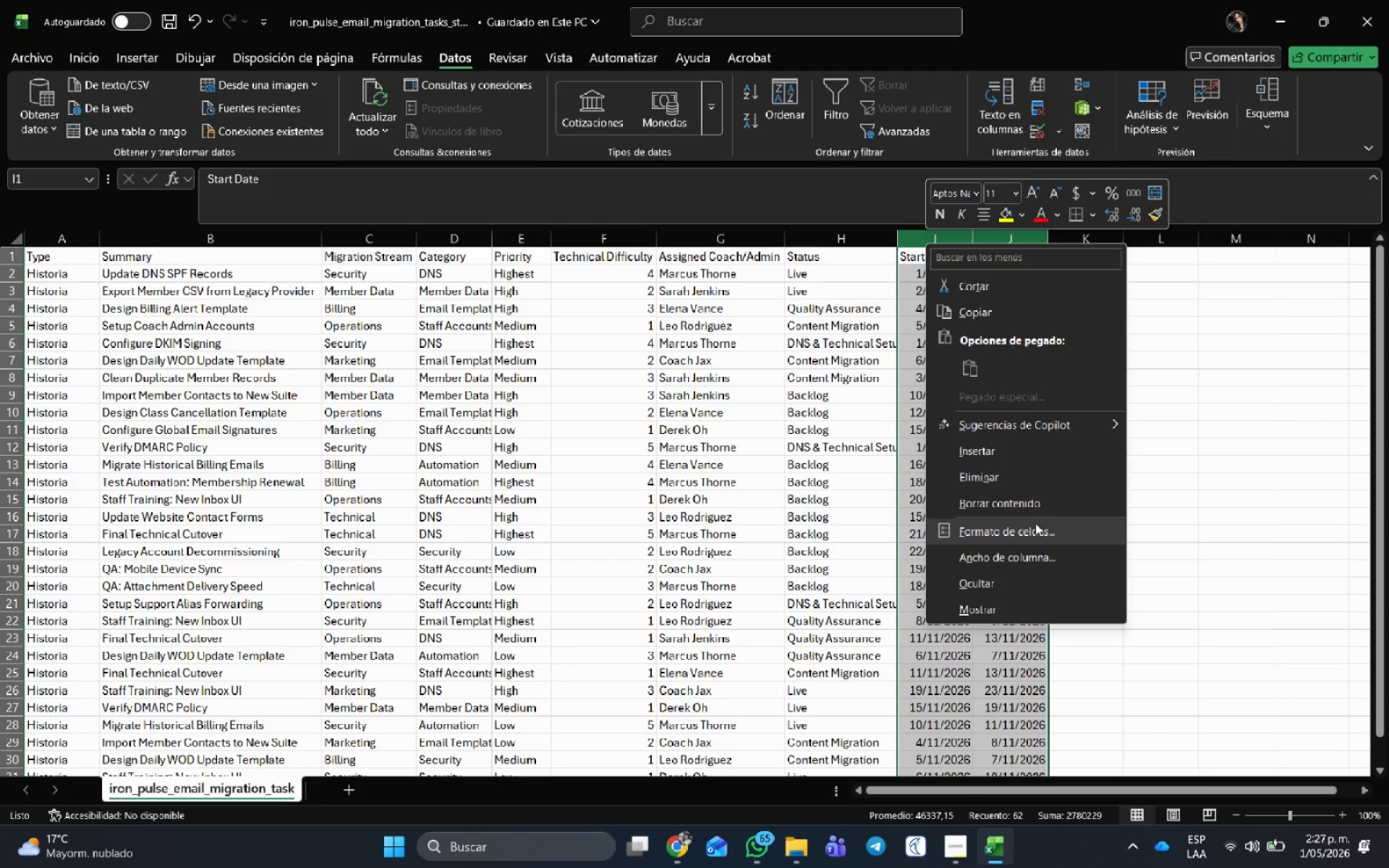 
left_click([1040, 535])
 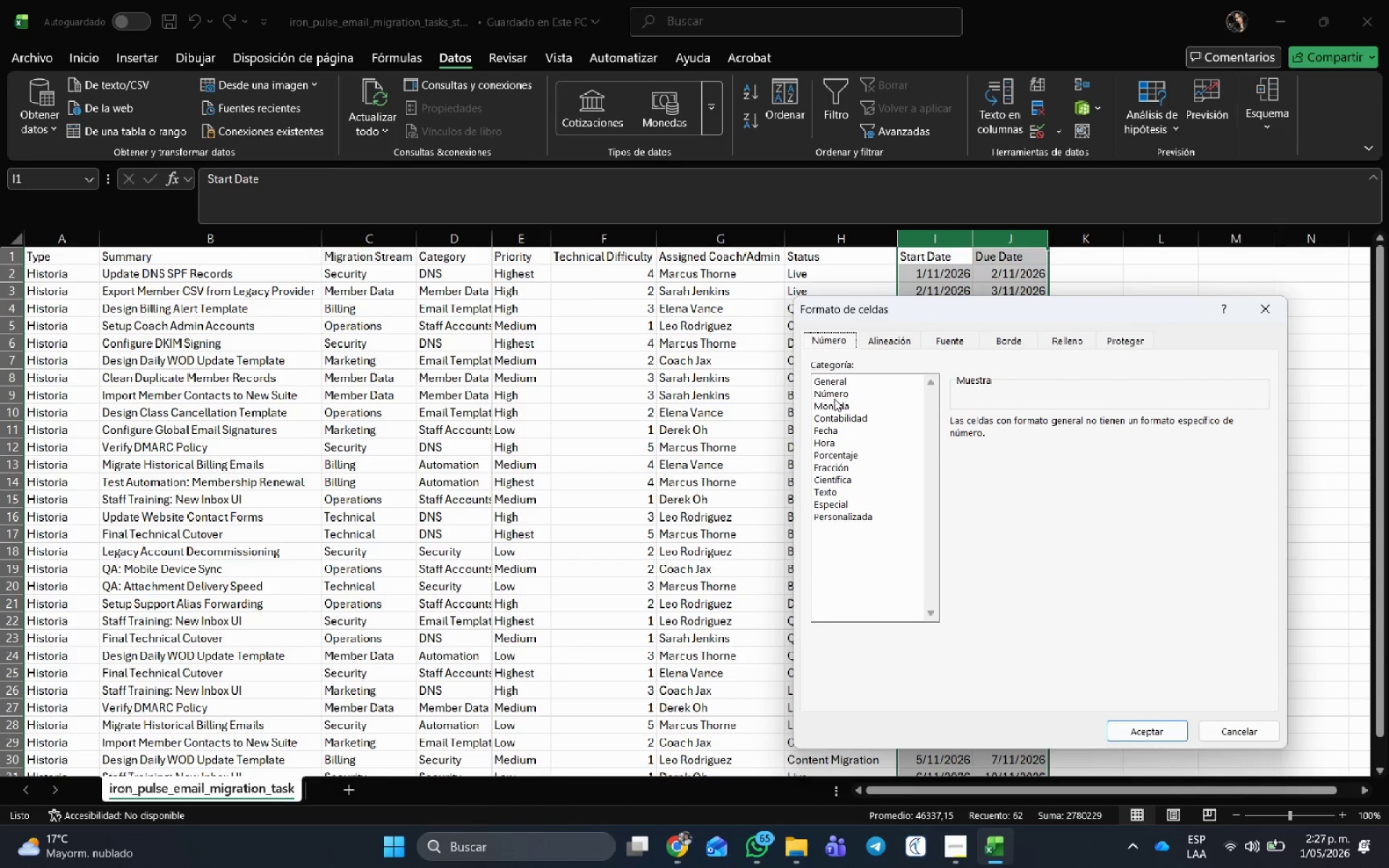 
left_click([833, 443])
 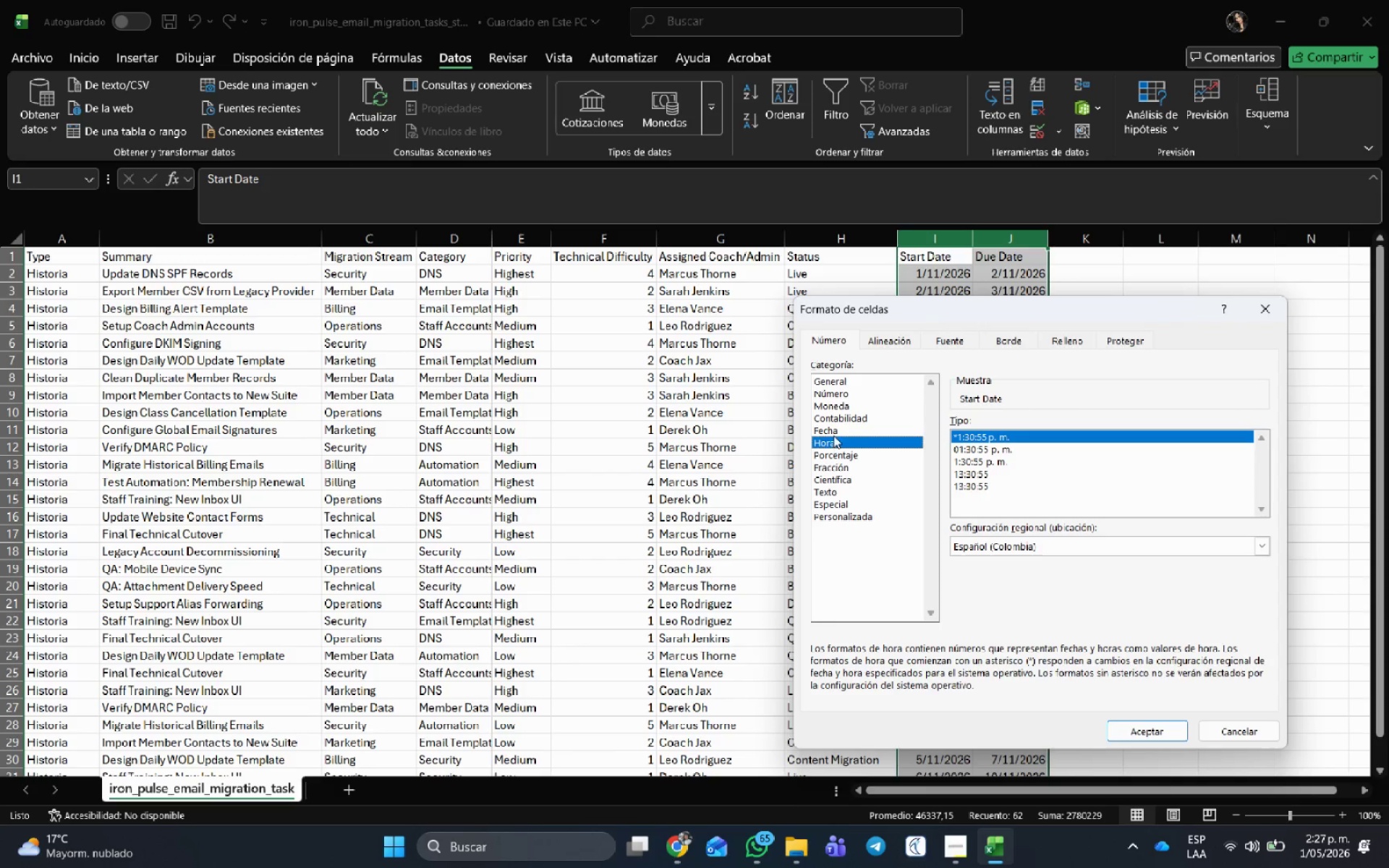 
left_click([834, 432])
 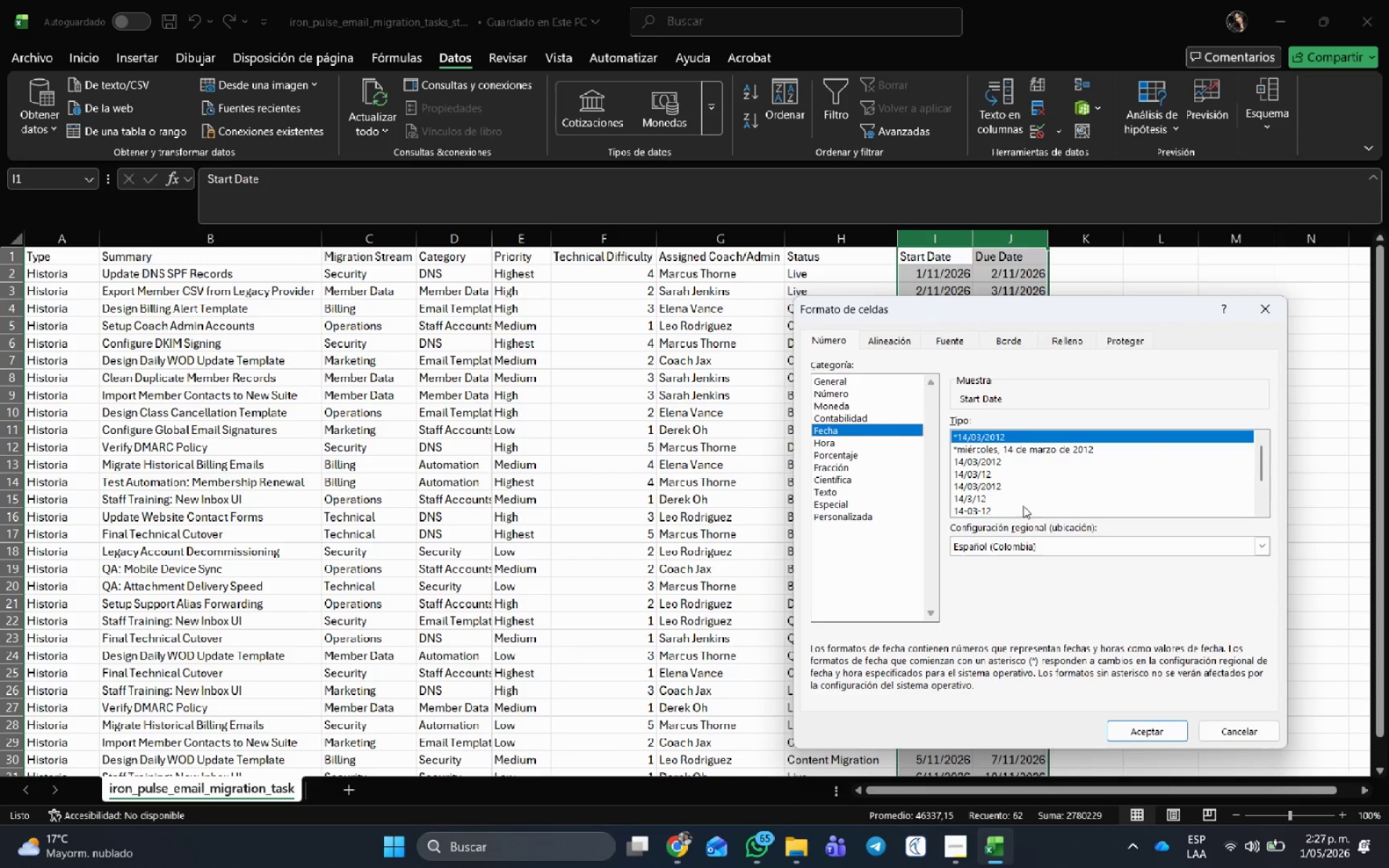 
scroll: coordinate [1021, 499], scroll_direction: down, amount: 1.0
 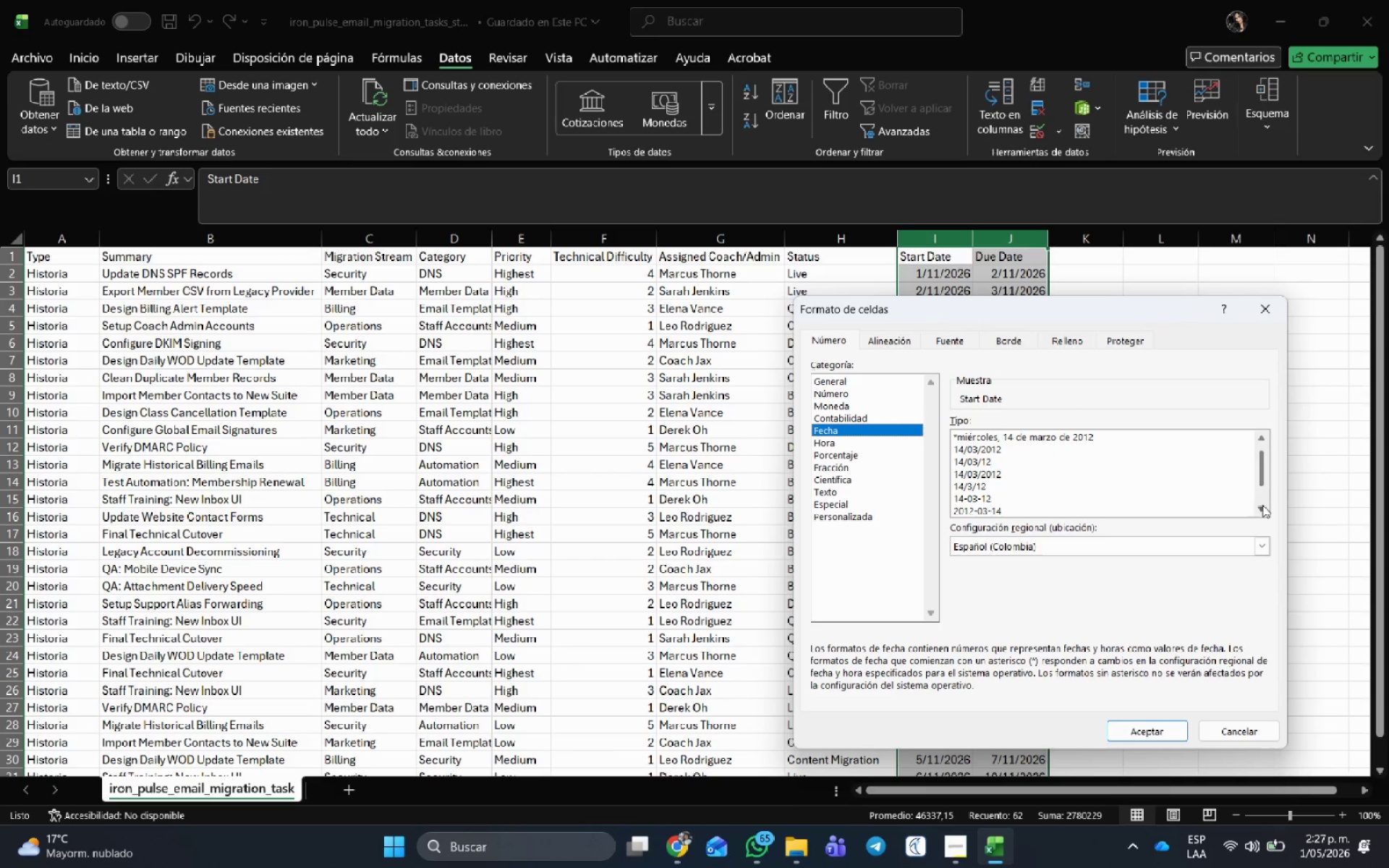 
double_click([1262, 506])
 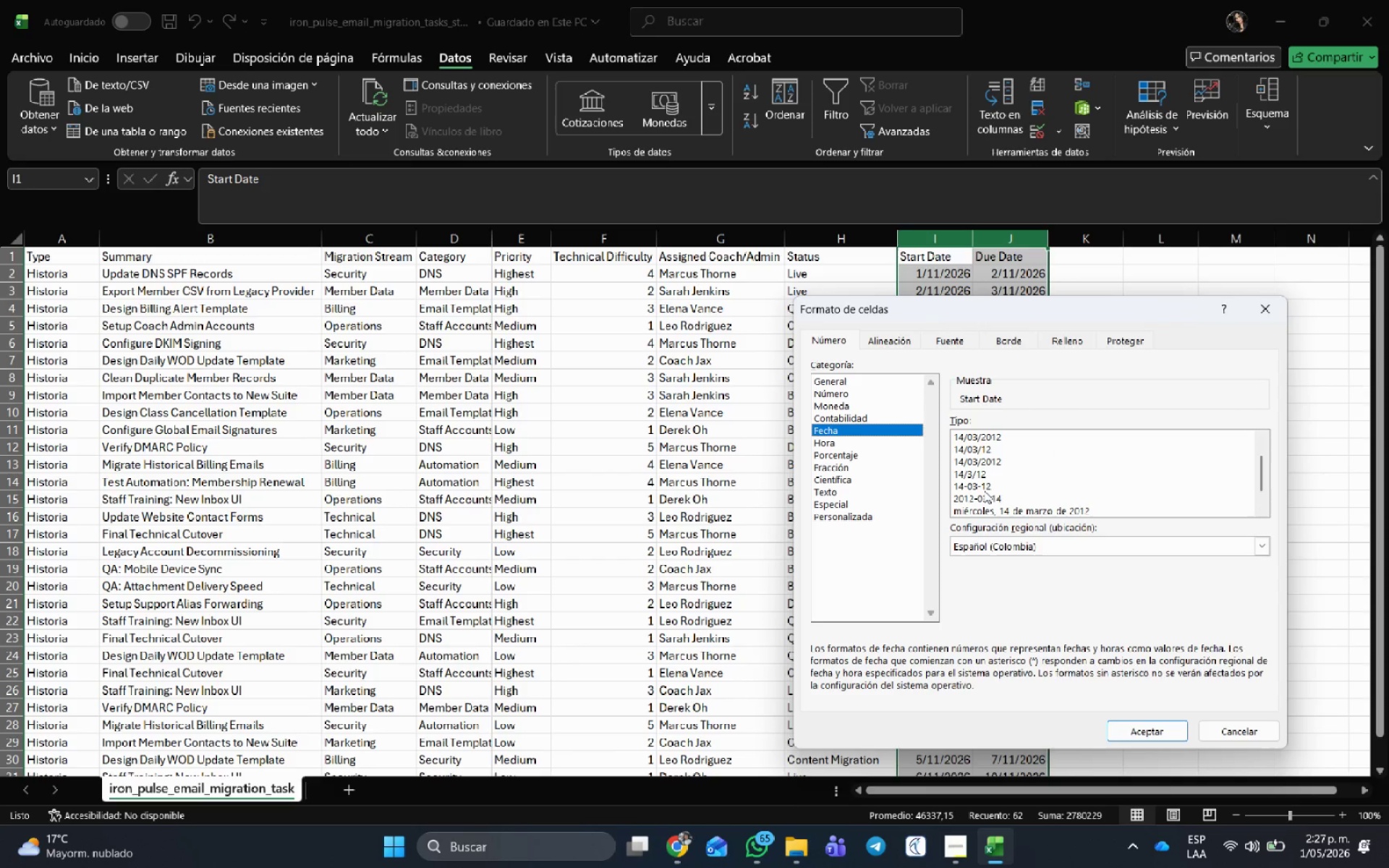 
left_click([986, 495])
 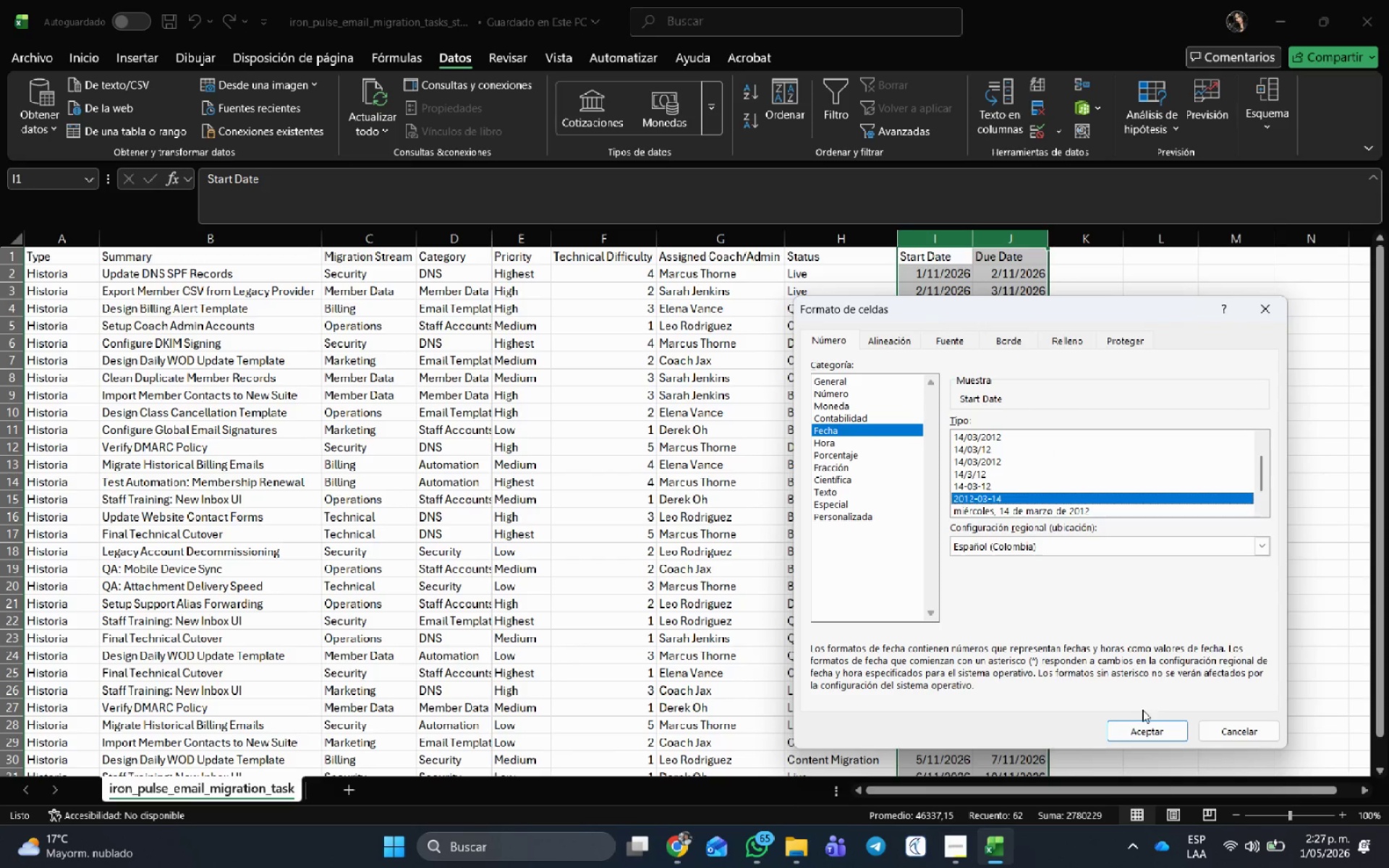 
left_click([1148, 731])
 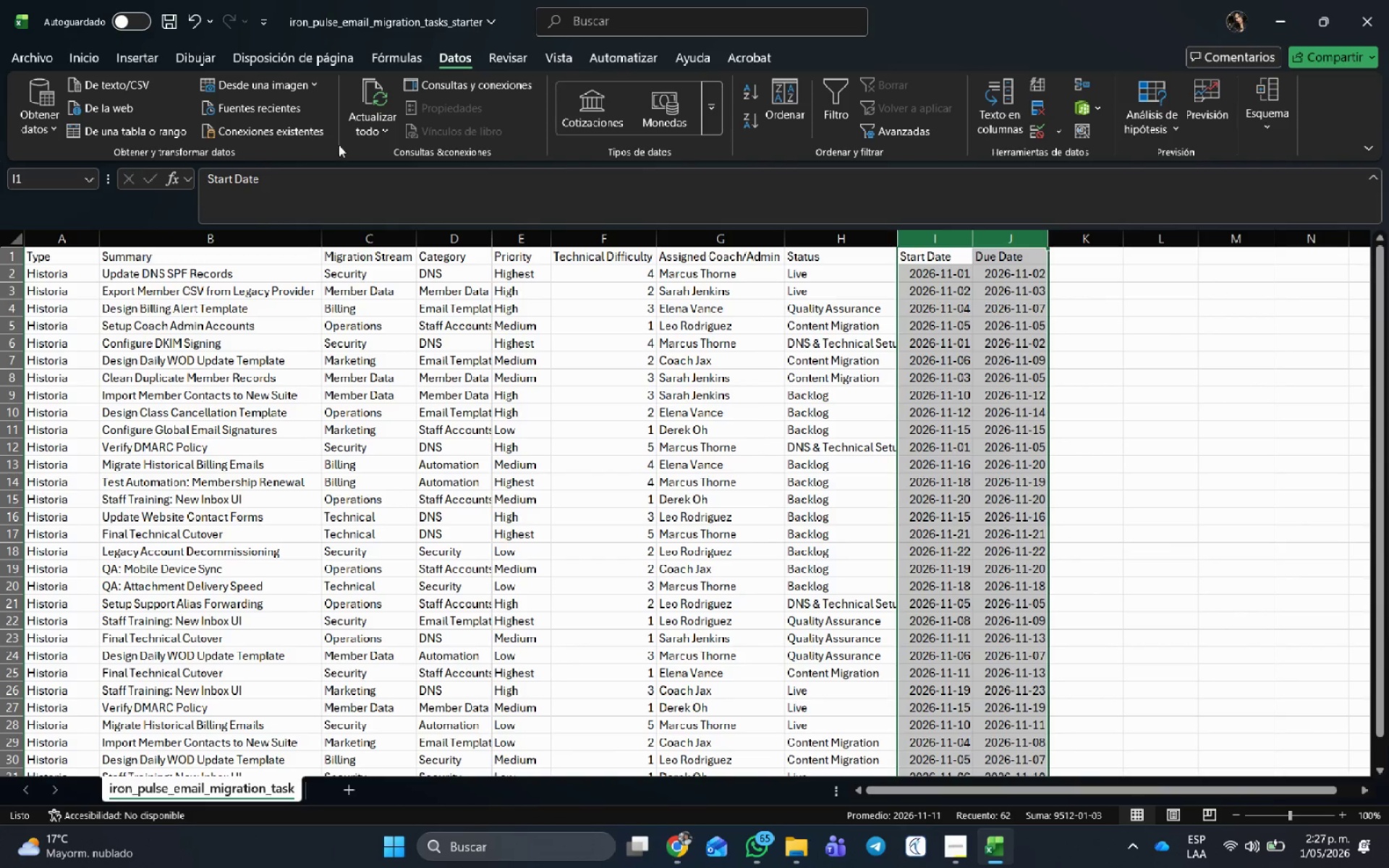 
left_click([1111, 561])
 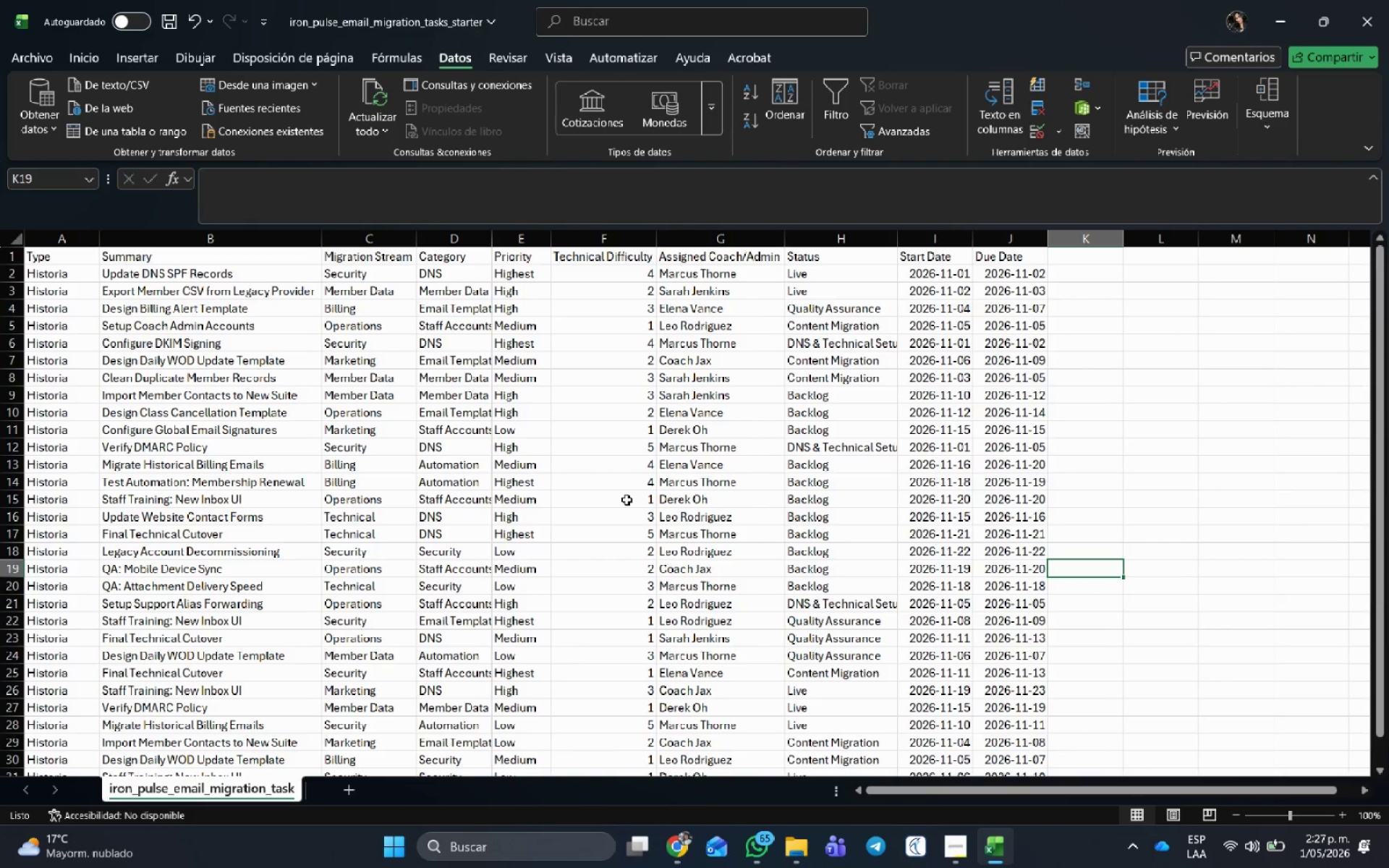 
scroll: coordinate [715, 435], scroll_direction: up, amount: 3.0
 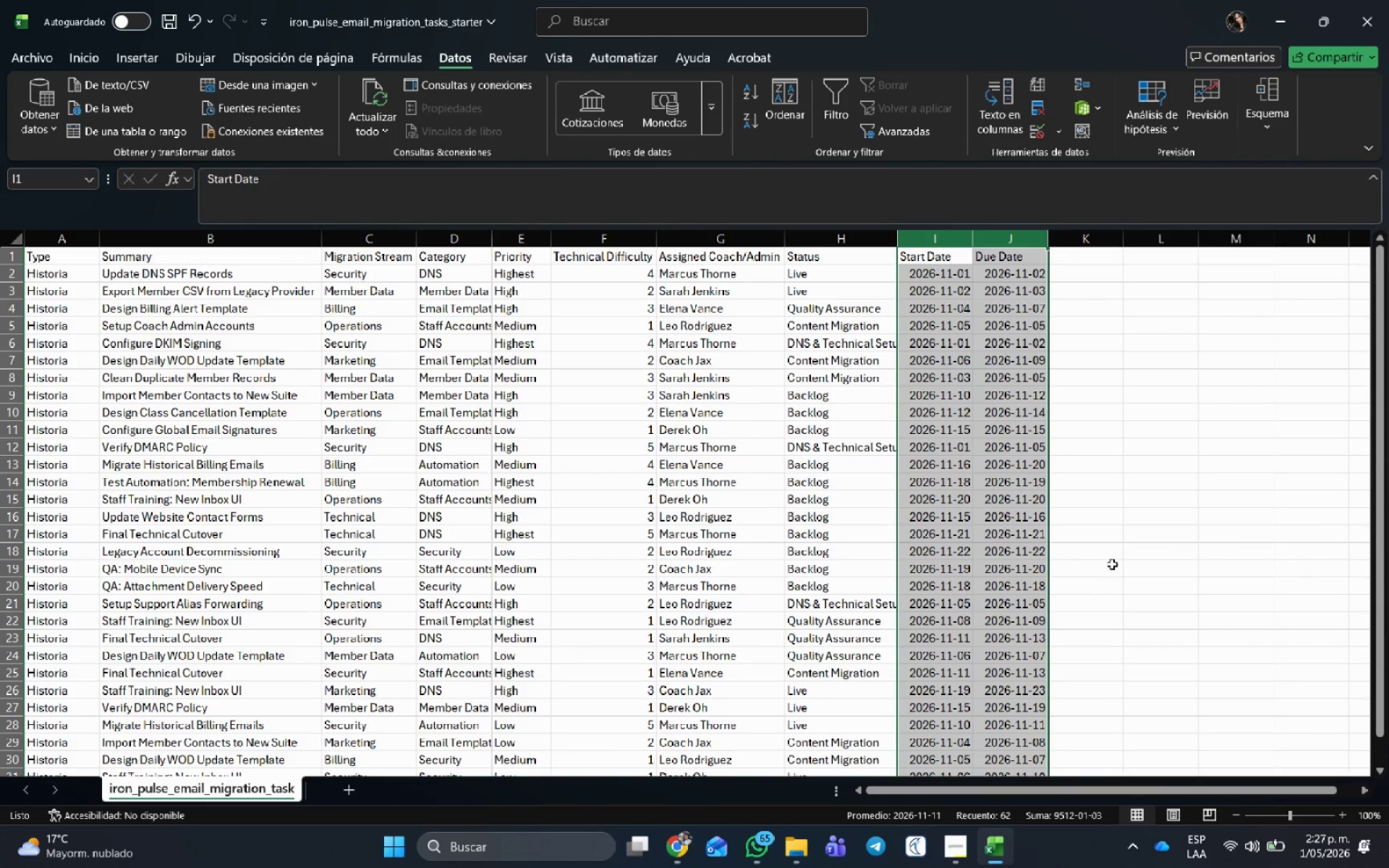 
key(Control+G)
 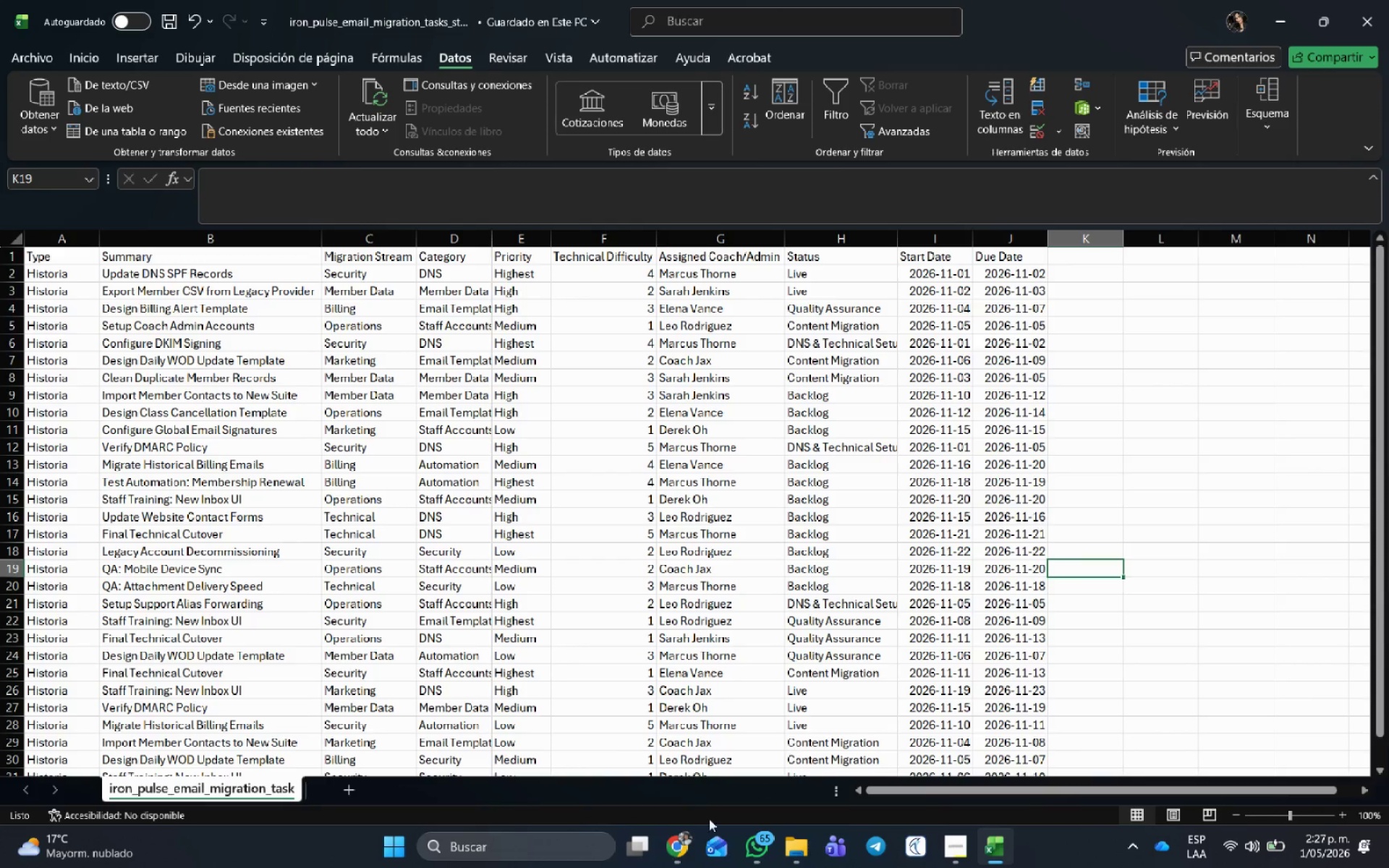 
left_click([678, 844])
 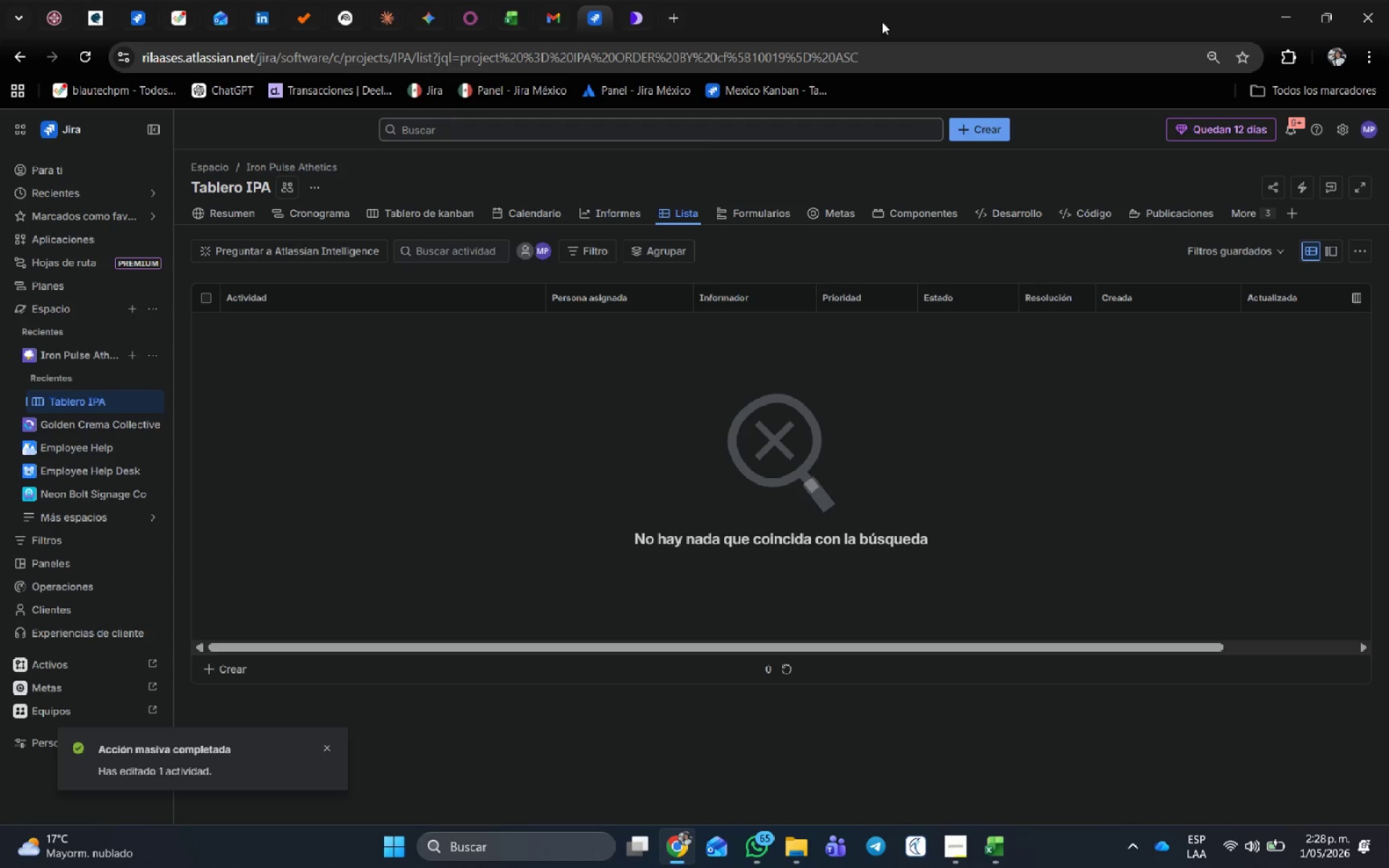 
wait(47.3)
 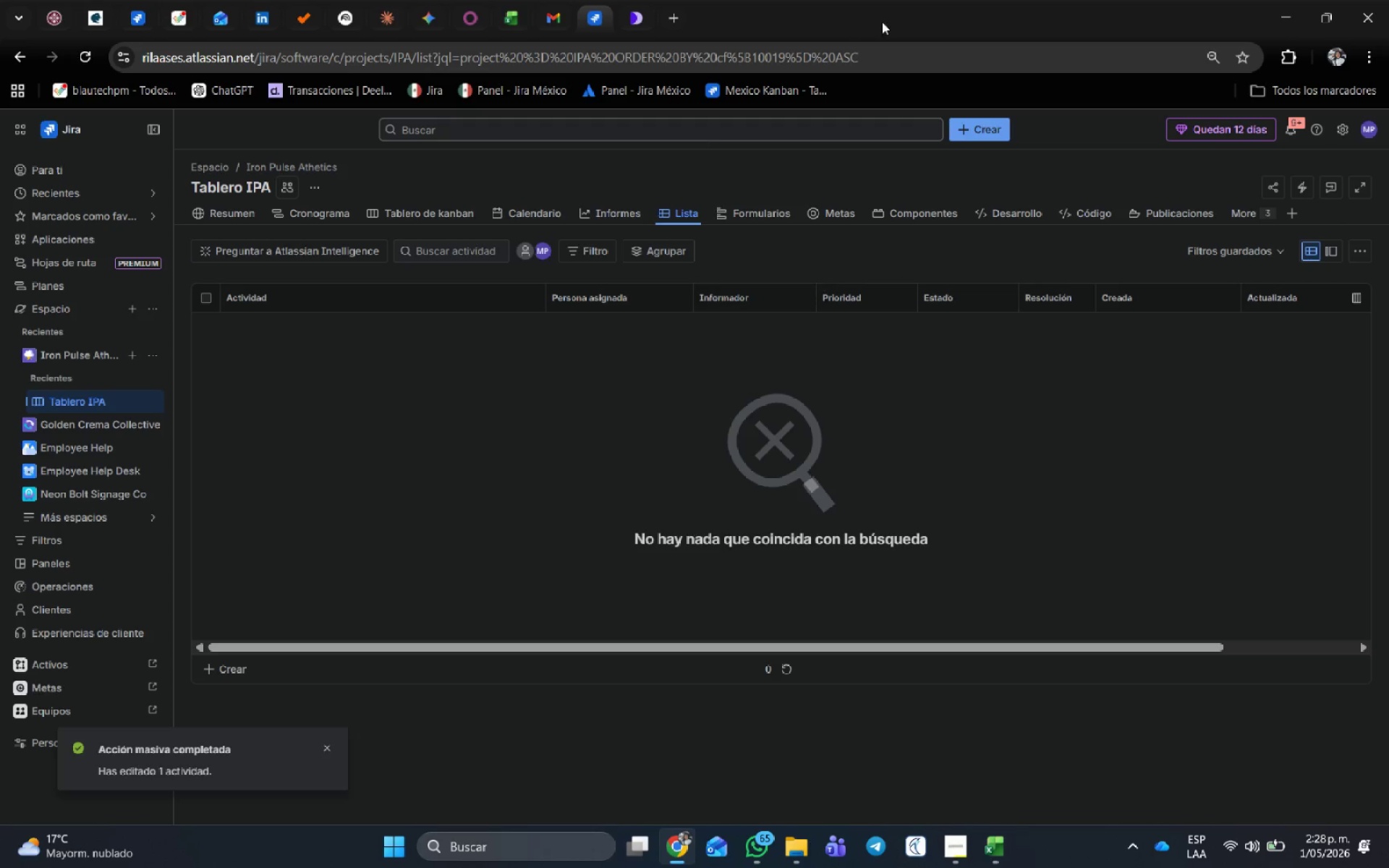 
left_click([1265, 467])
 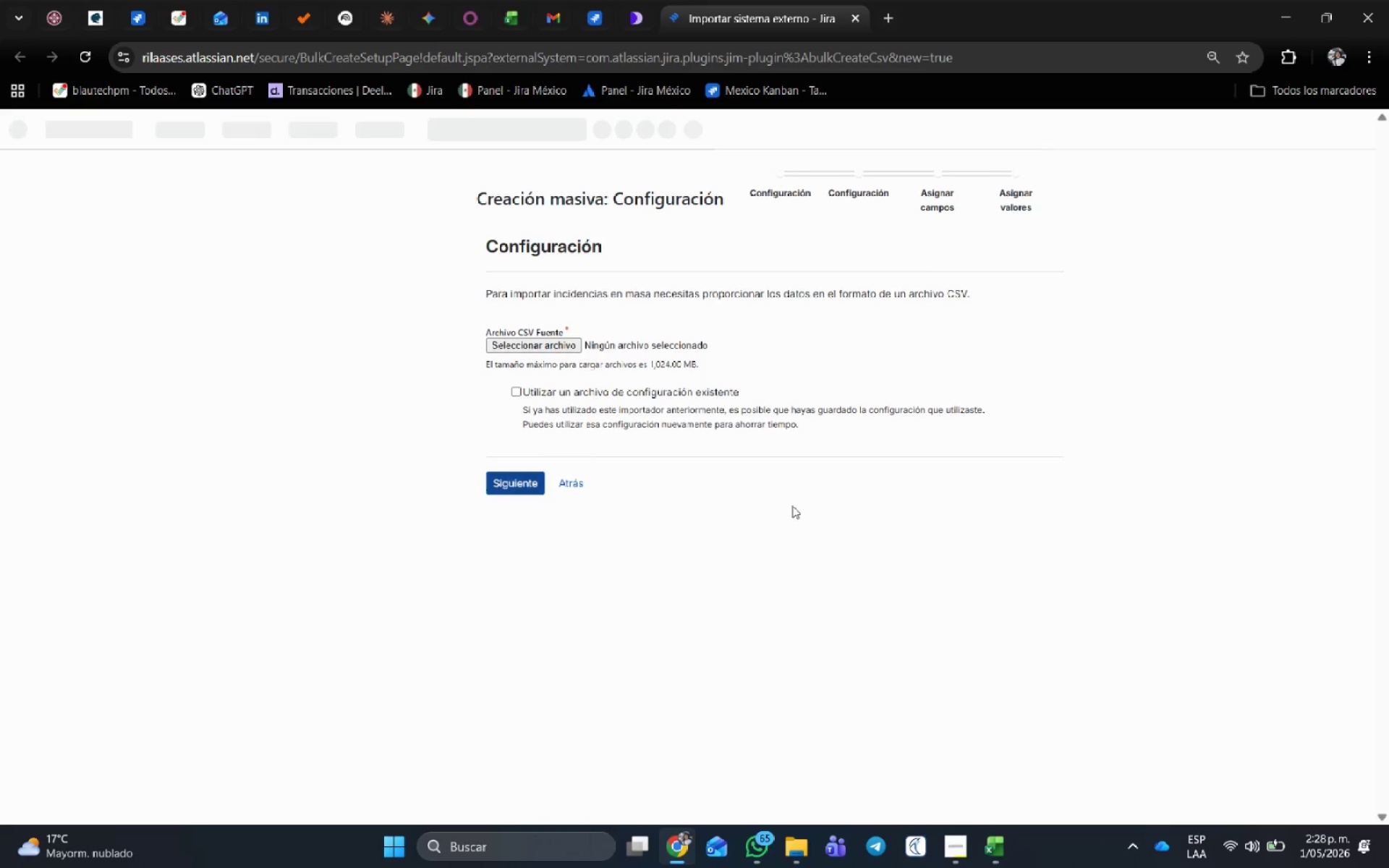 
left_click([557, 347])
 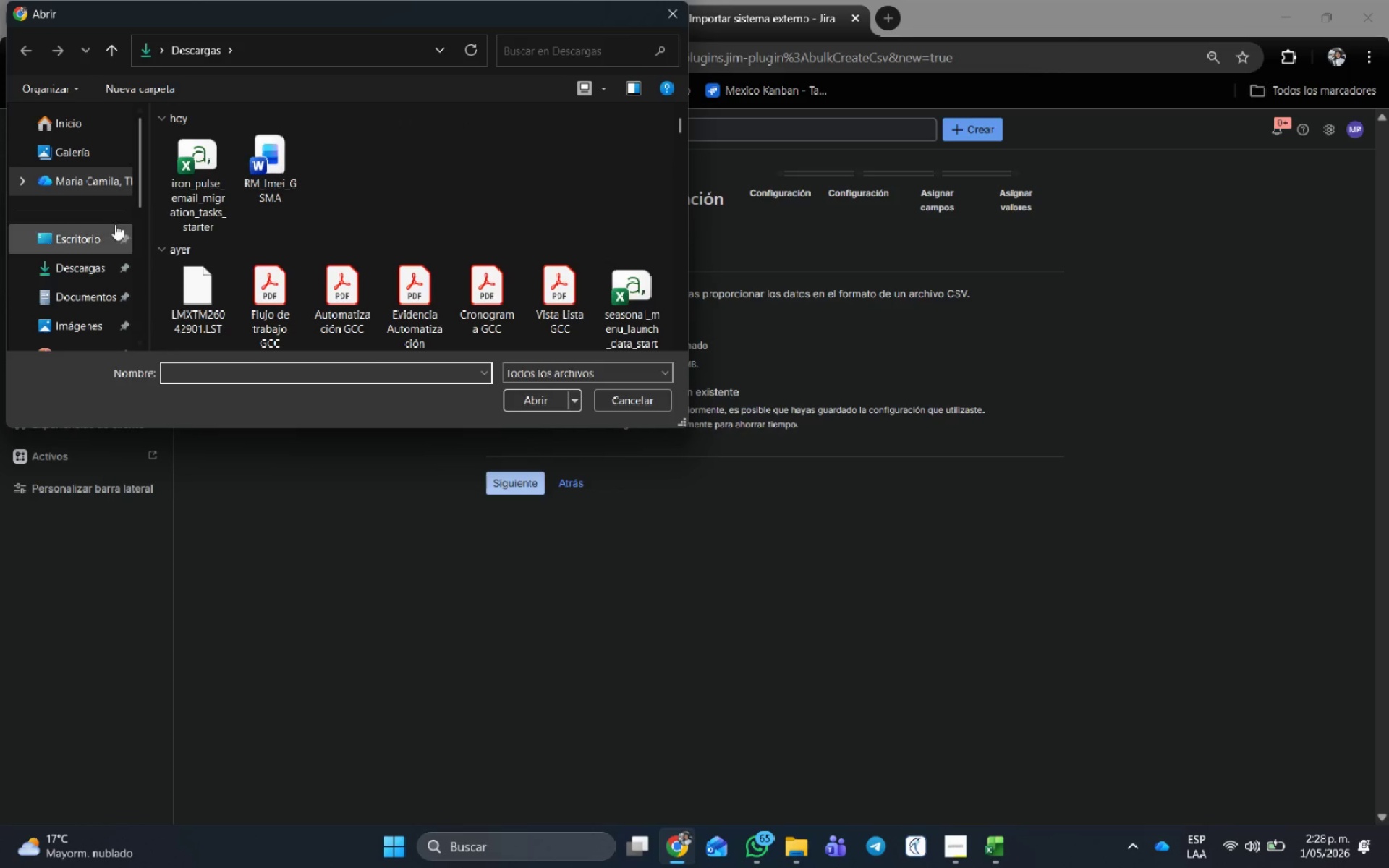 
left_click([193, 184])
 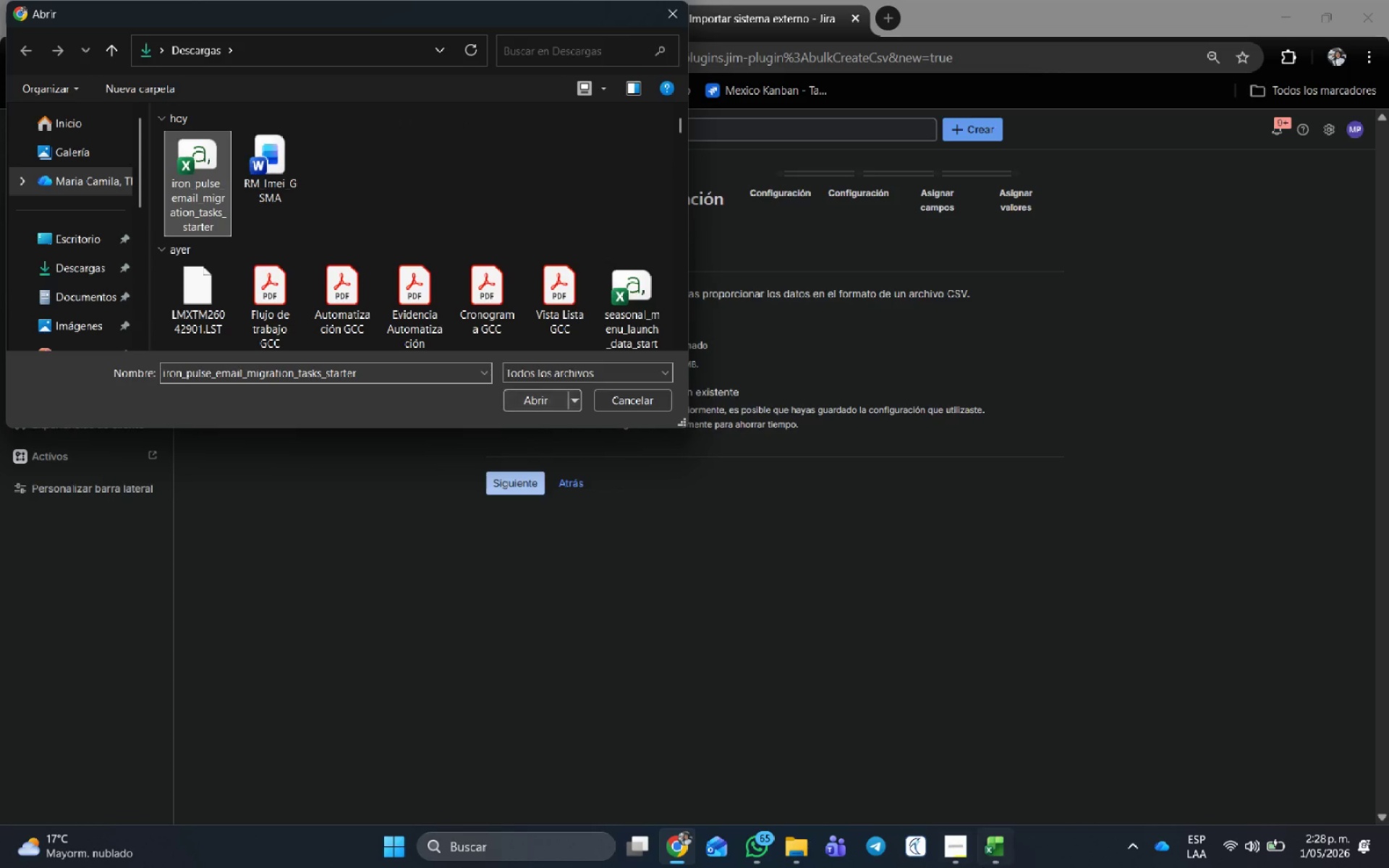 
left_click([990, 838])
 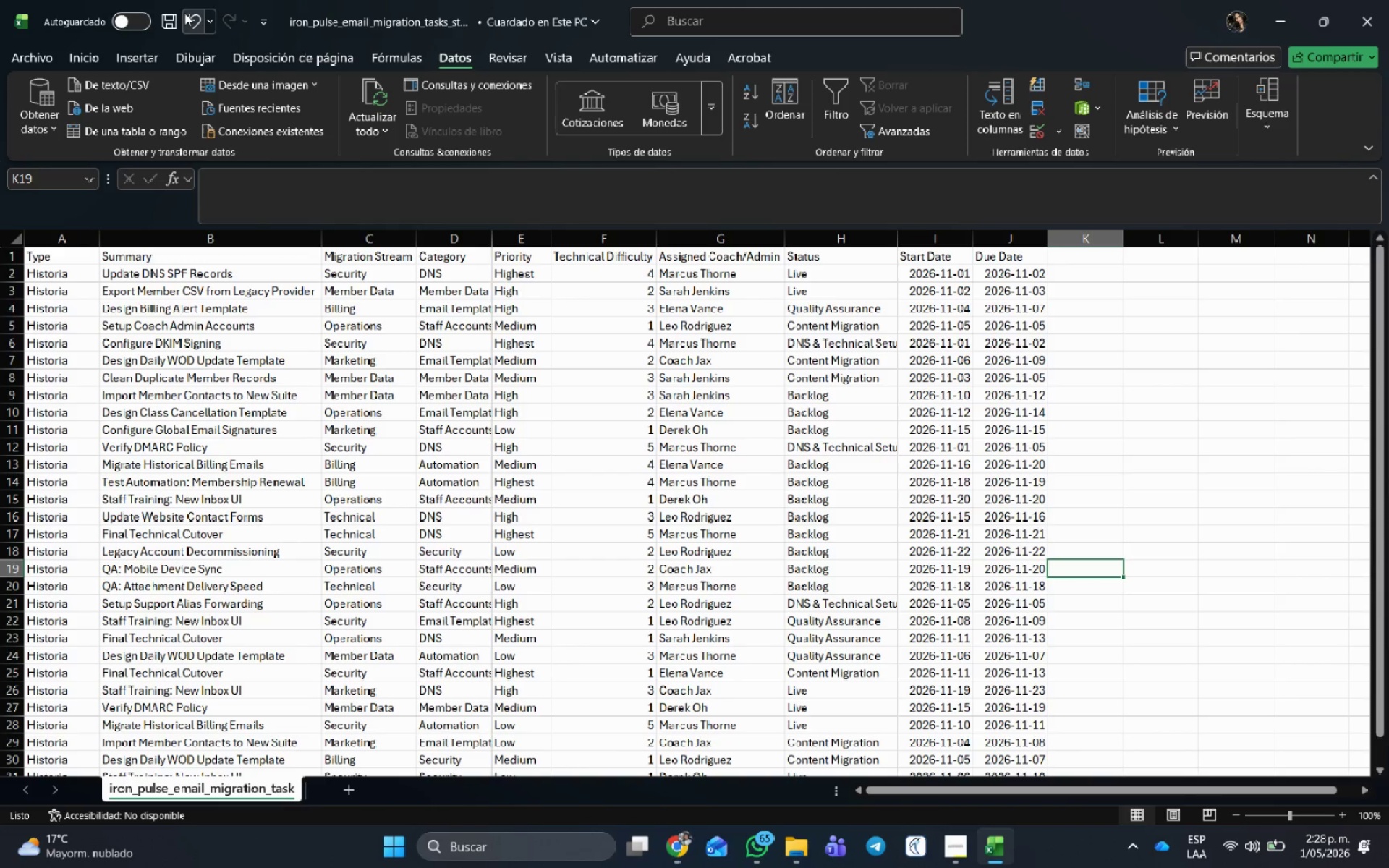 
double_click([171, 13])
 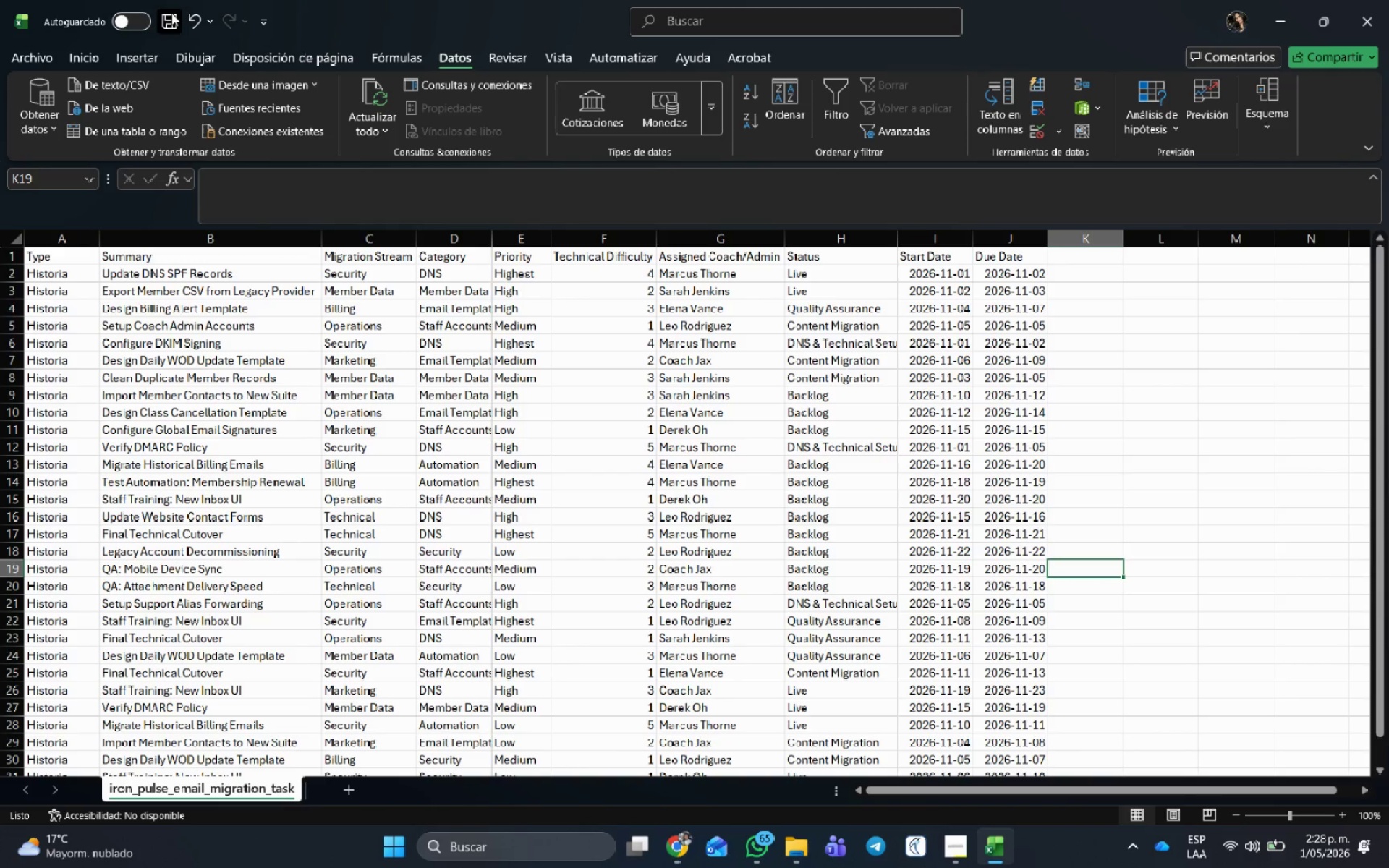 
triple_click([171, 13])
 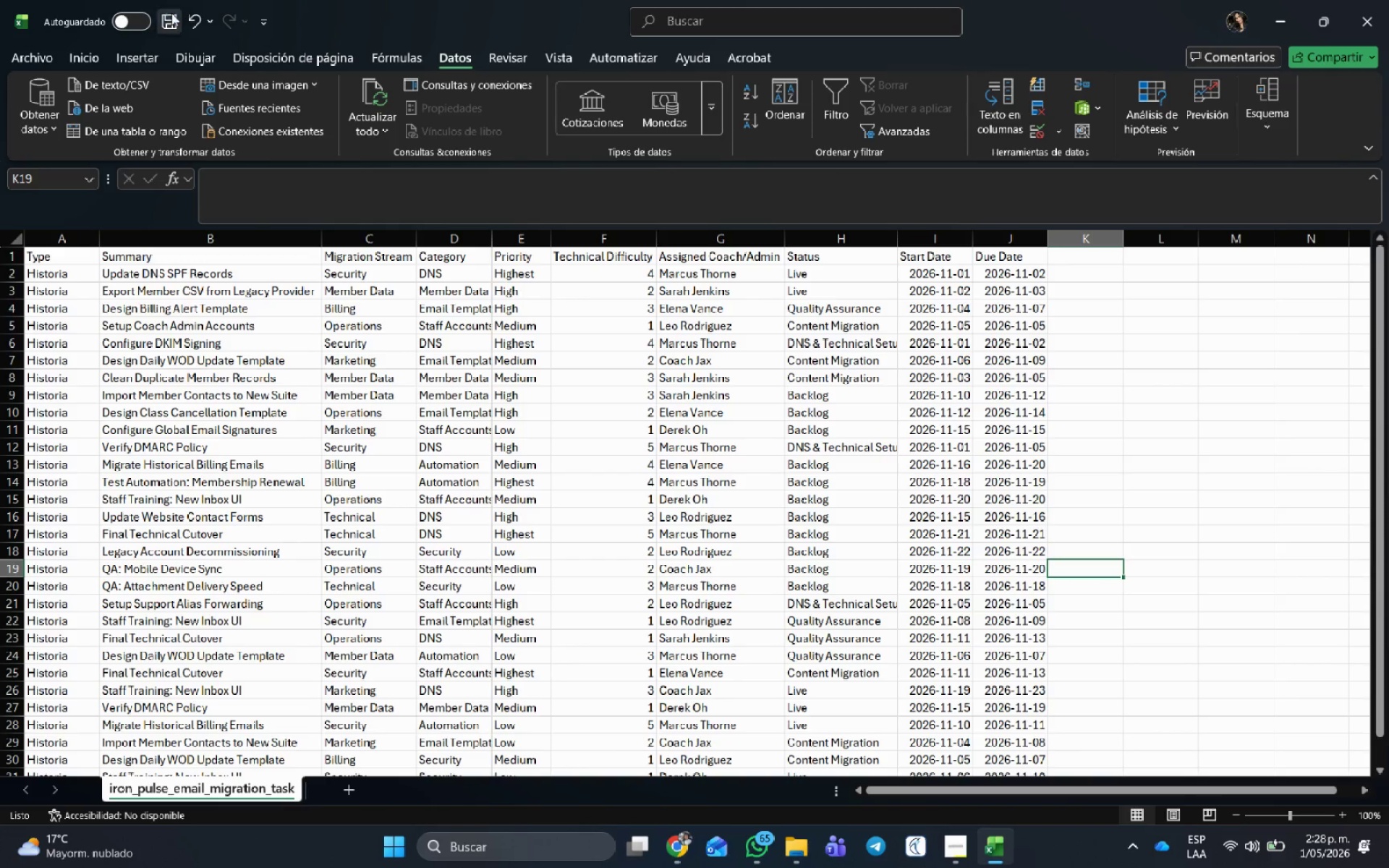 
triple_click([171, 13])
 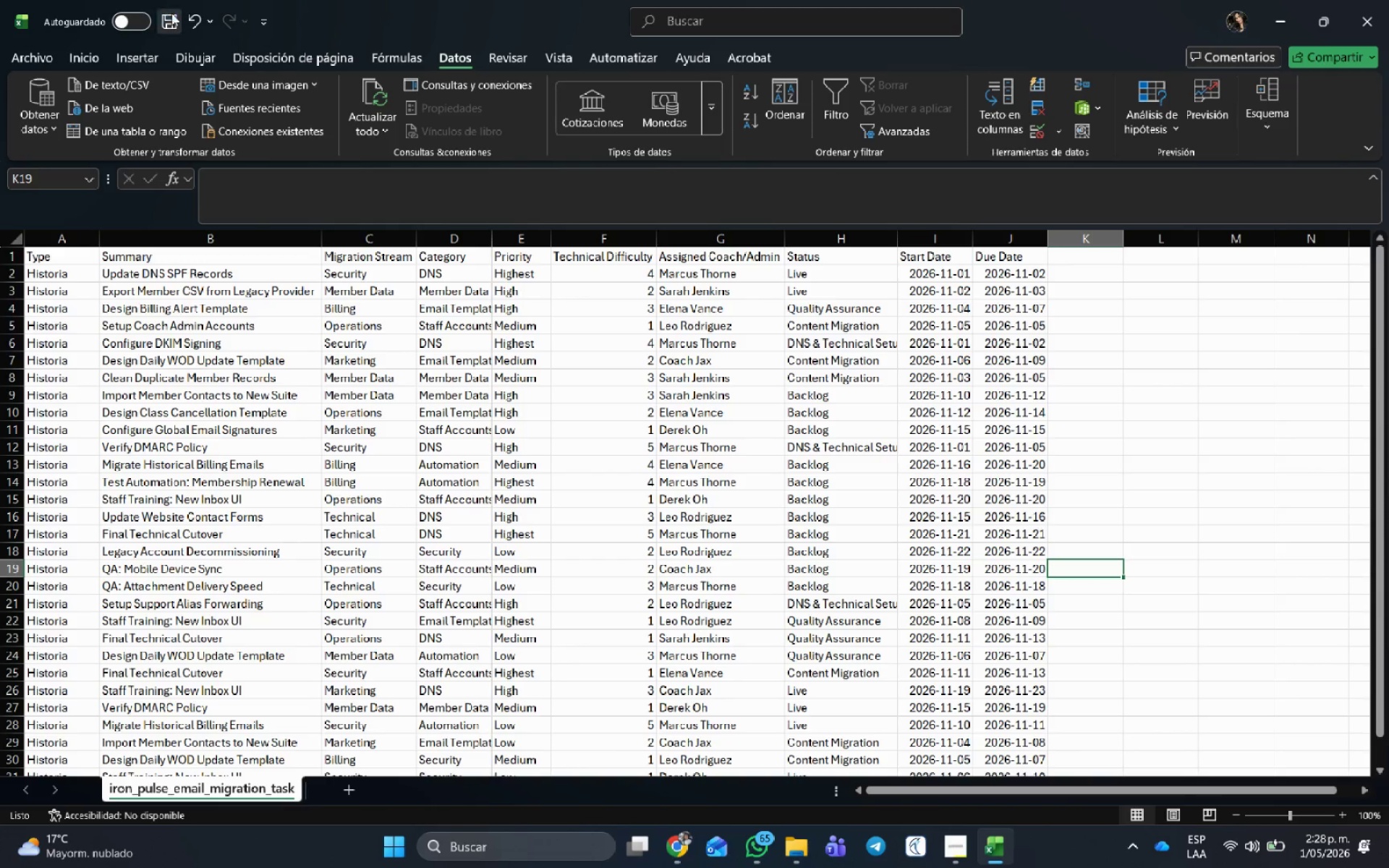 
triple_click([171, 13])
 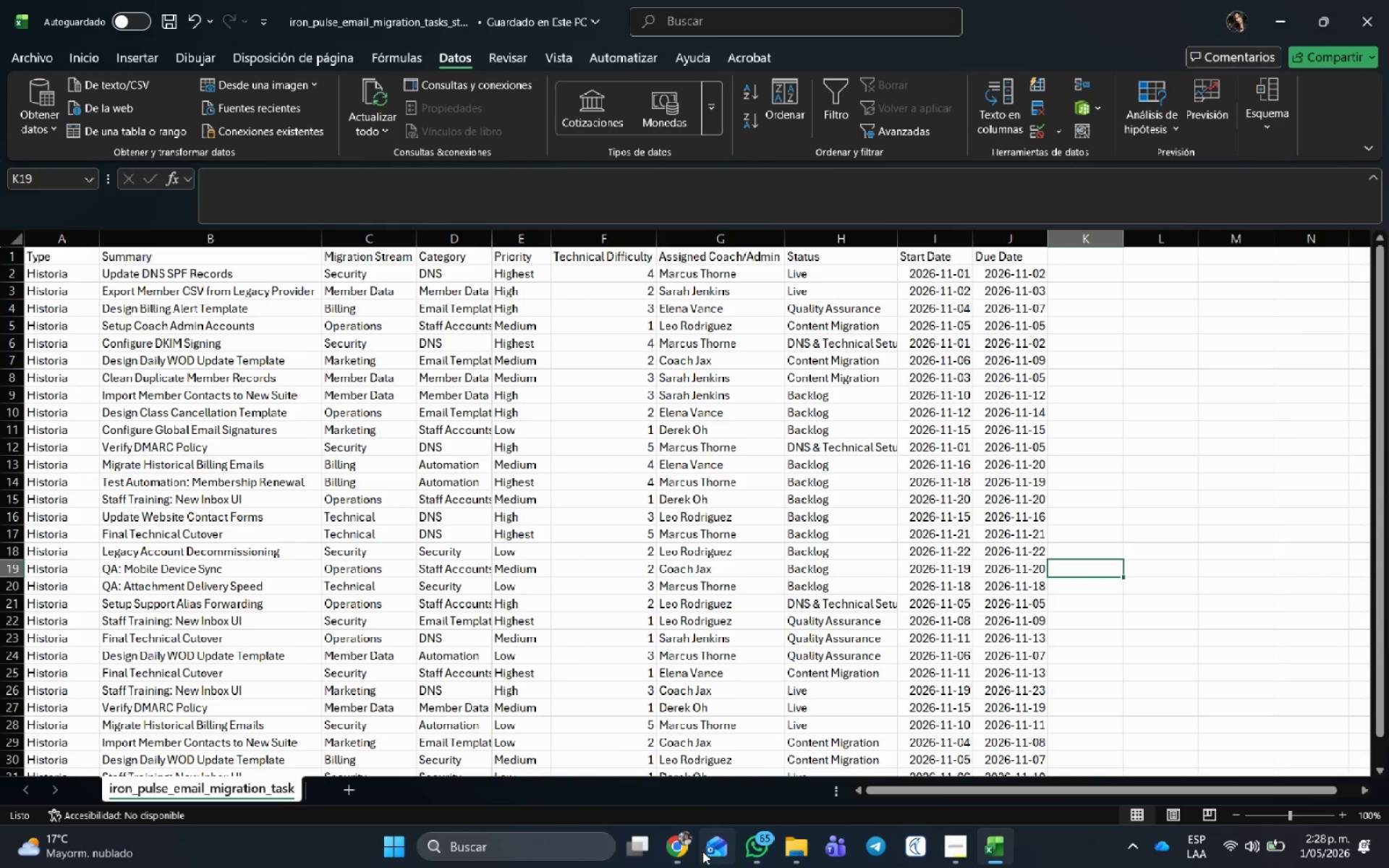 
left_click([666, 841])
 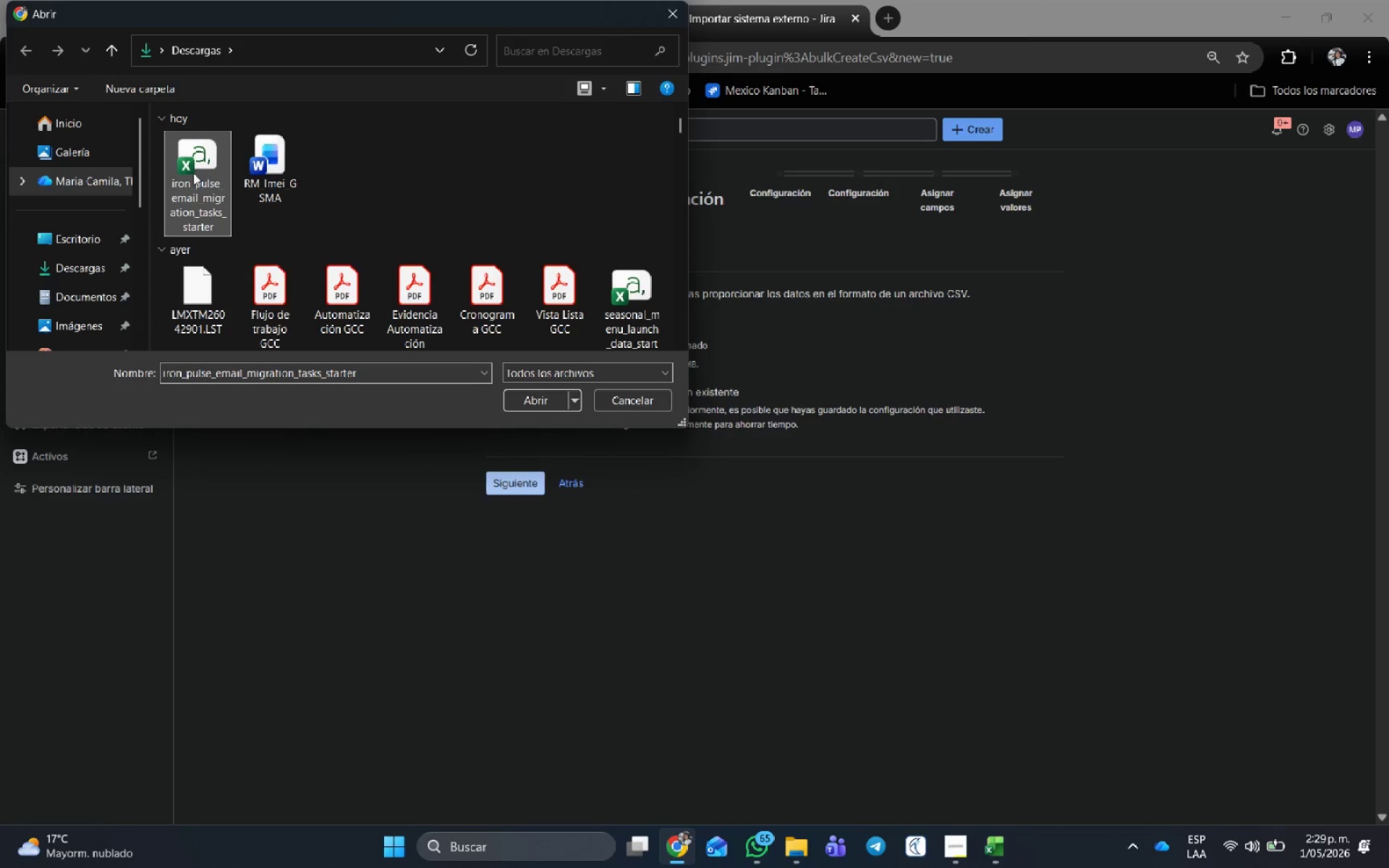 
left_click([193, 152])
 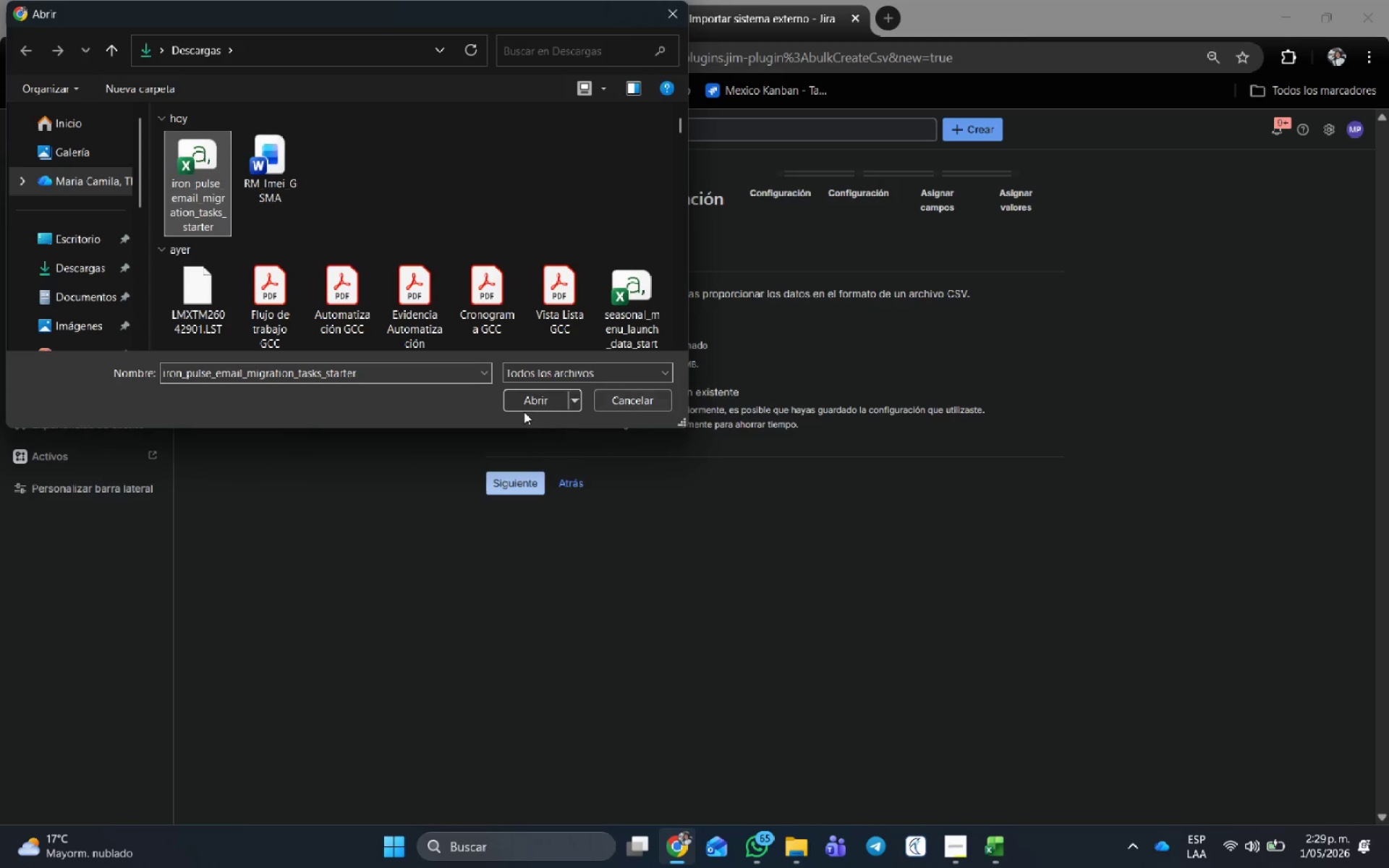 
left_click([541, 399])
 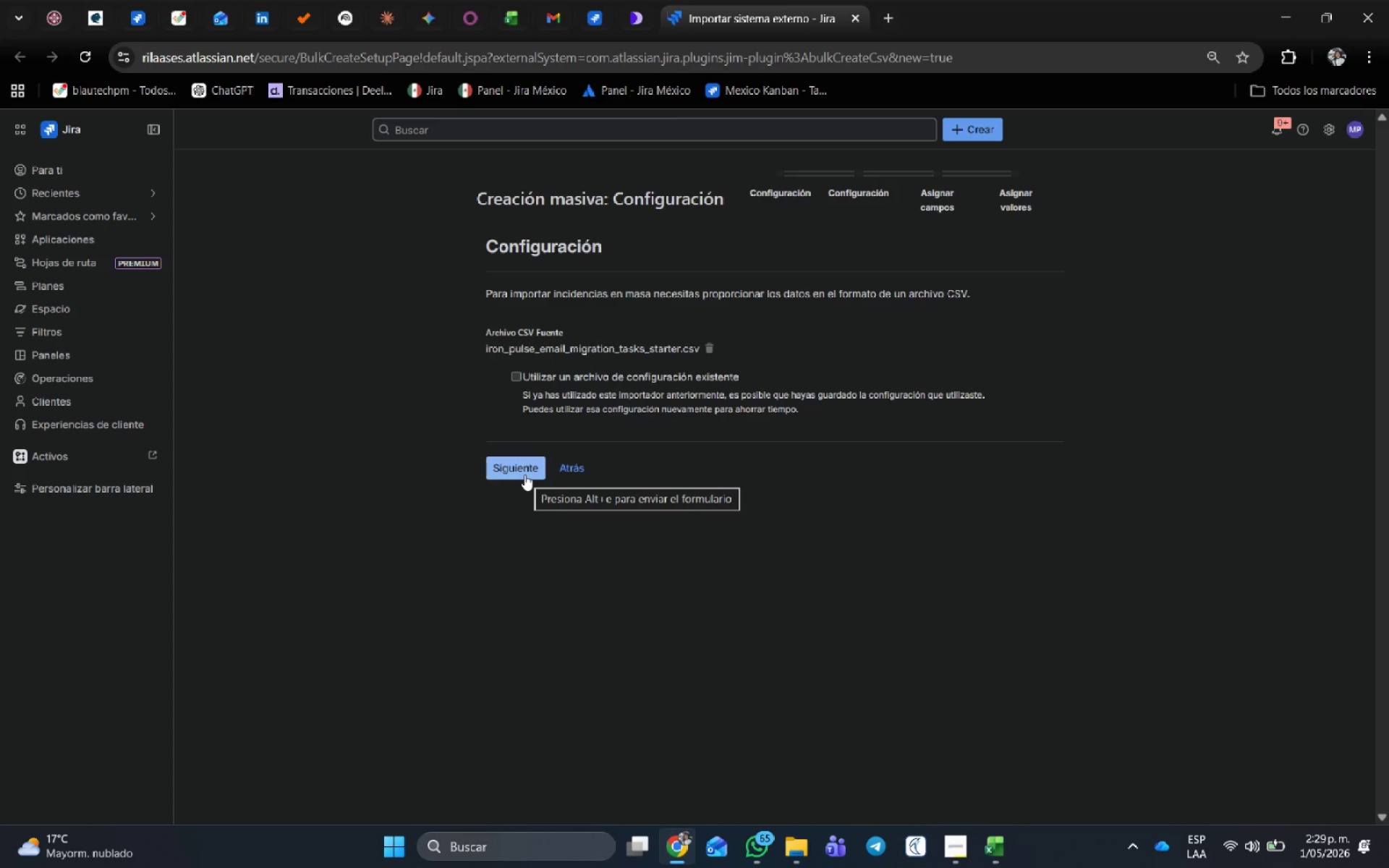 
wait(5.14)
 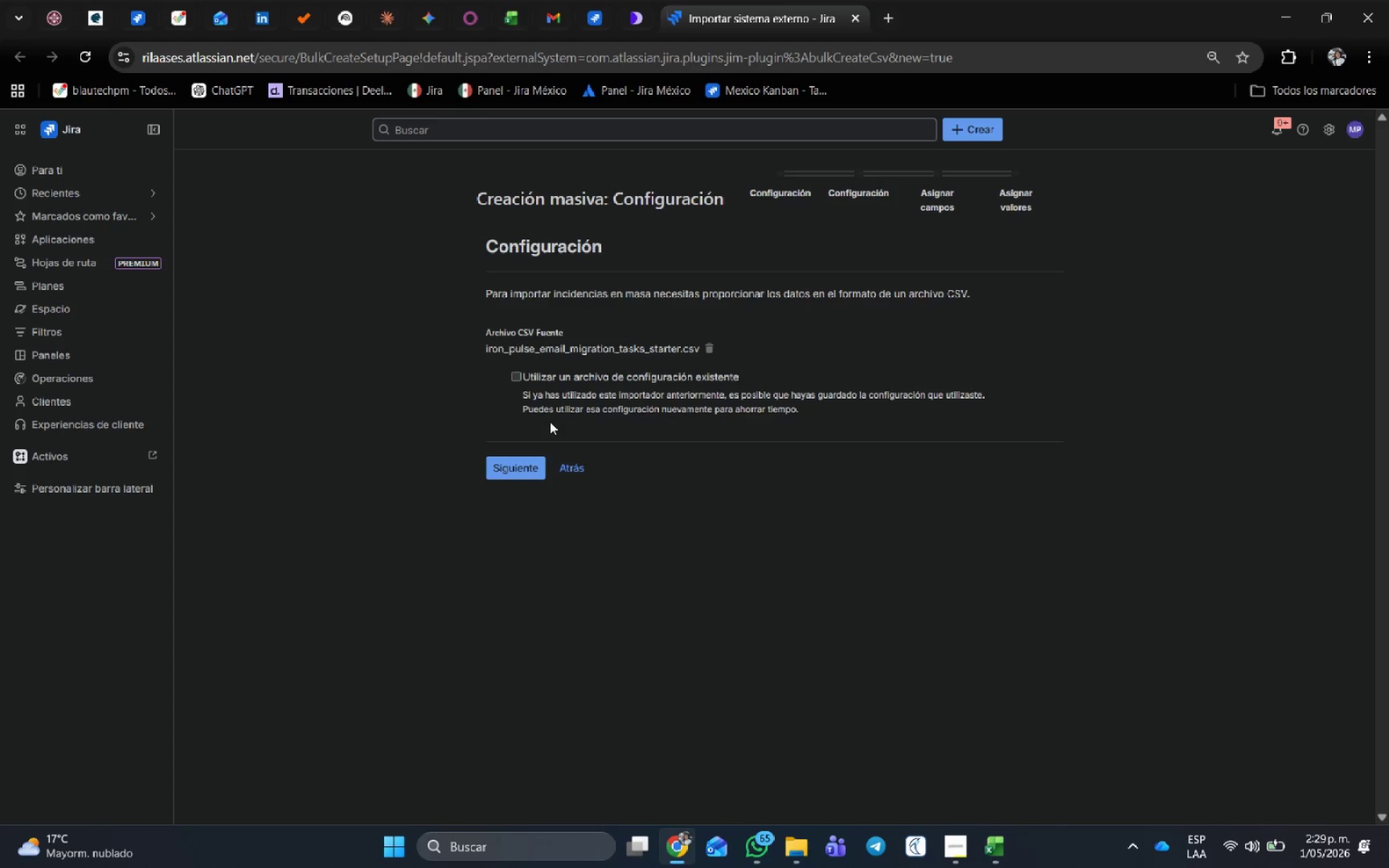 
left_click([524, 469])
 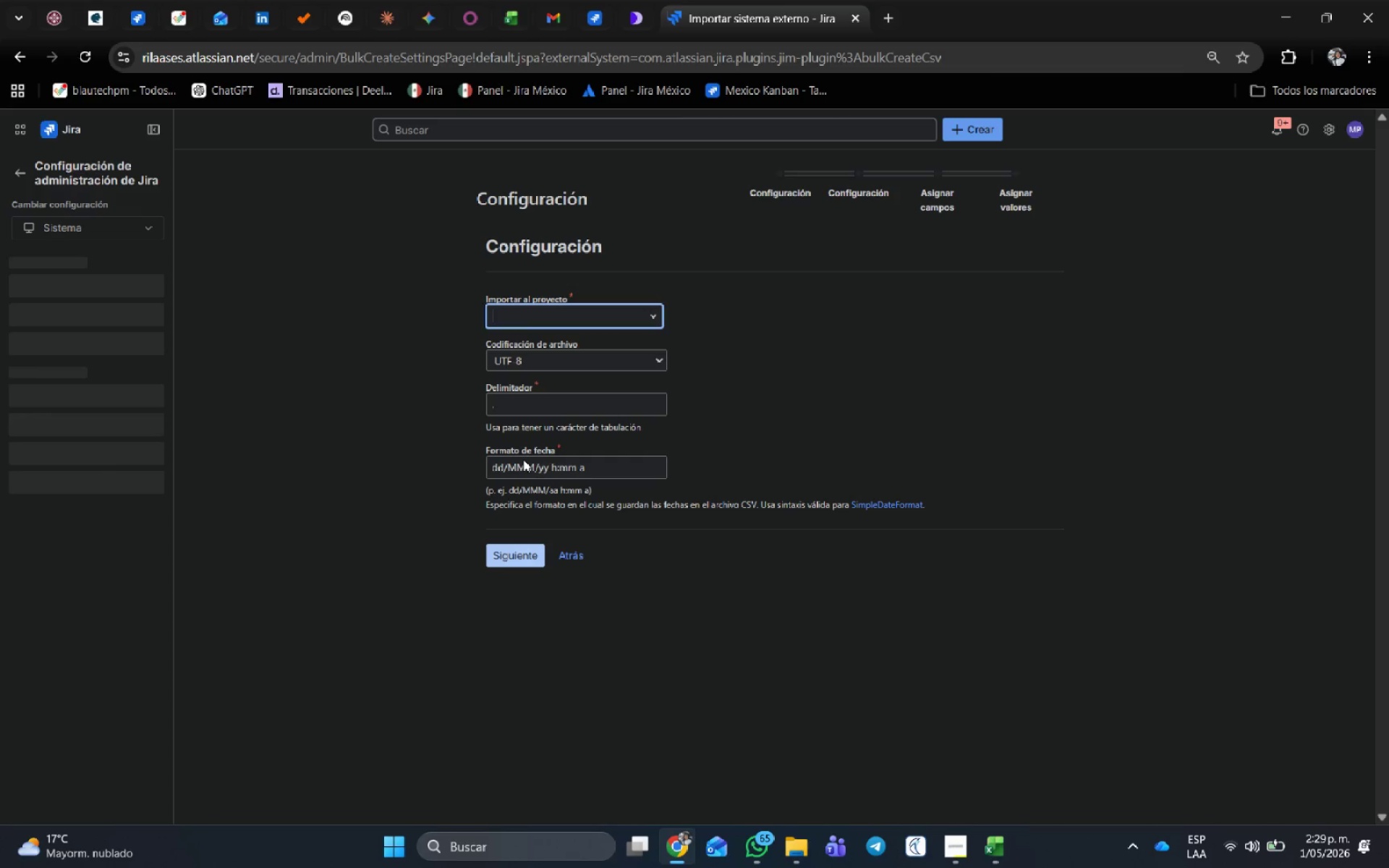 
type(ipa)
 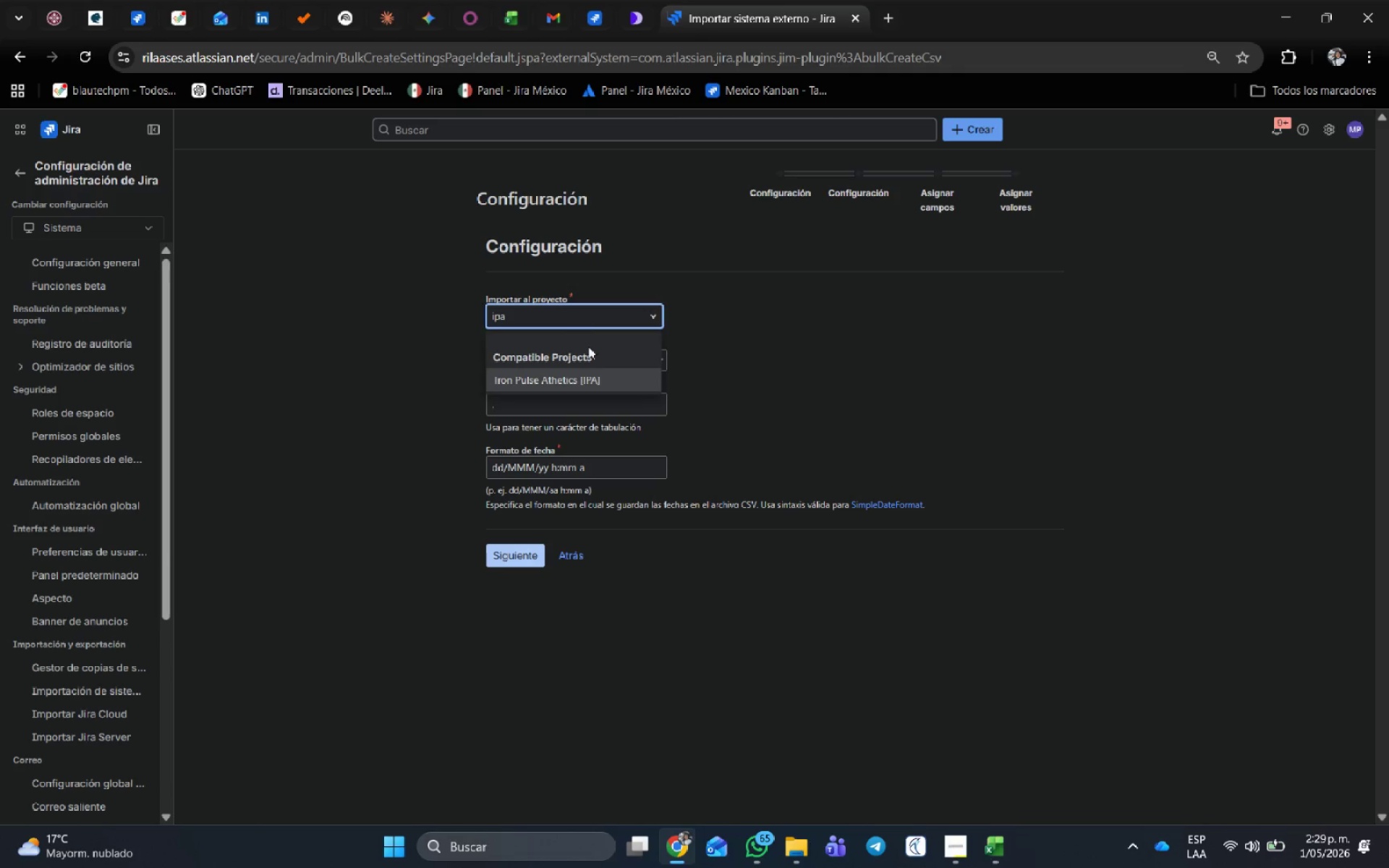 
left_click([599, 373])
 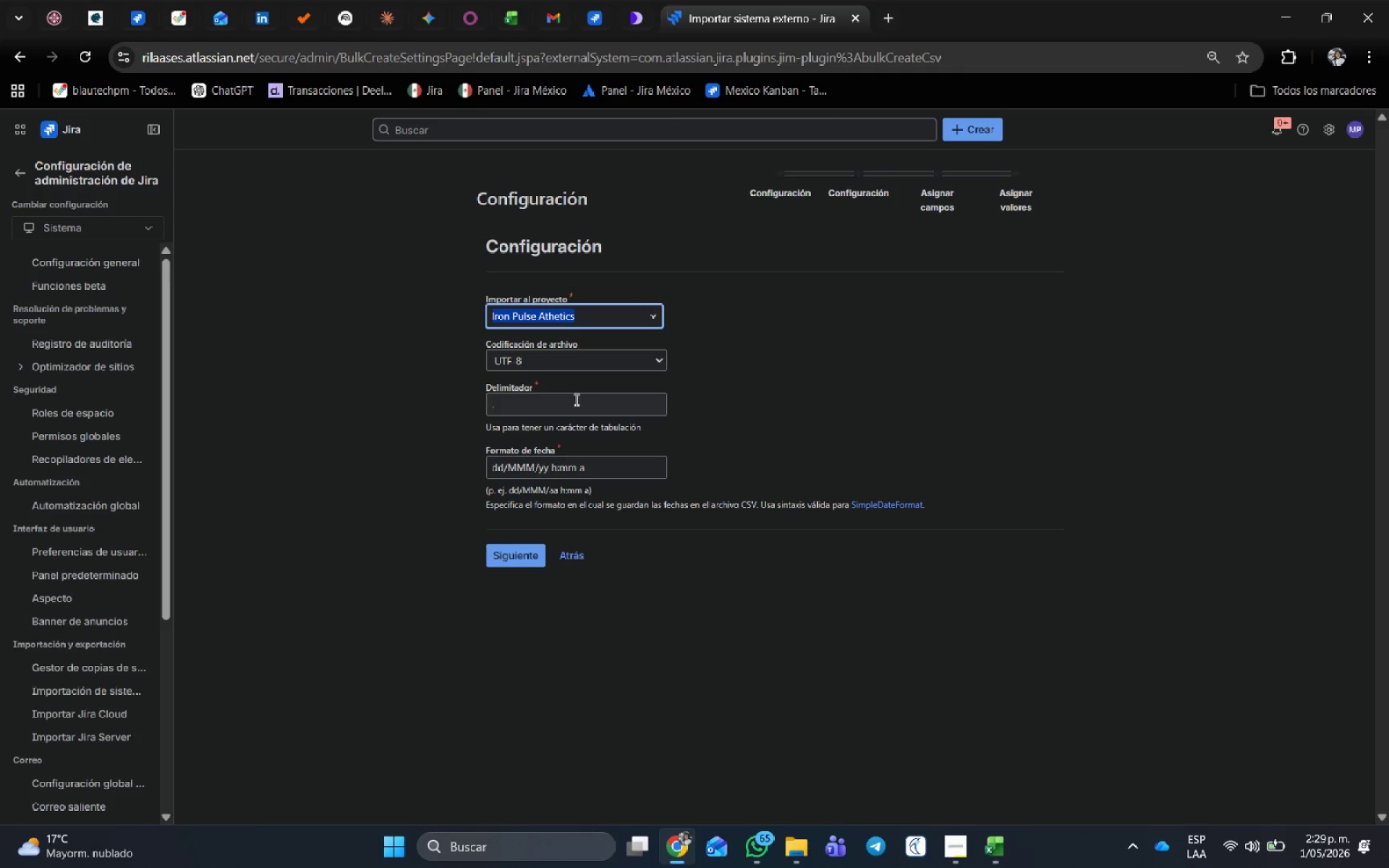 
left_click([595, 465])
 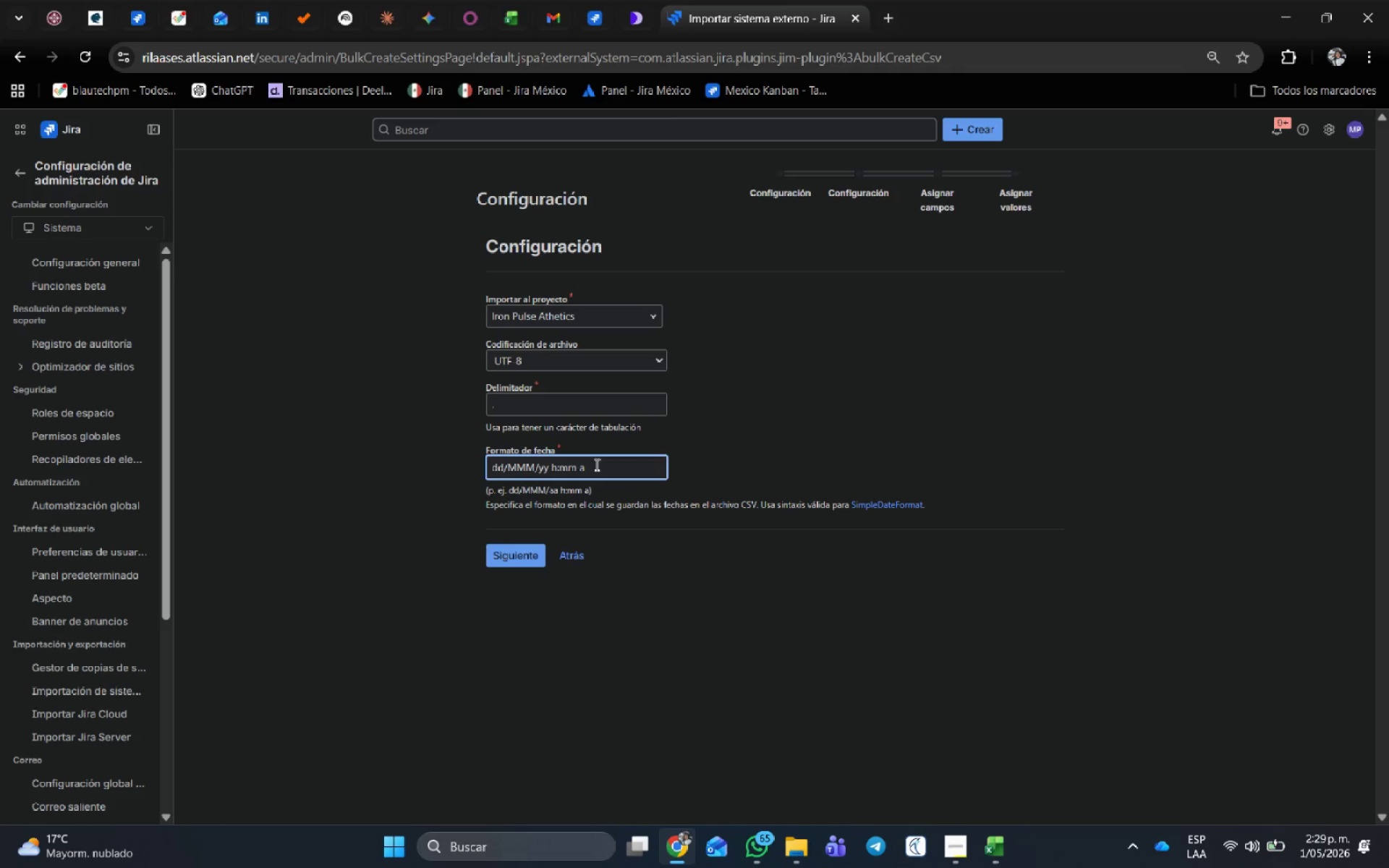 
key(Backspace)
type(yy)
 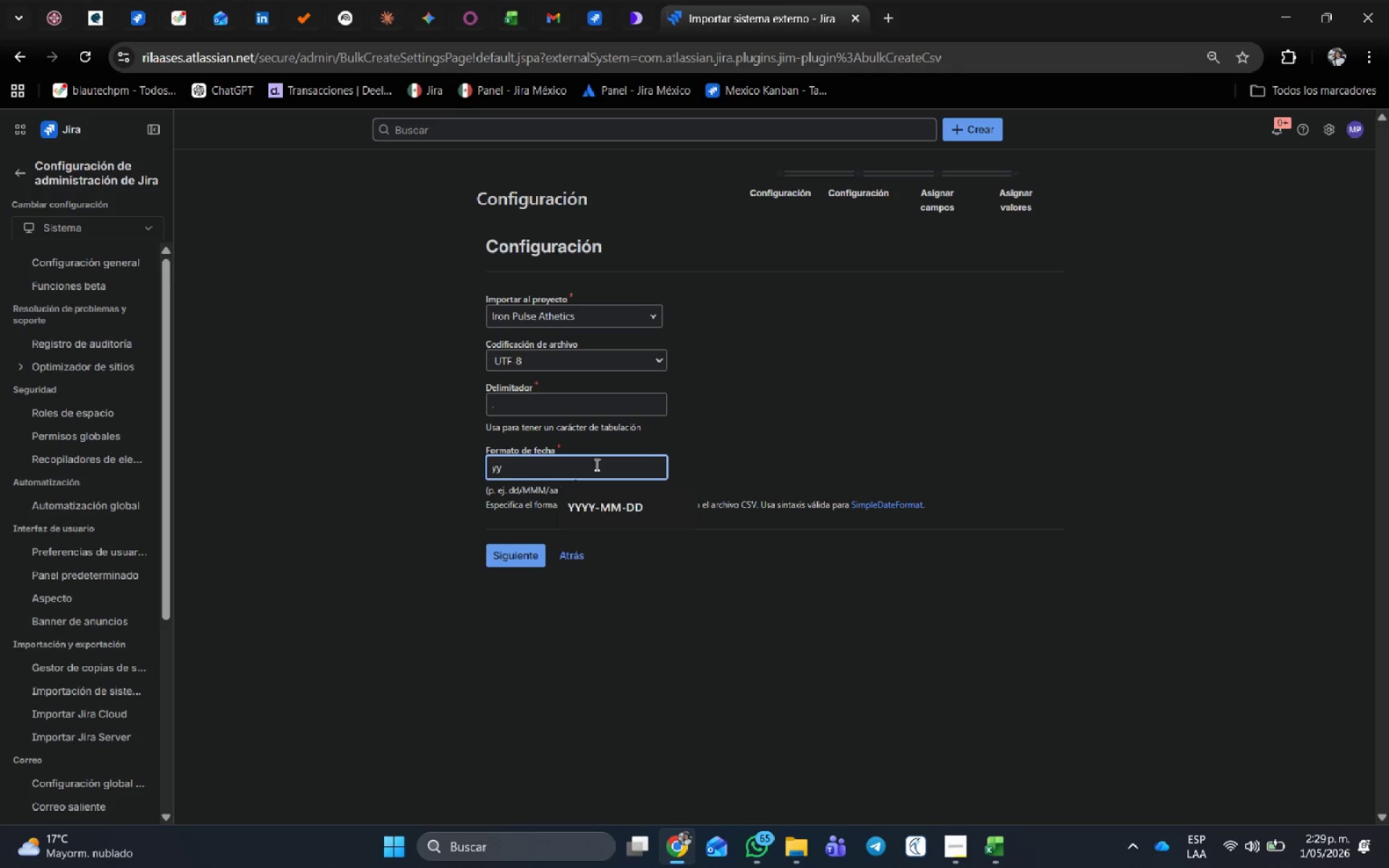 
left_click([603, 502])
 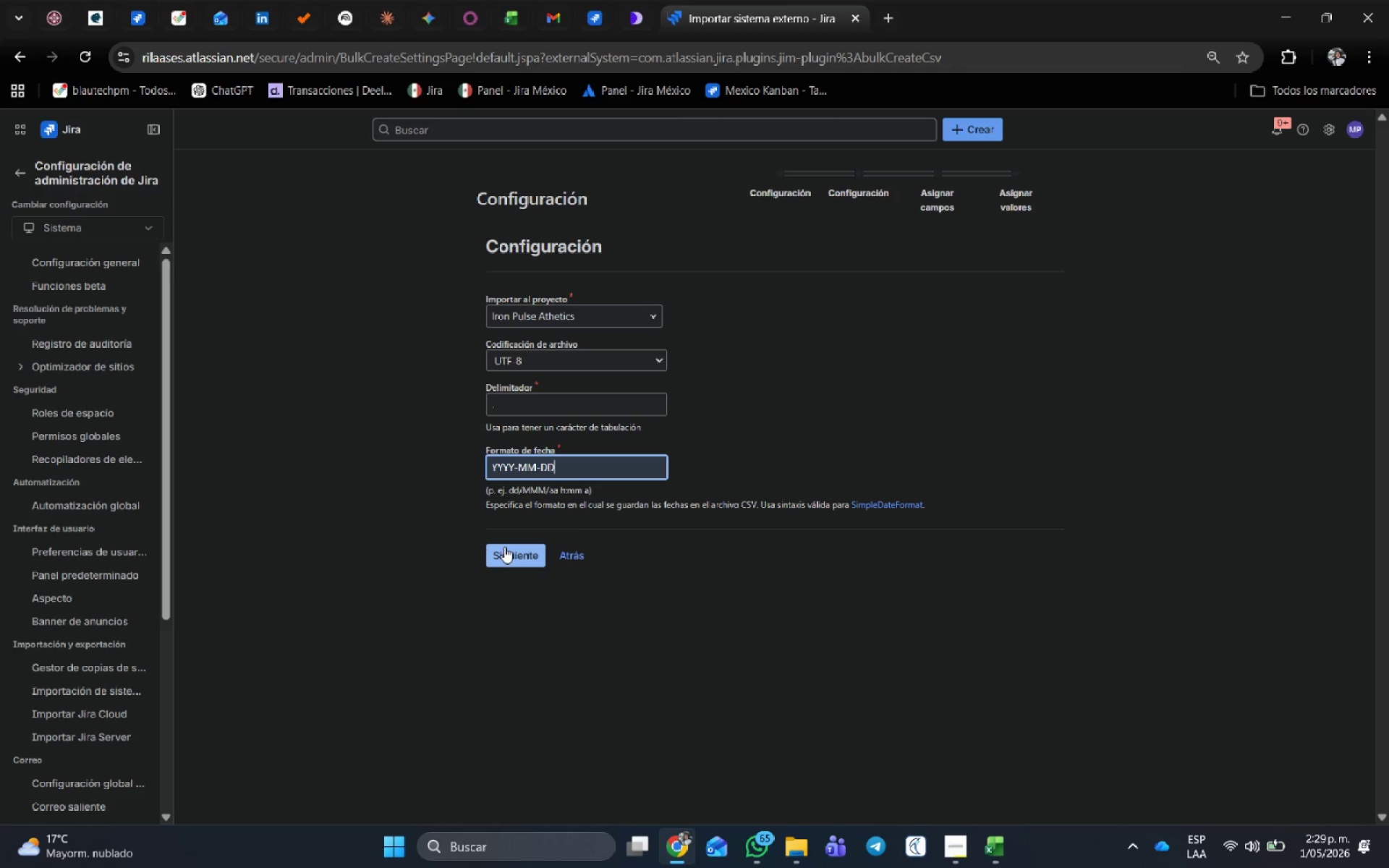 
left_click([509, 548])
 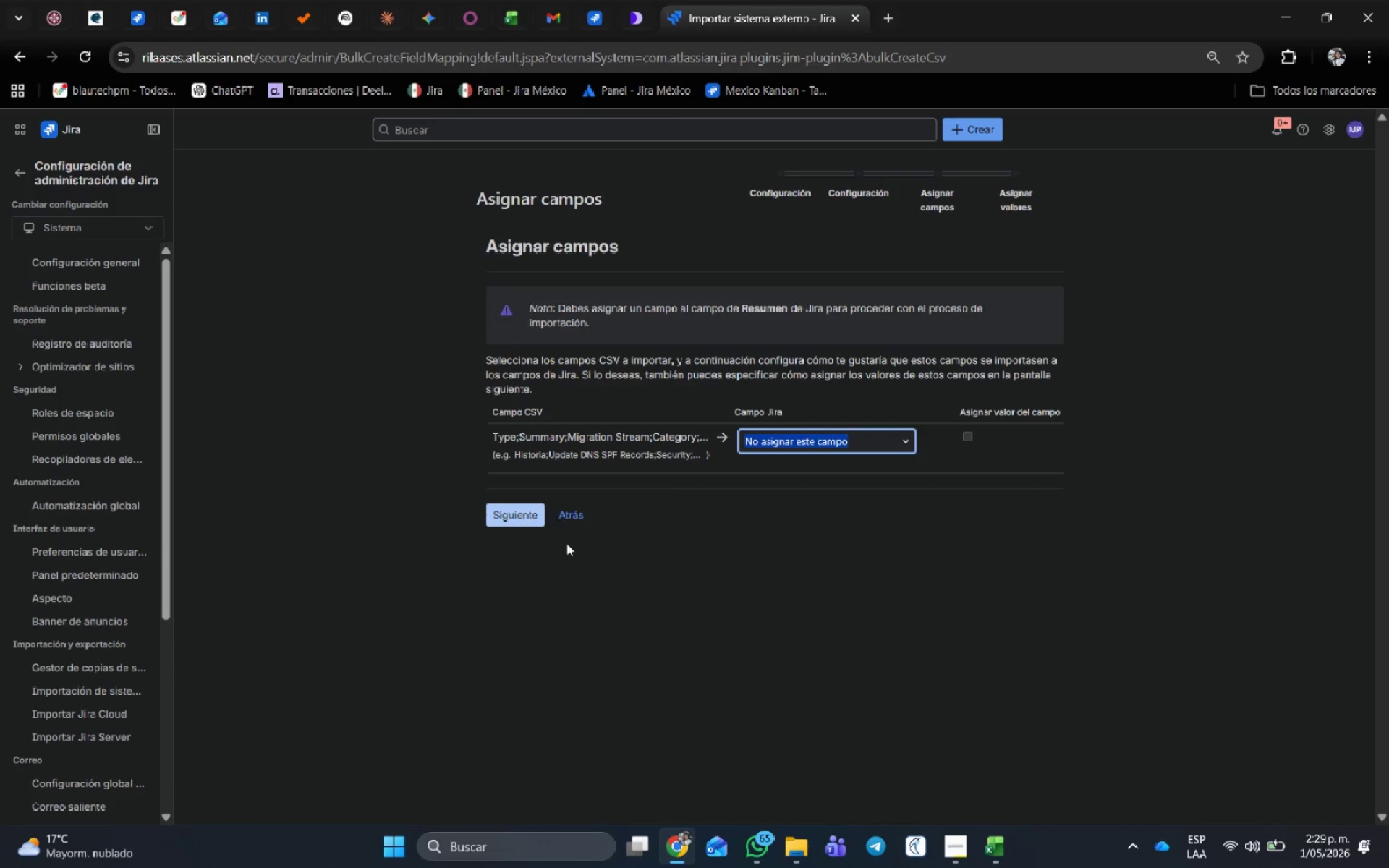 
wait(6.58)
 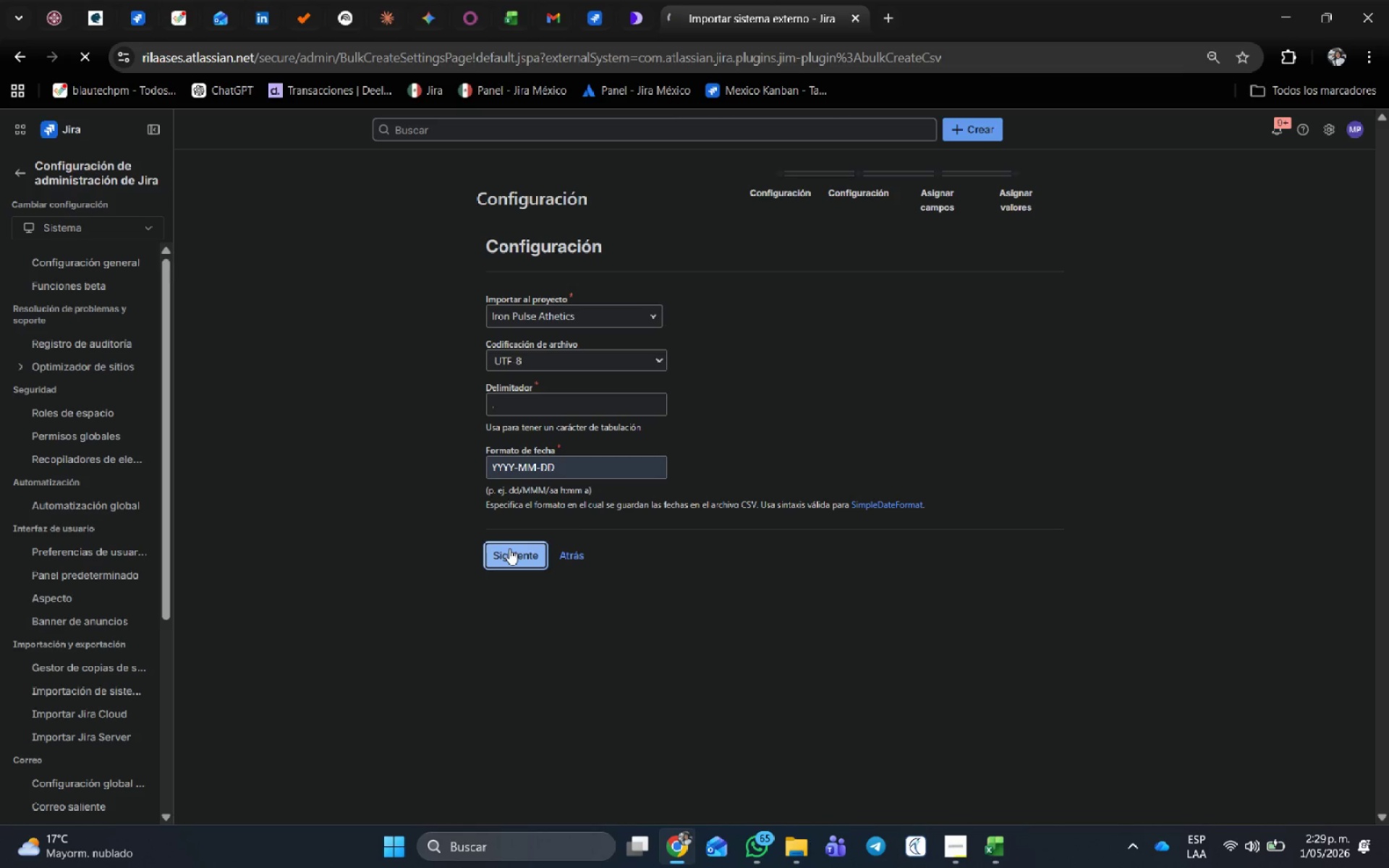 
left_click([575, 514])
 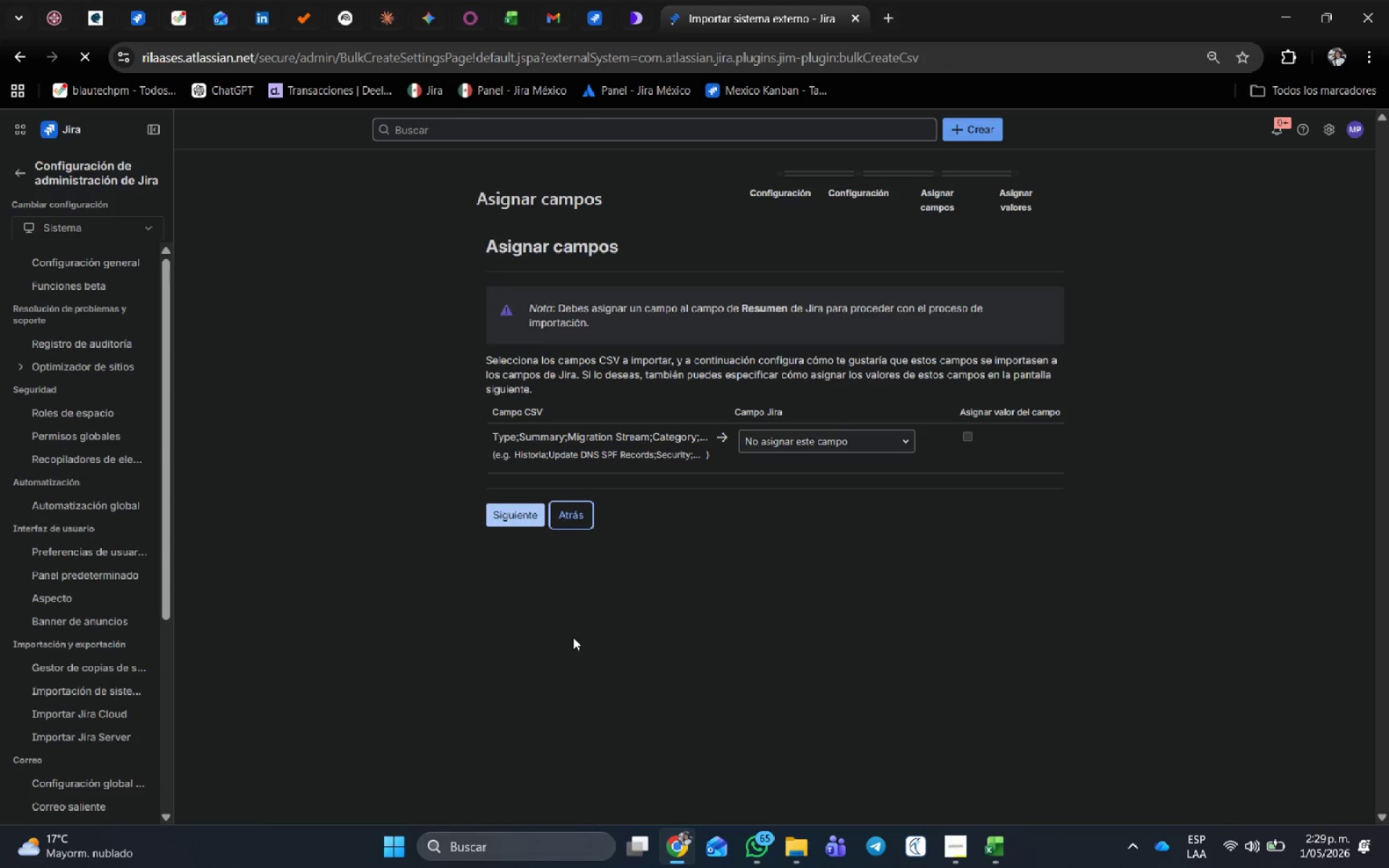 
scroll: coordinate [577, 591], scroll_direction: down, amount: 2.0
 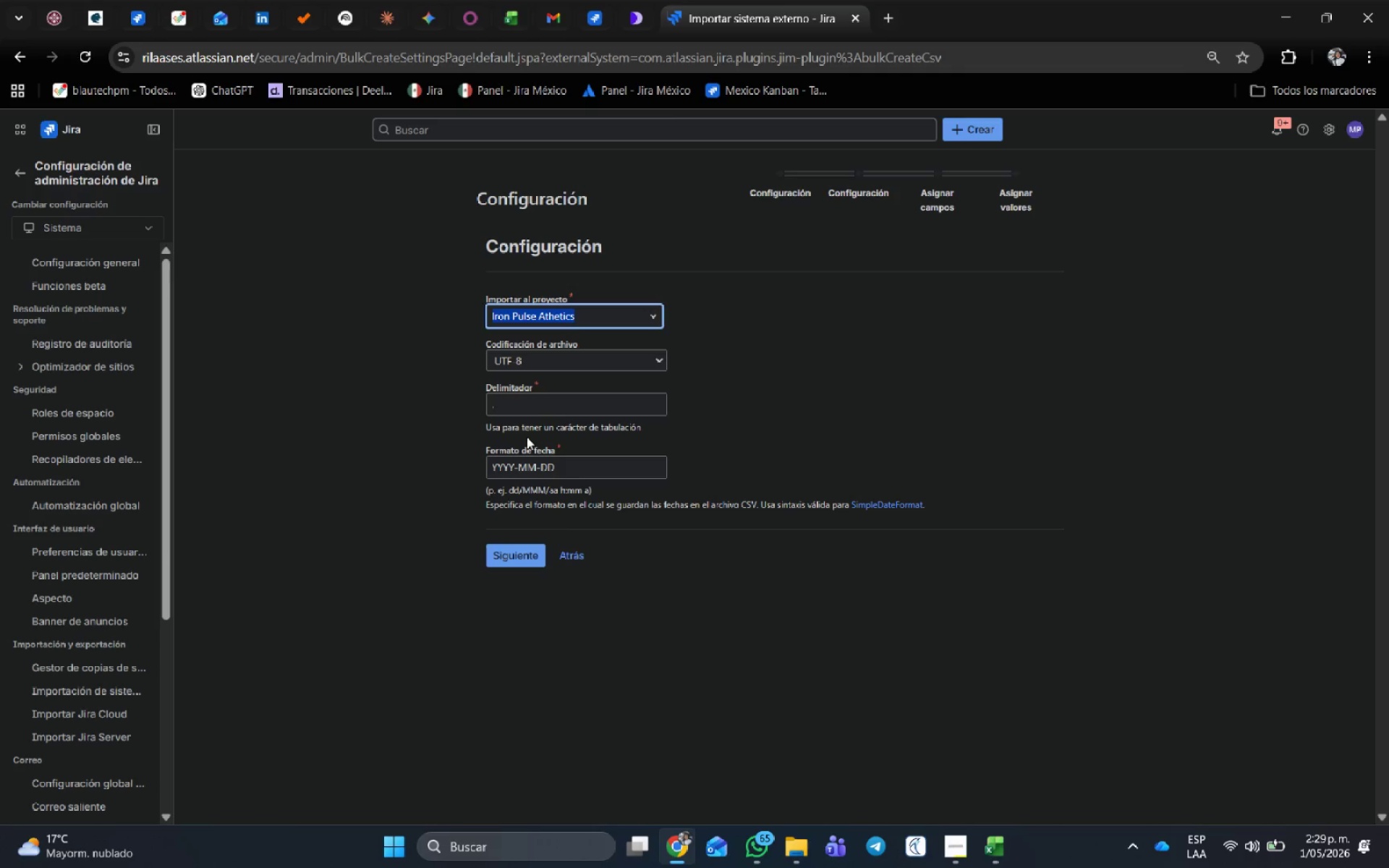 
left_click_drag(start_coordinate=[524, 401], to_coordinate=[453, 401])
 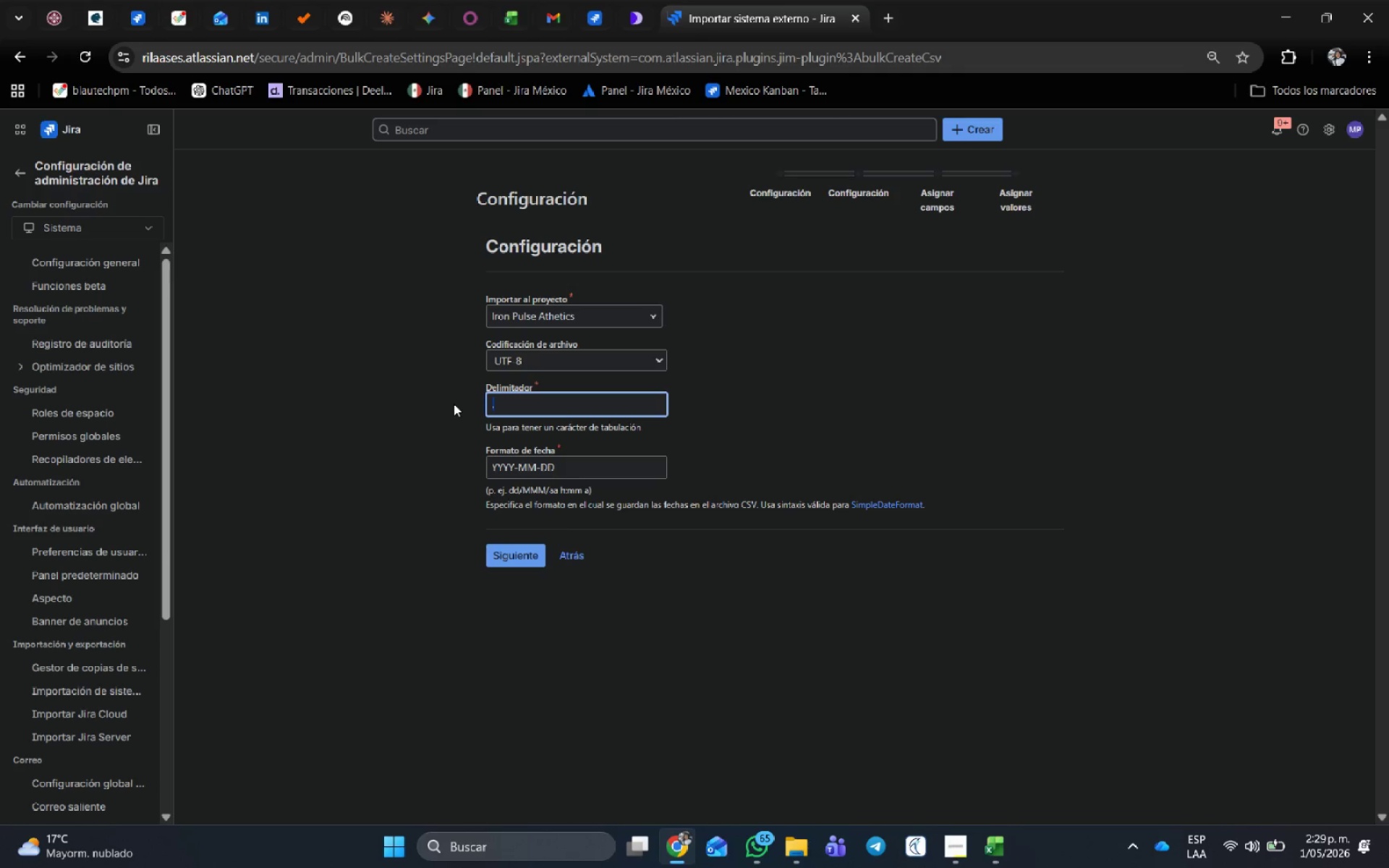 
key(Shift+ShiftRight)
 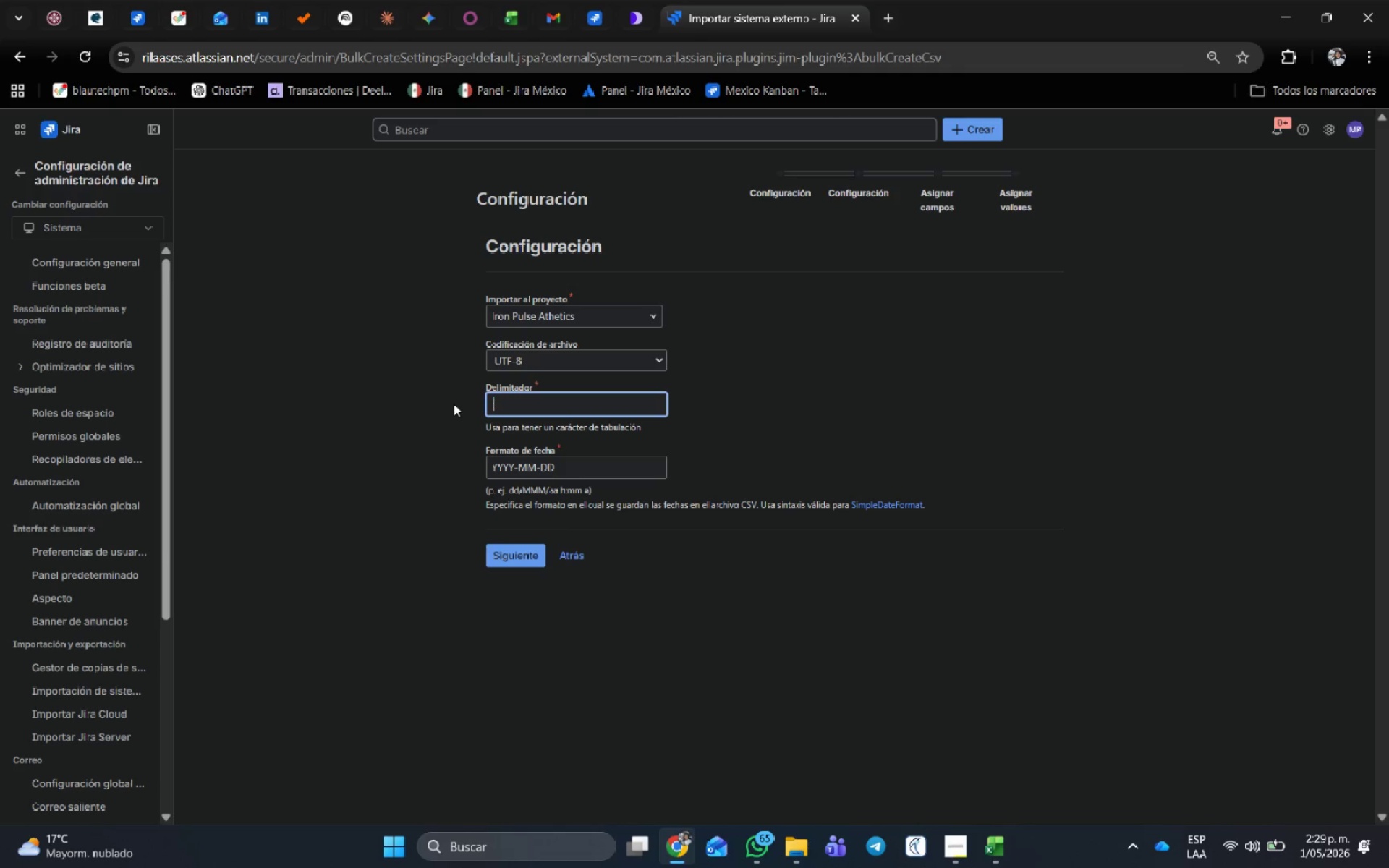 
key(Shift+Comma)
 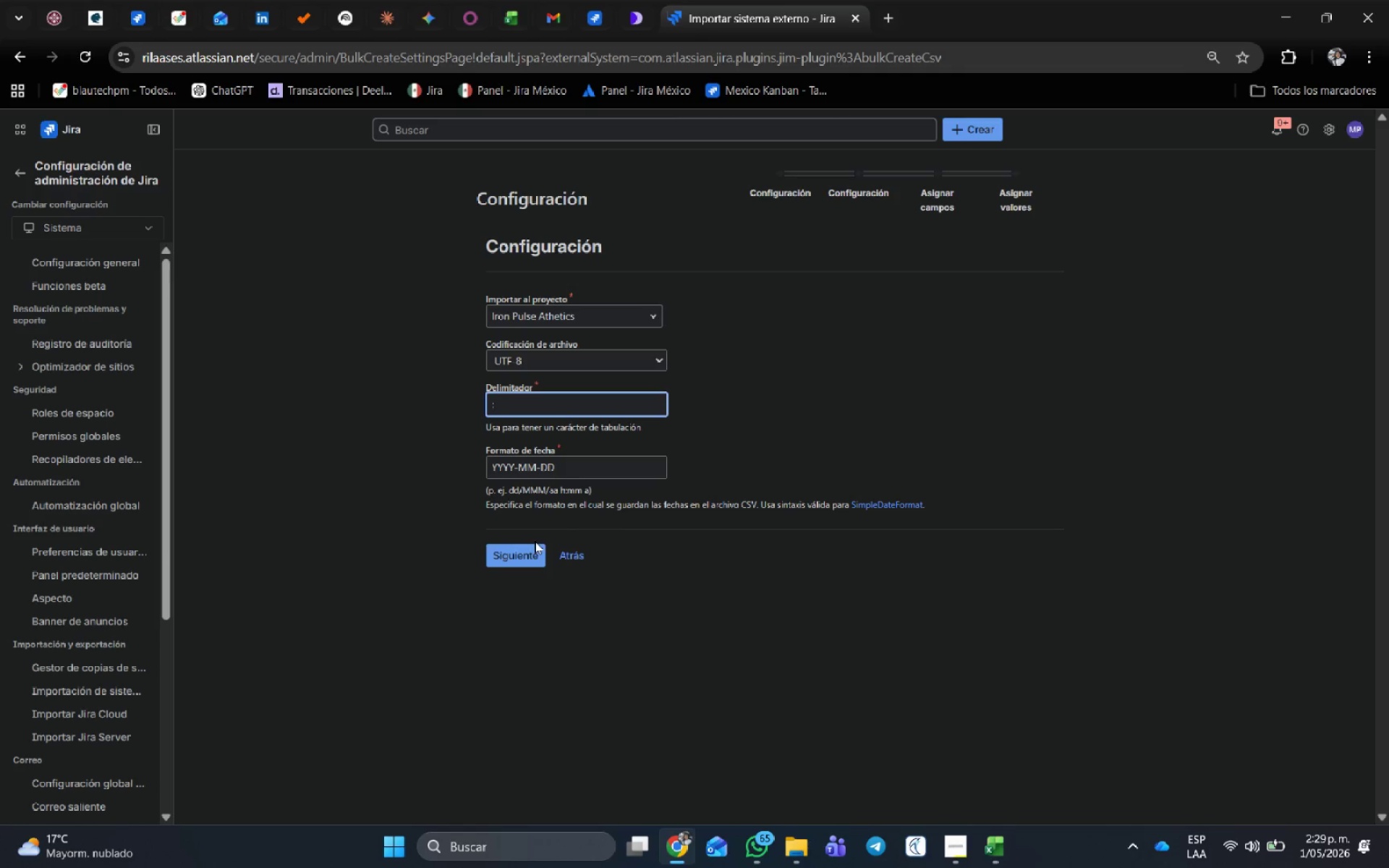 
left_click([533, 559])
 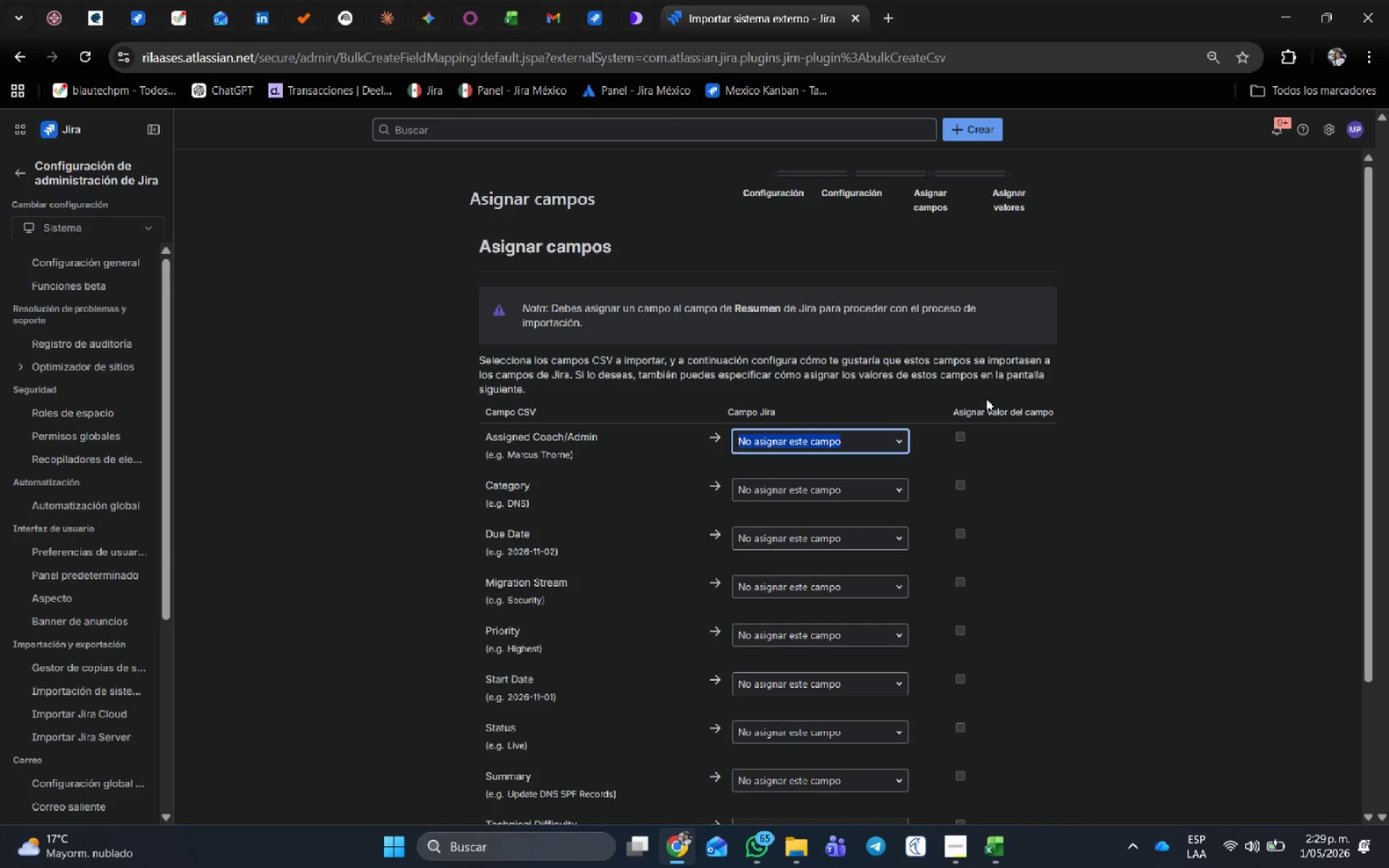 
wait(6.53)
 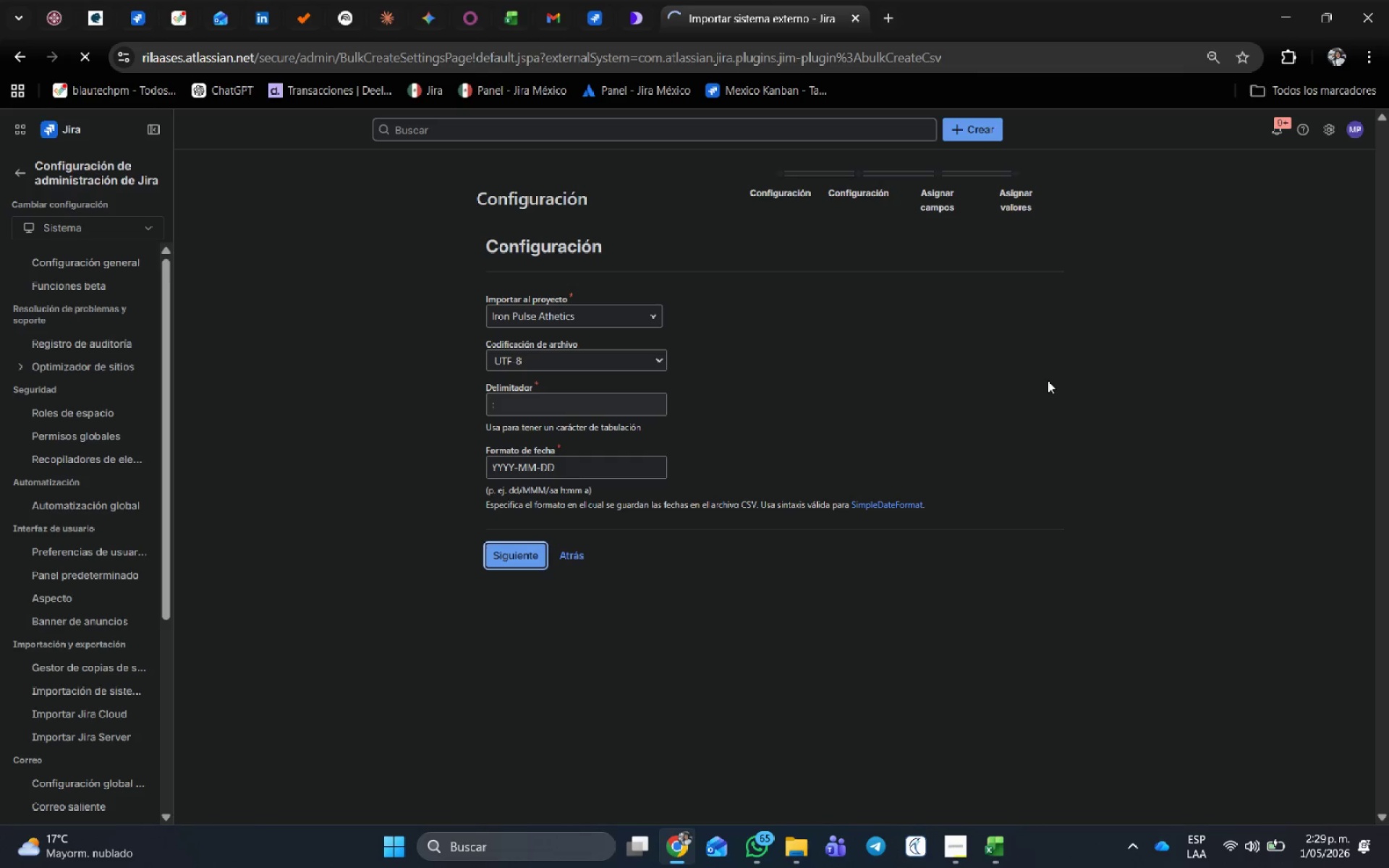 
scroll: coordinate [844, 448], scroll_direction: down, amount: 2.0
 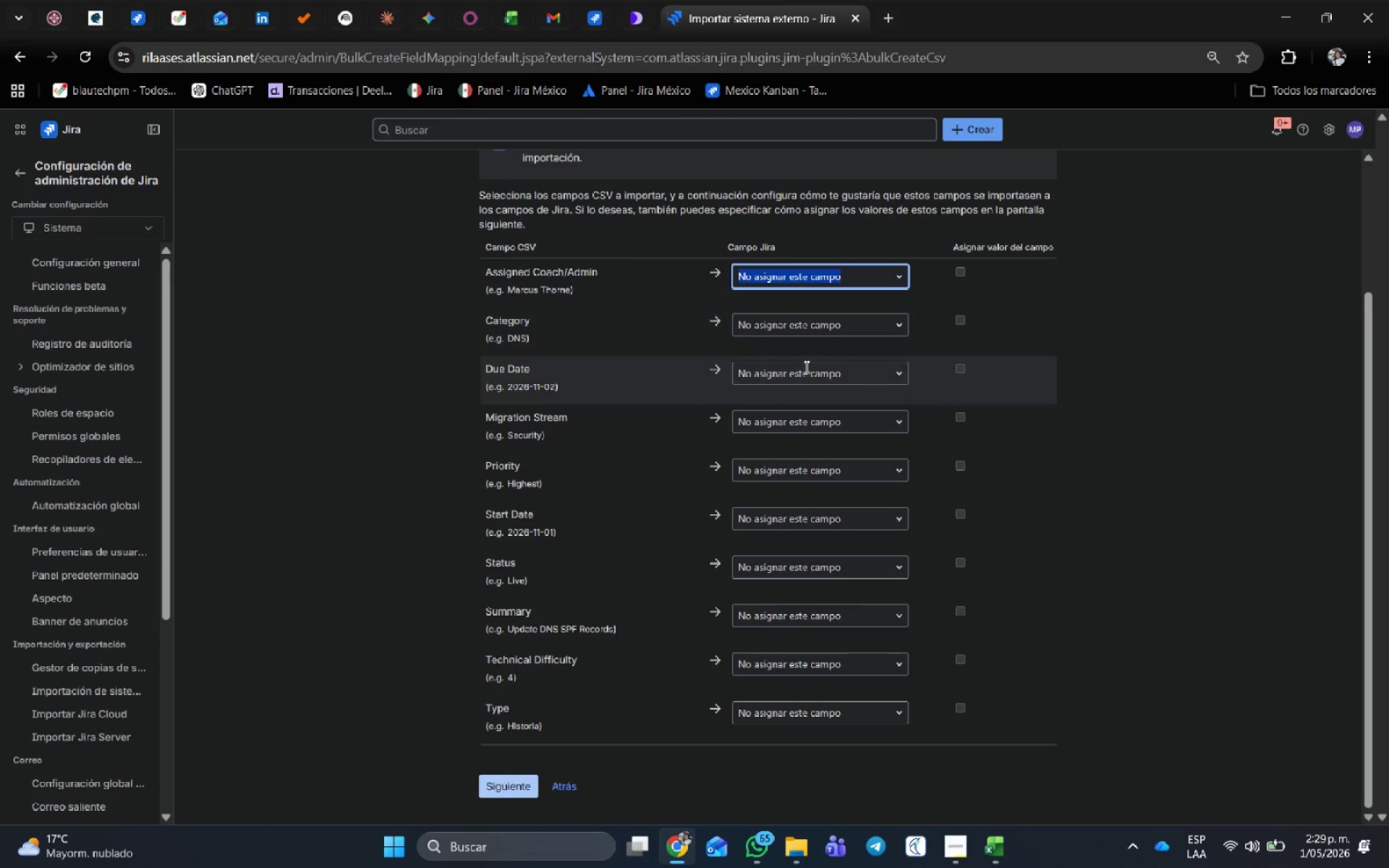 
left_click([807, 370])
 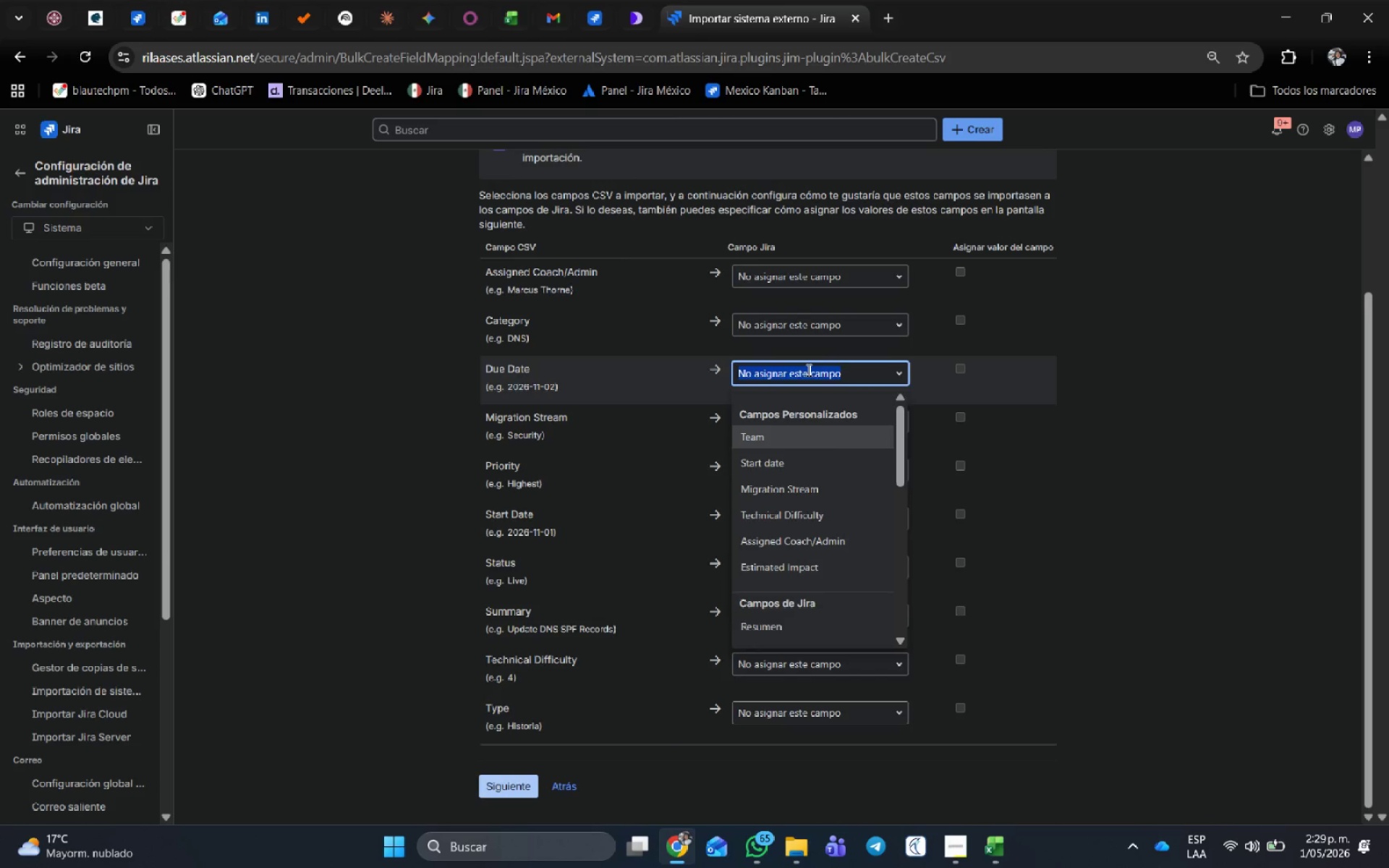 
type(fecha)
 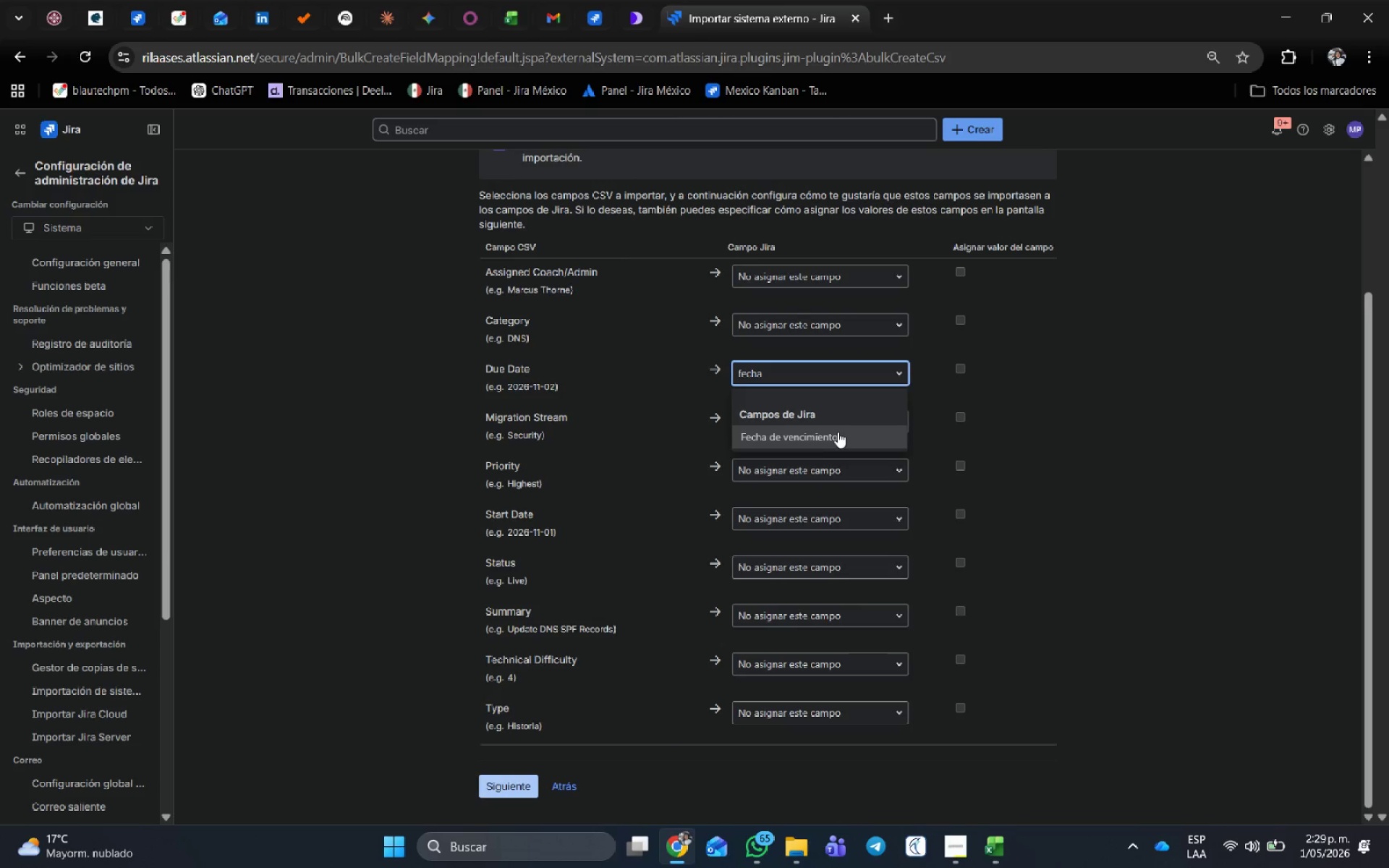 
left_click([835, 437])
 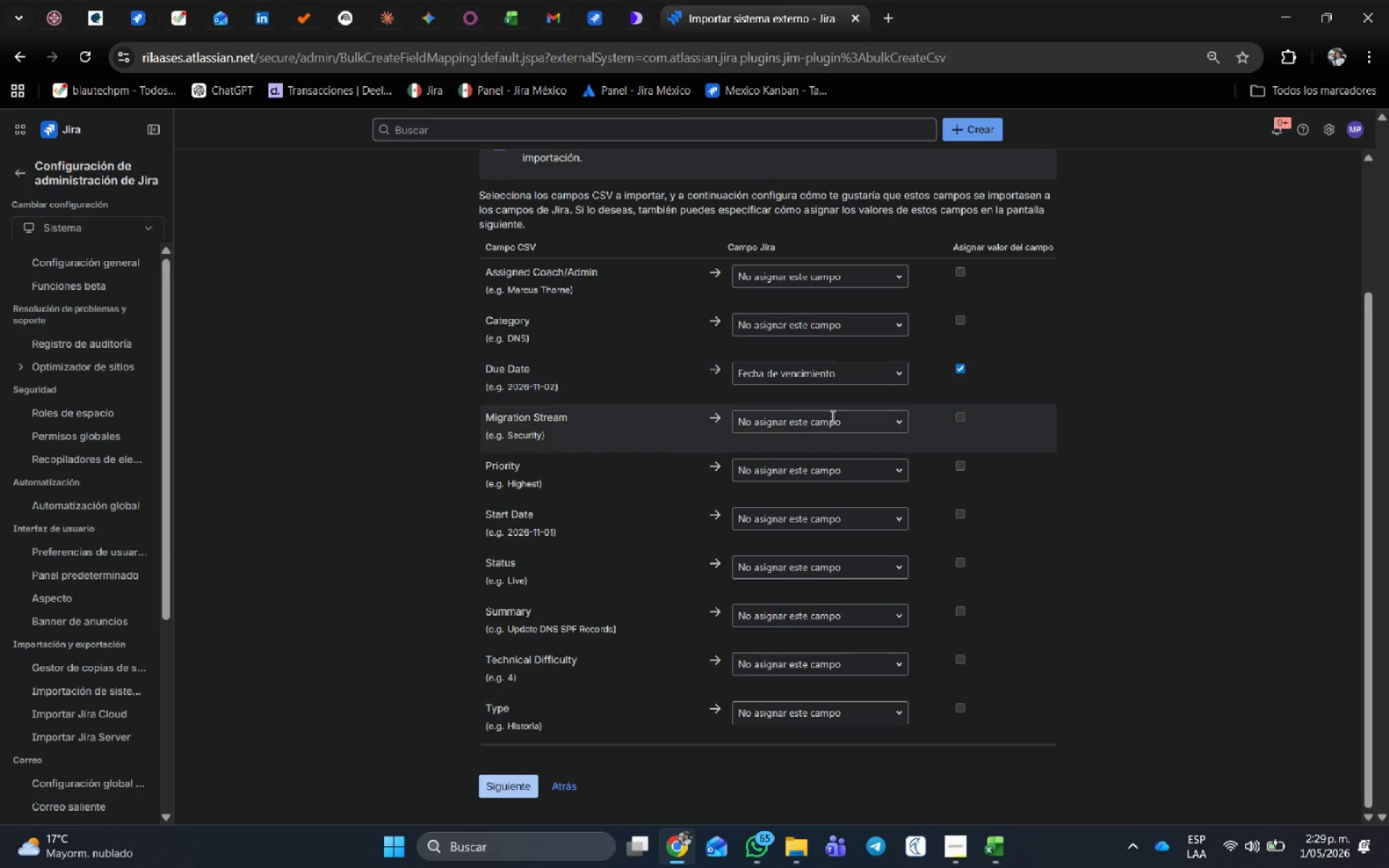 
left_click([795, 422])
 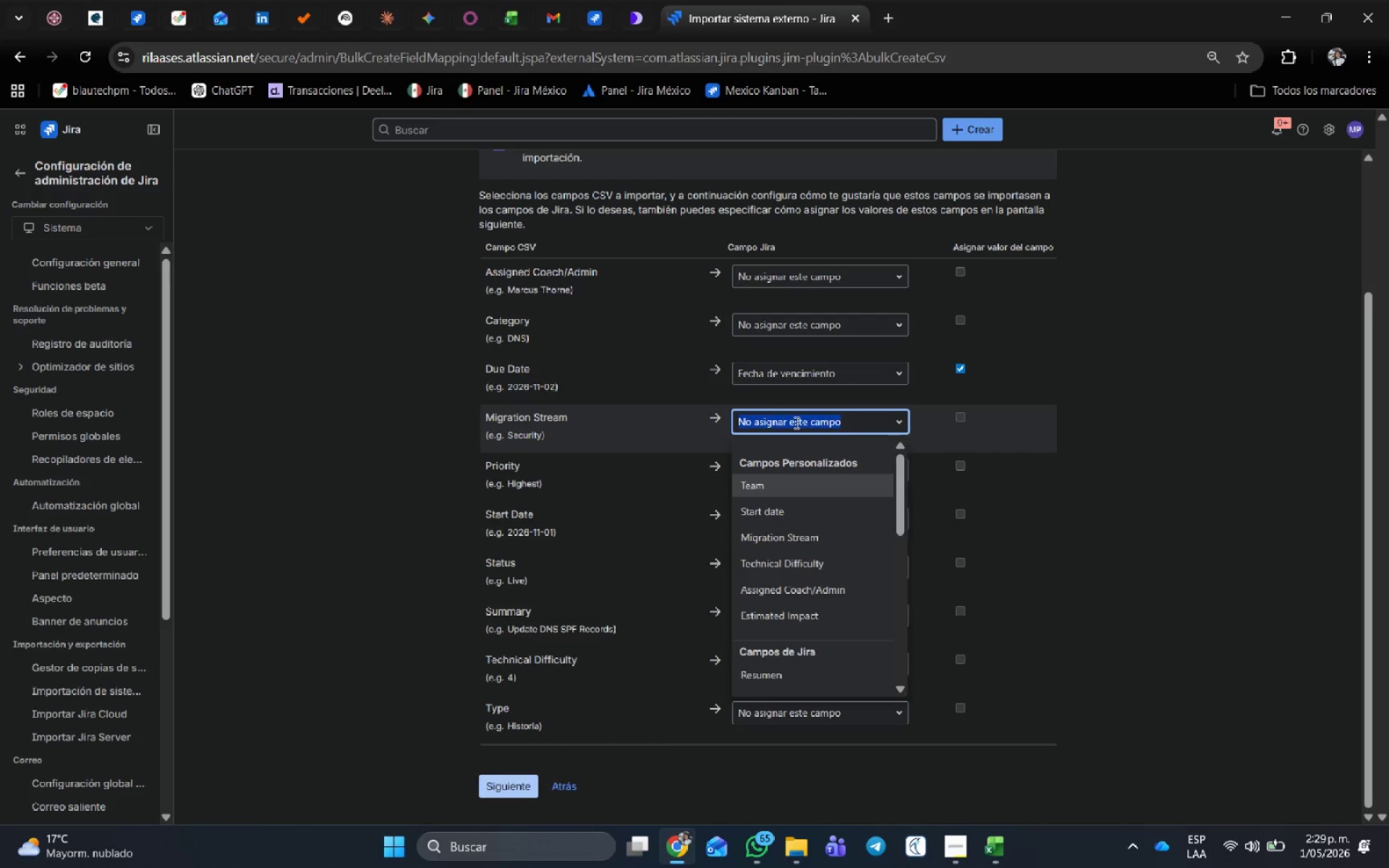 
type(migrat)
 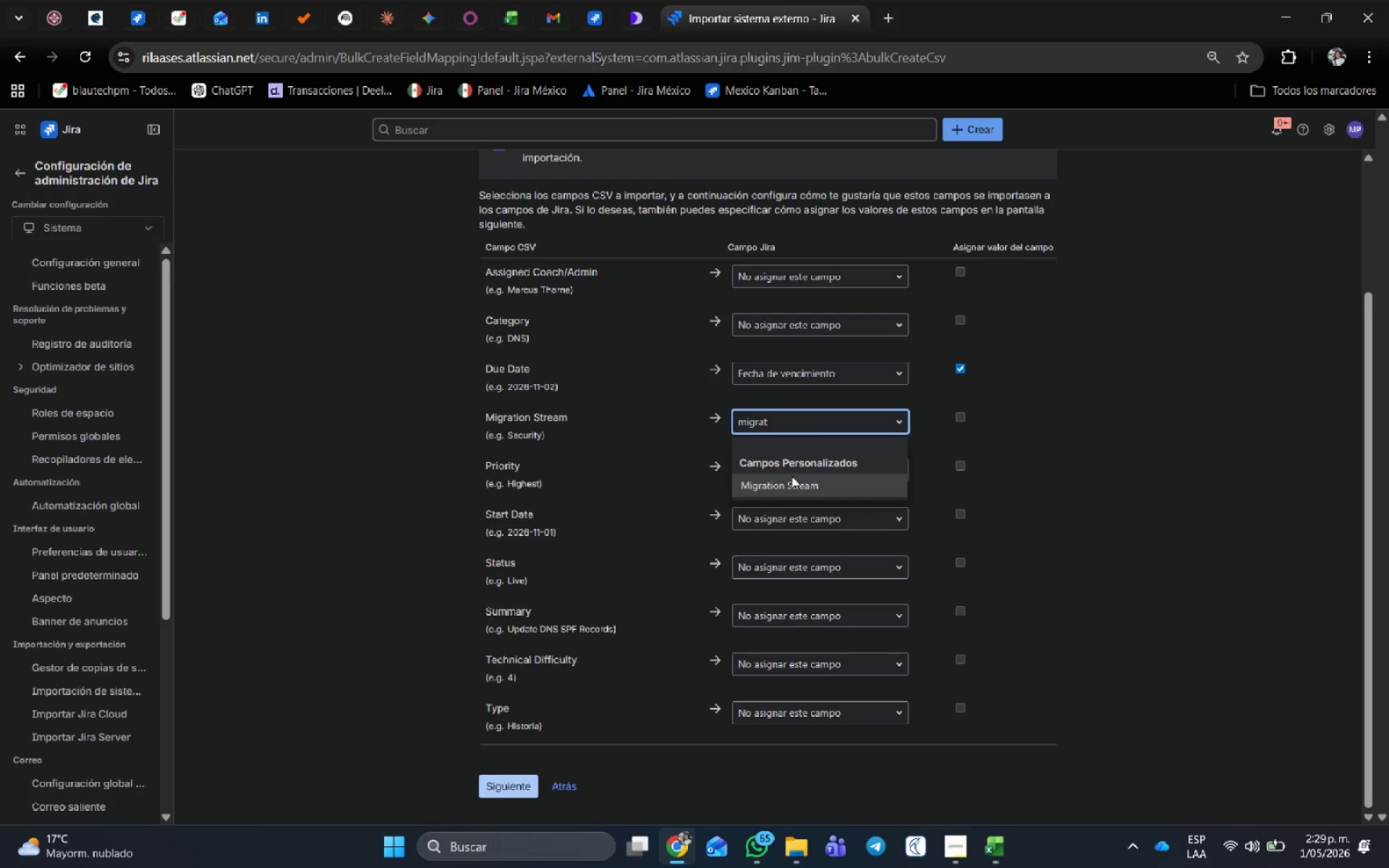 
left_click([794, 491])
 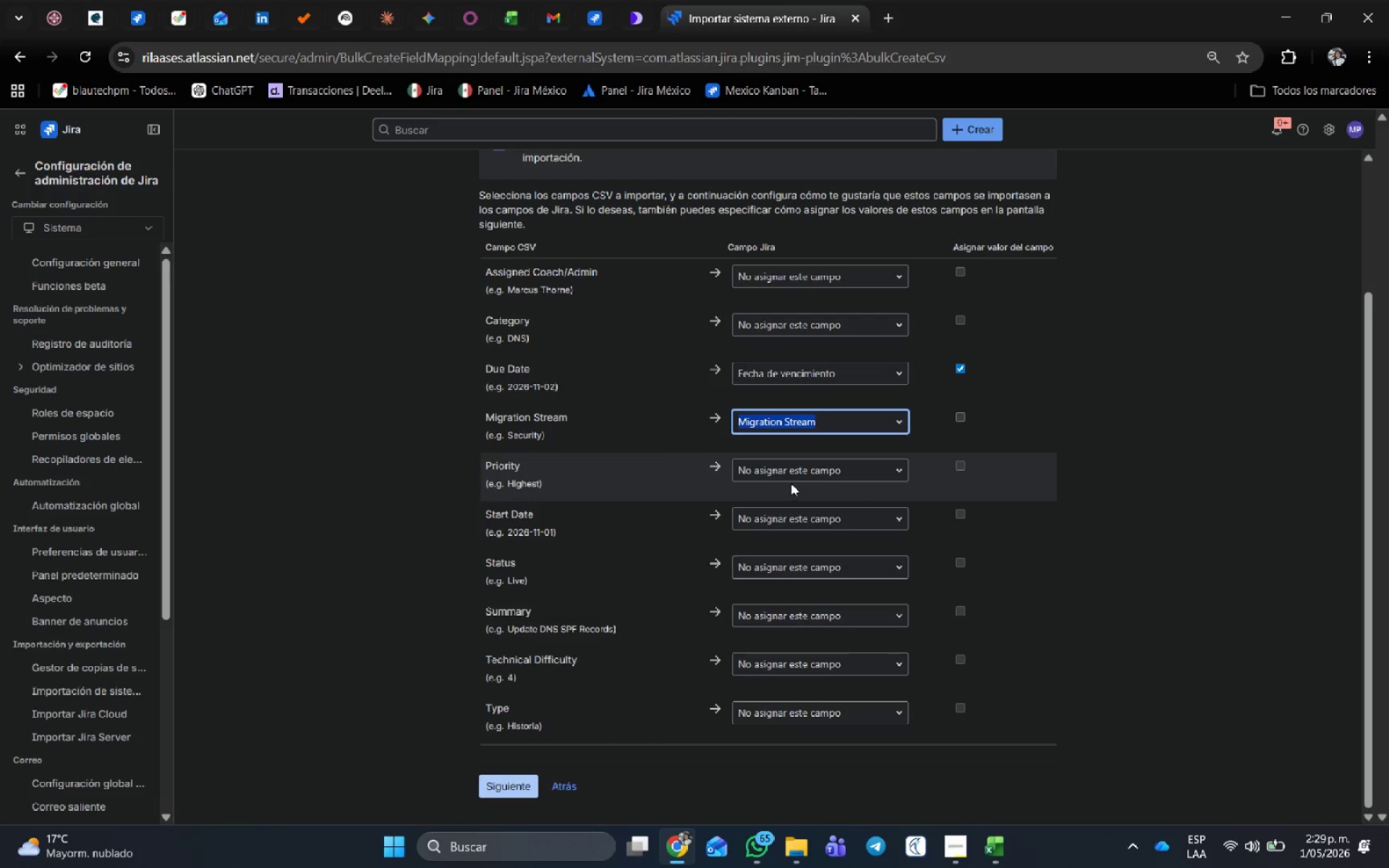 
left_click([791, 471])
 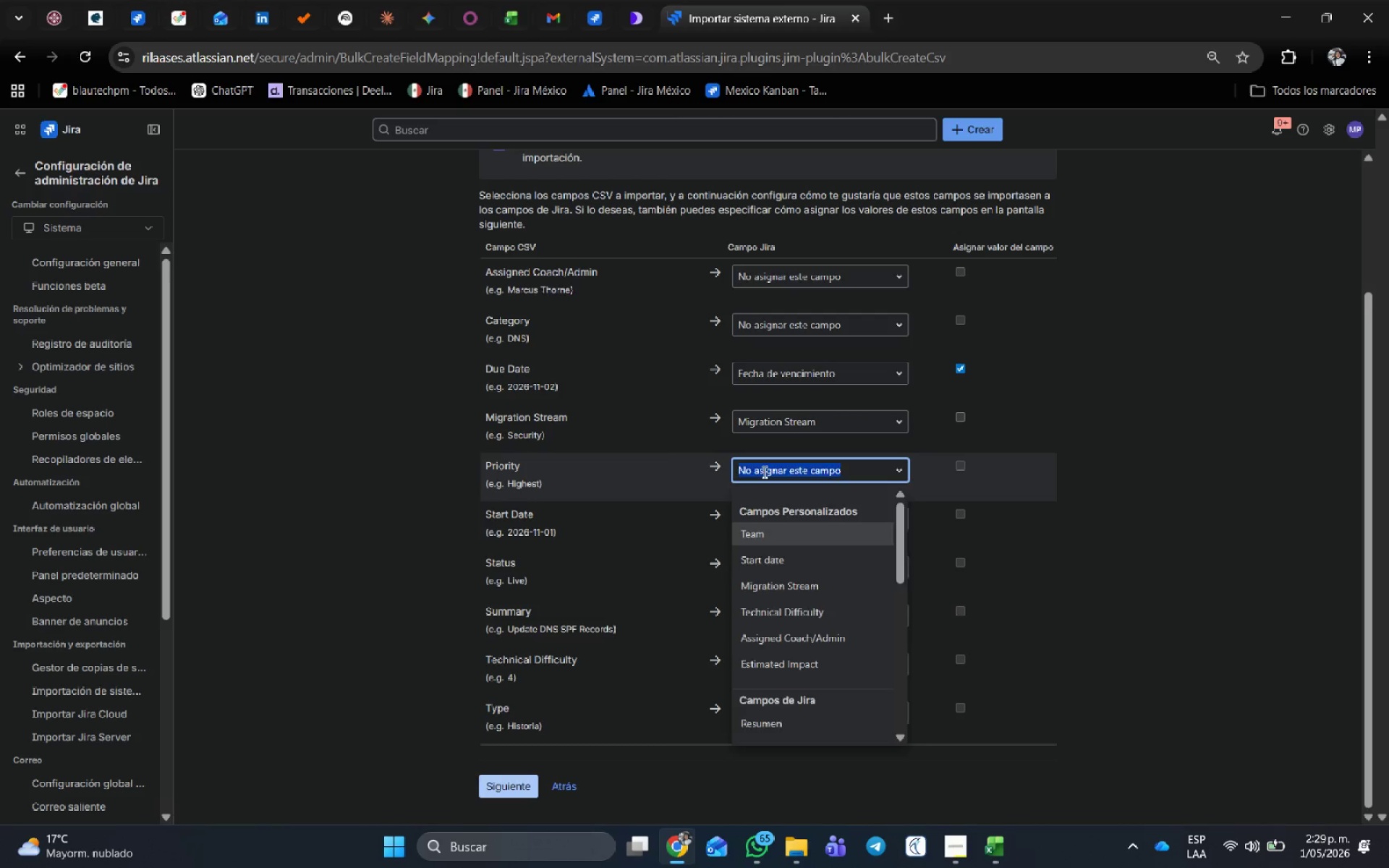 
type(priori)
 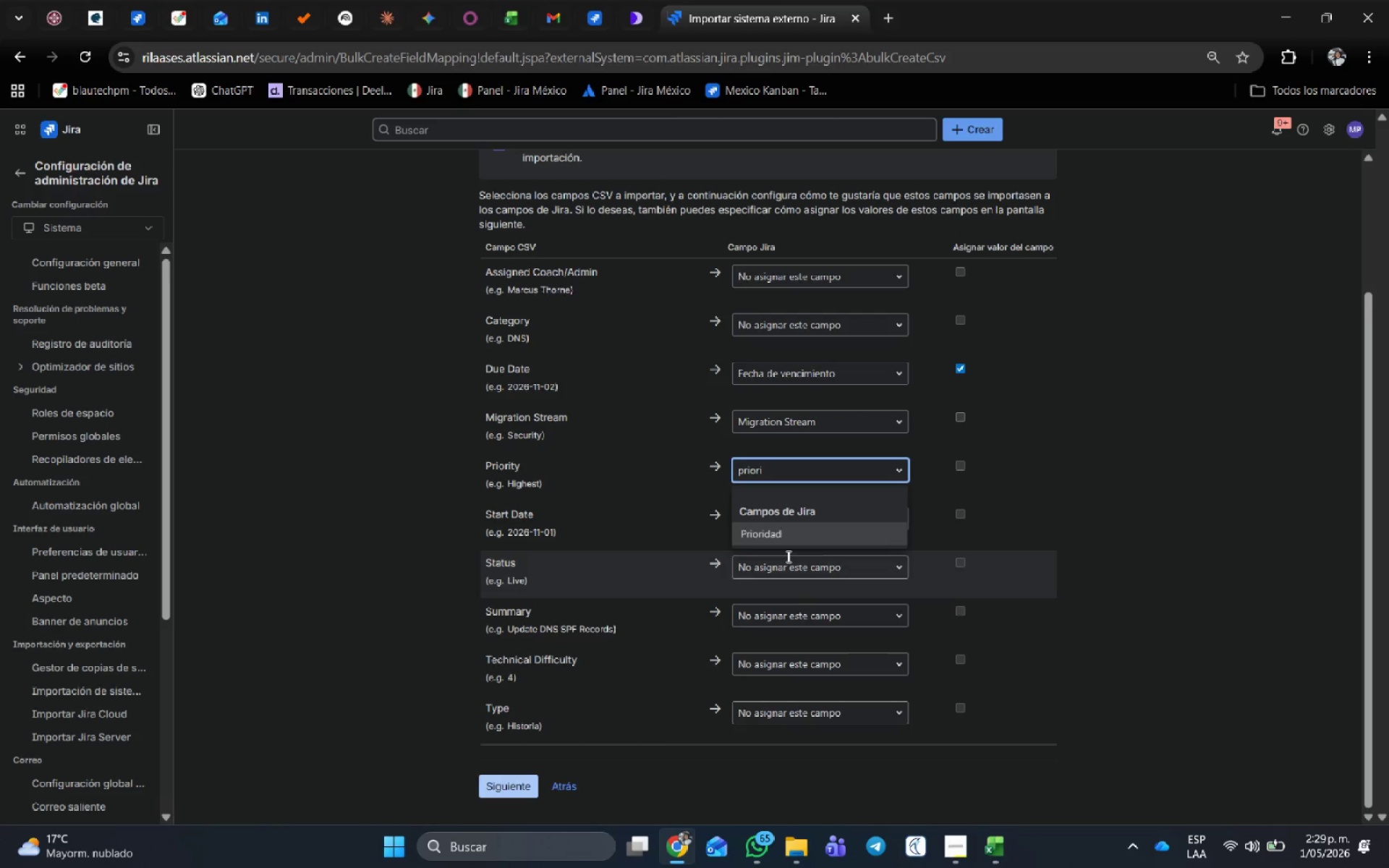 
left_click([786, 540])
 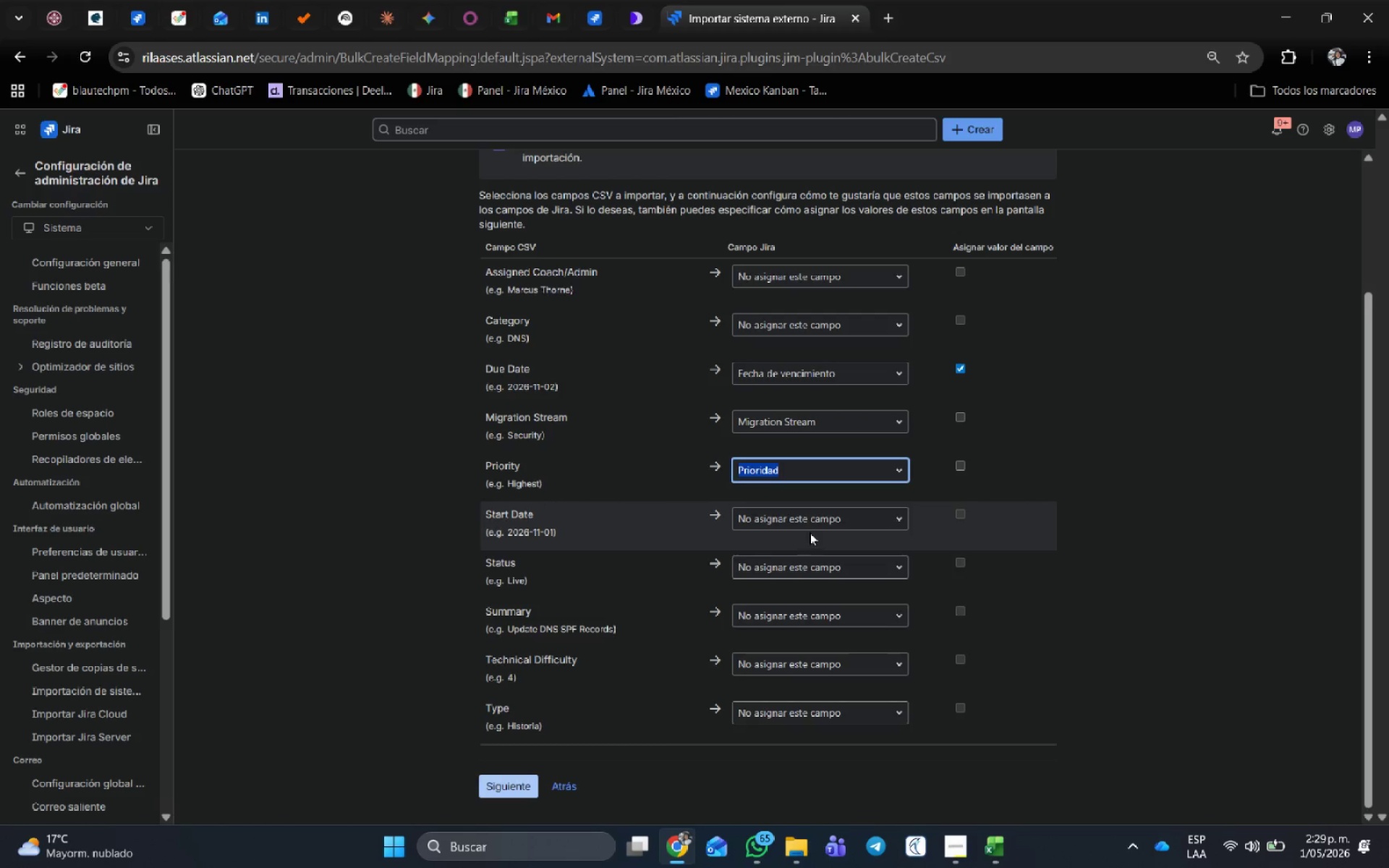 
type(sta)
 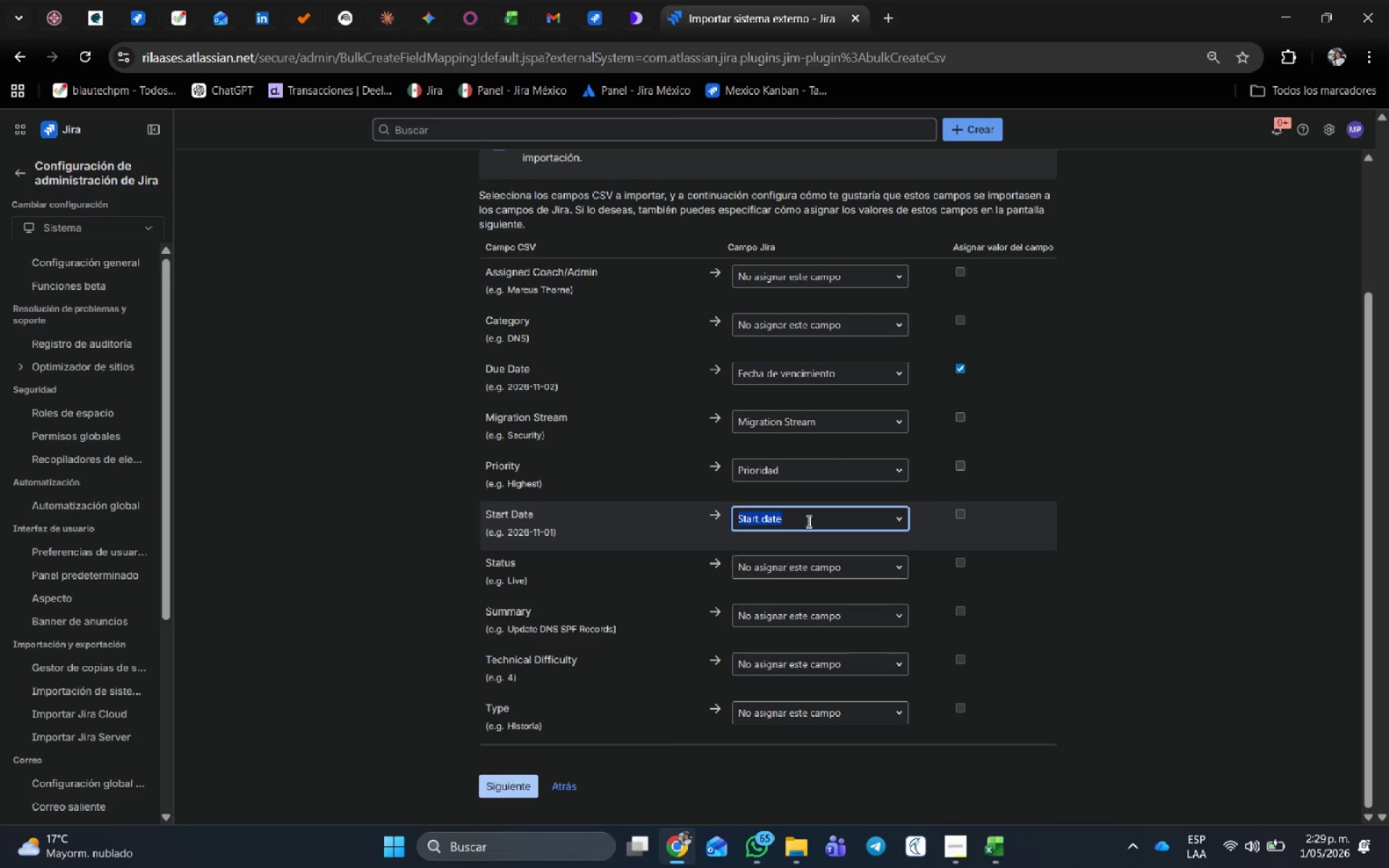 
key(Enter)
 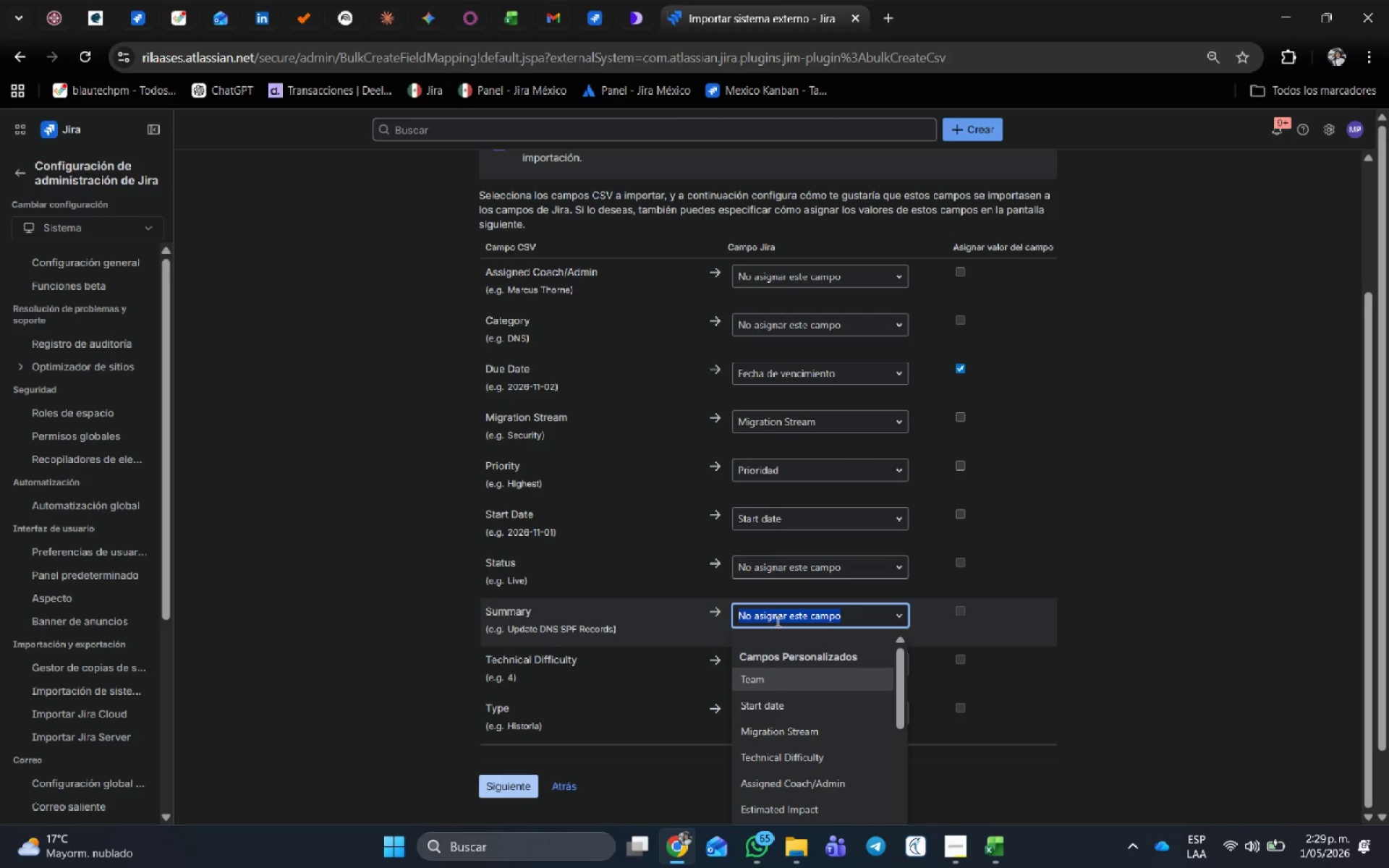 
type(resum)
 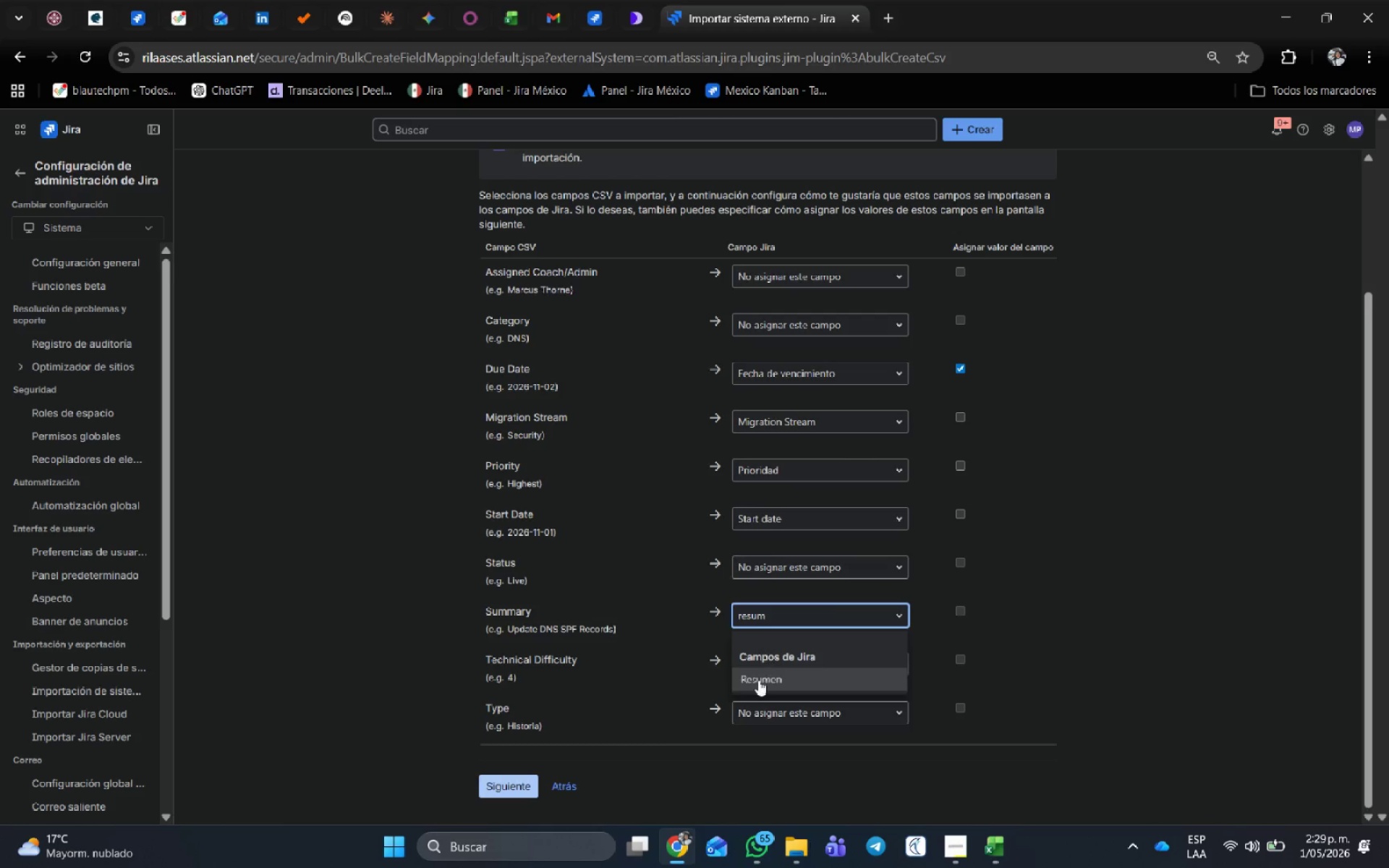 
left_click([758, 680])
 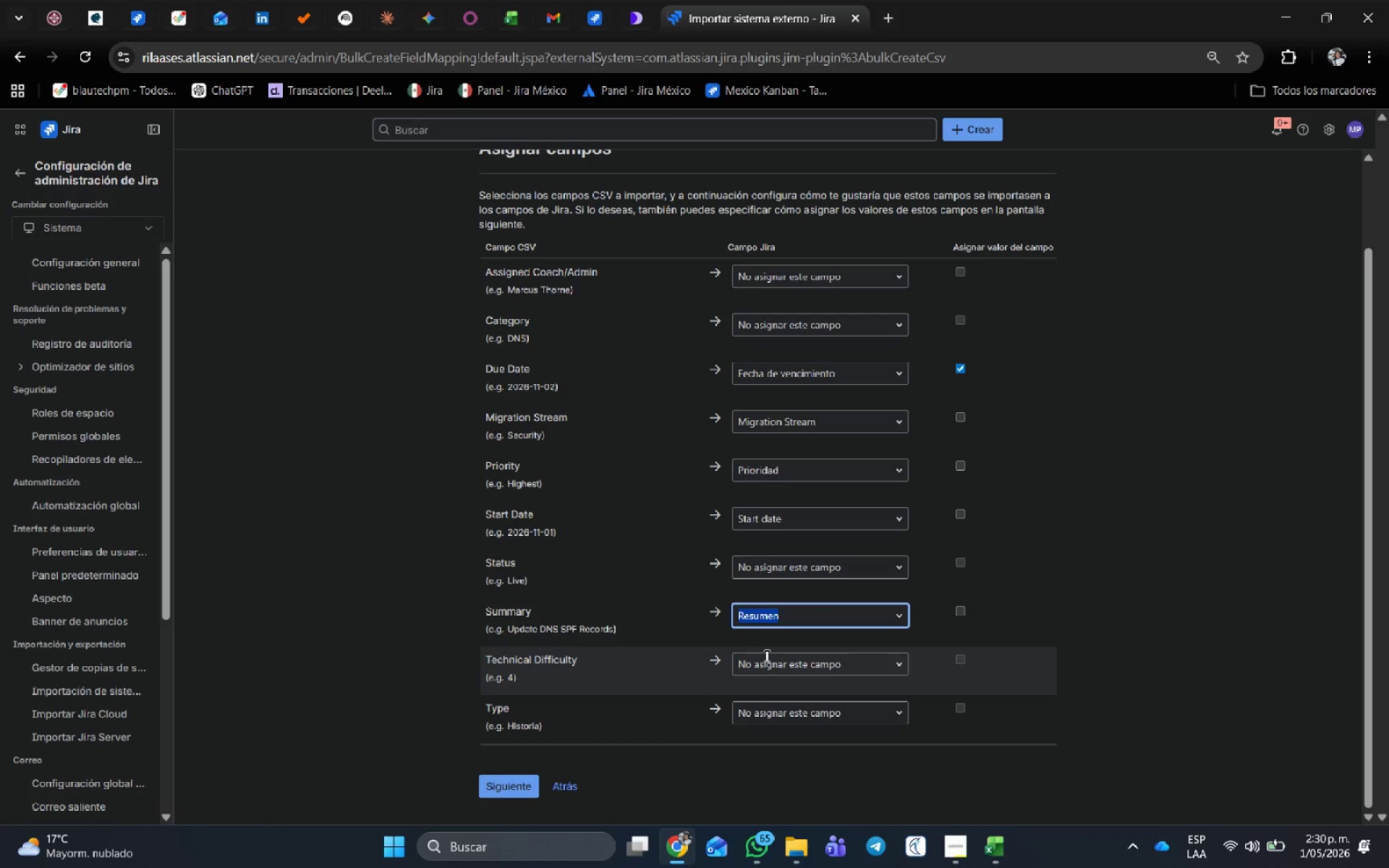 
left_click([768, 660])
 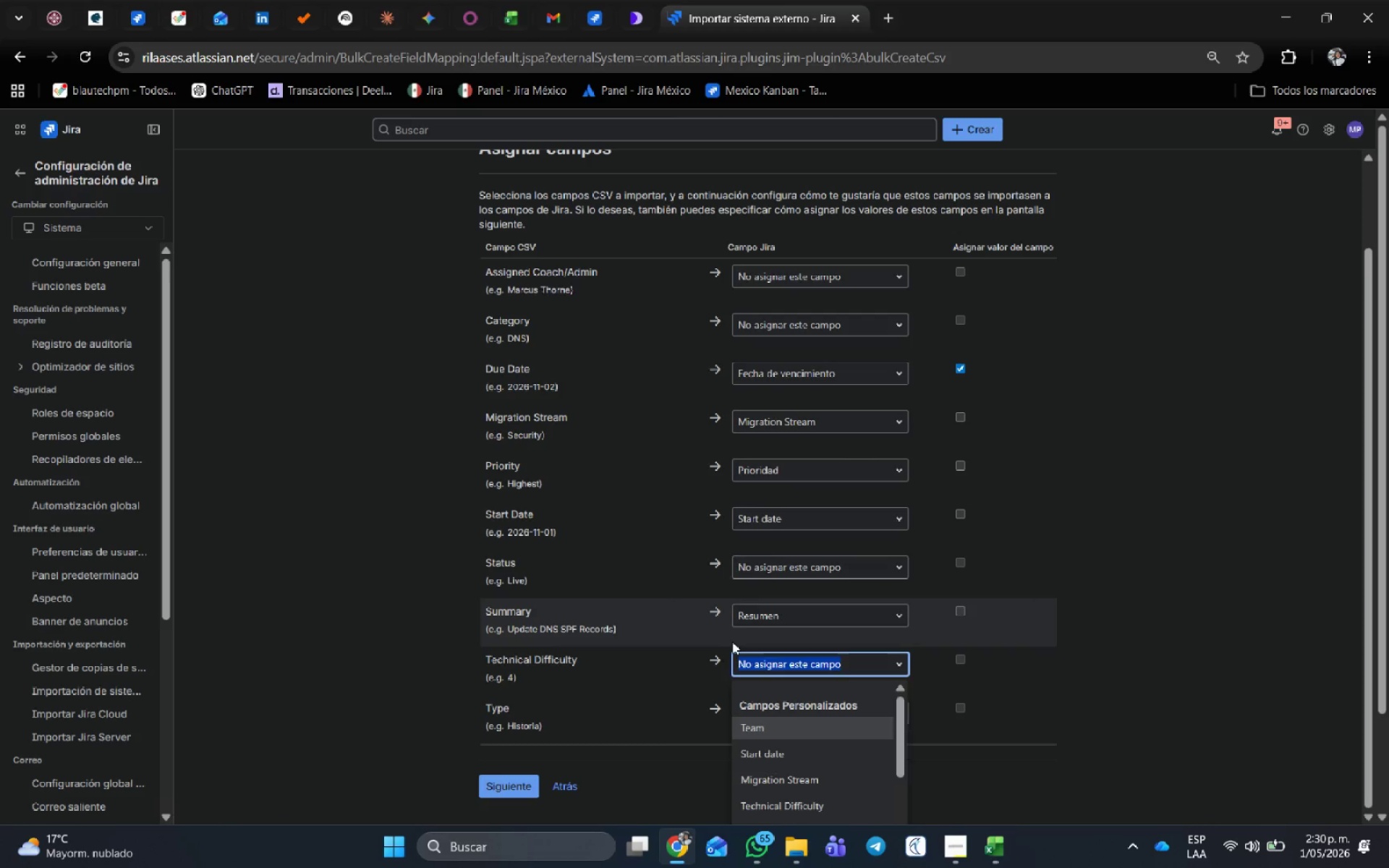 
type(techn)
 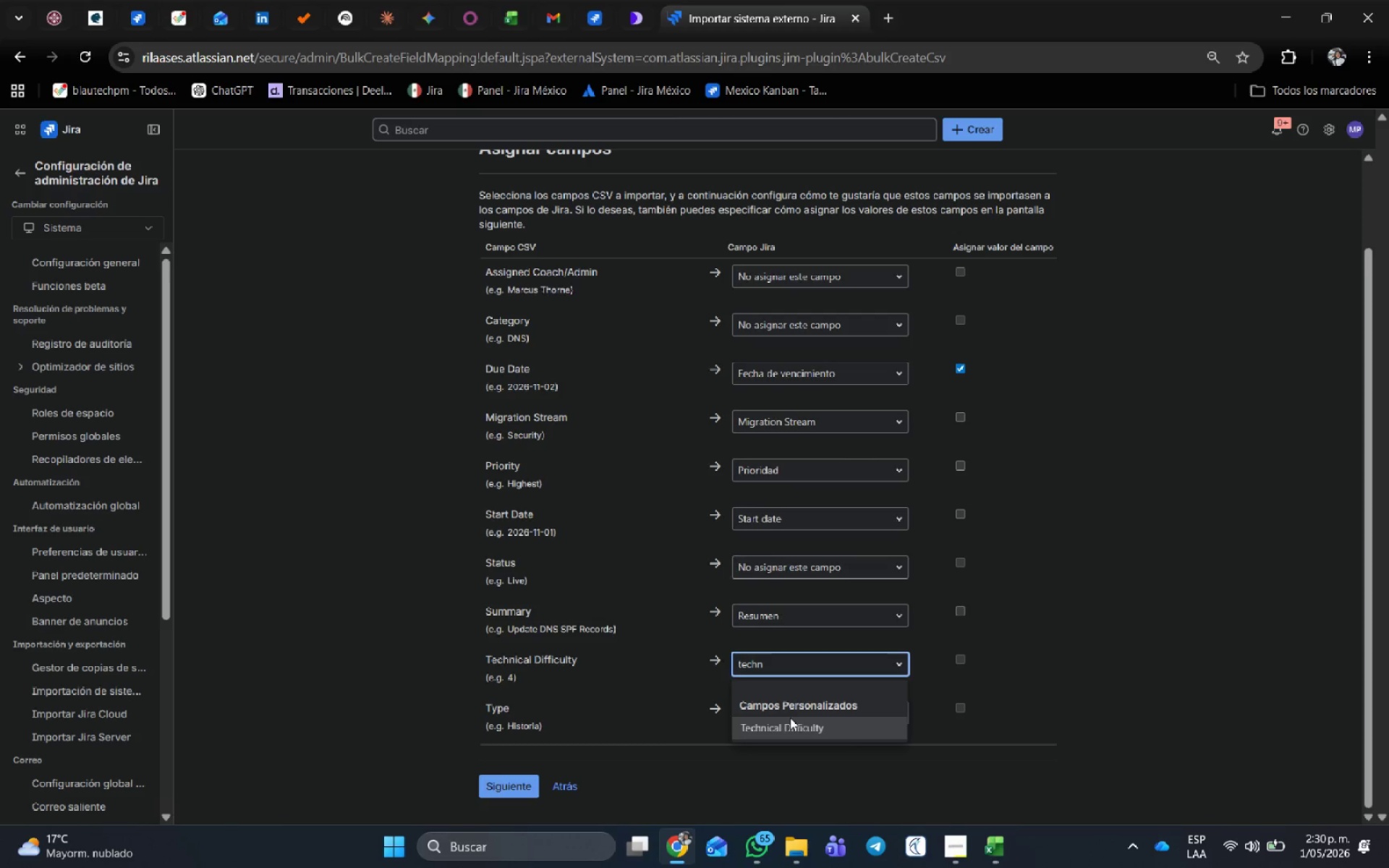 
left_click([799, 726])
 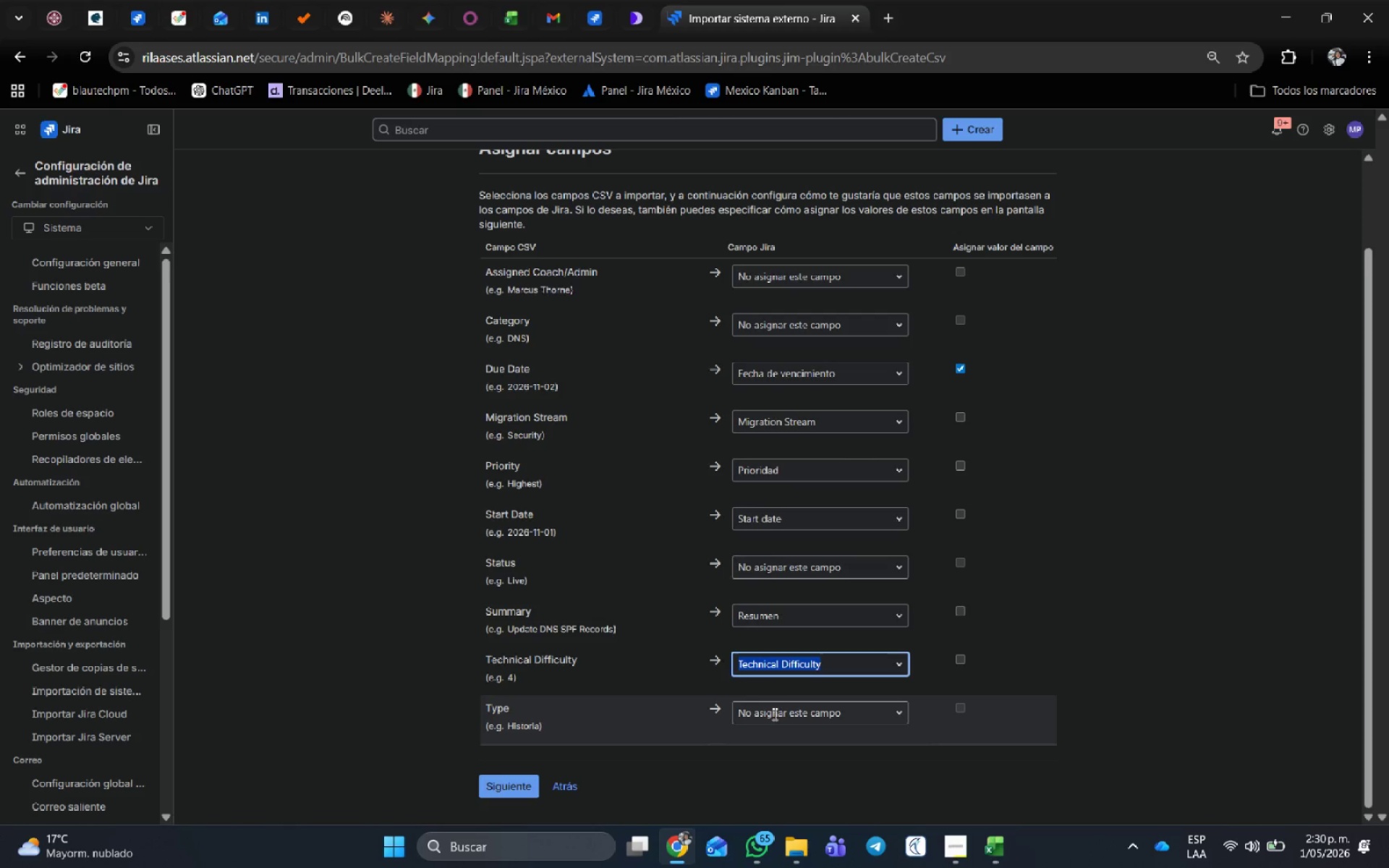 
left_click([778, 707])
 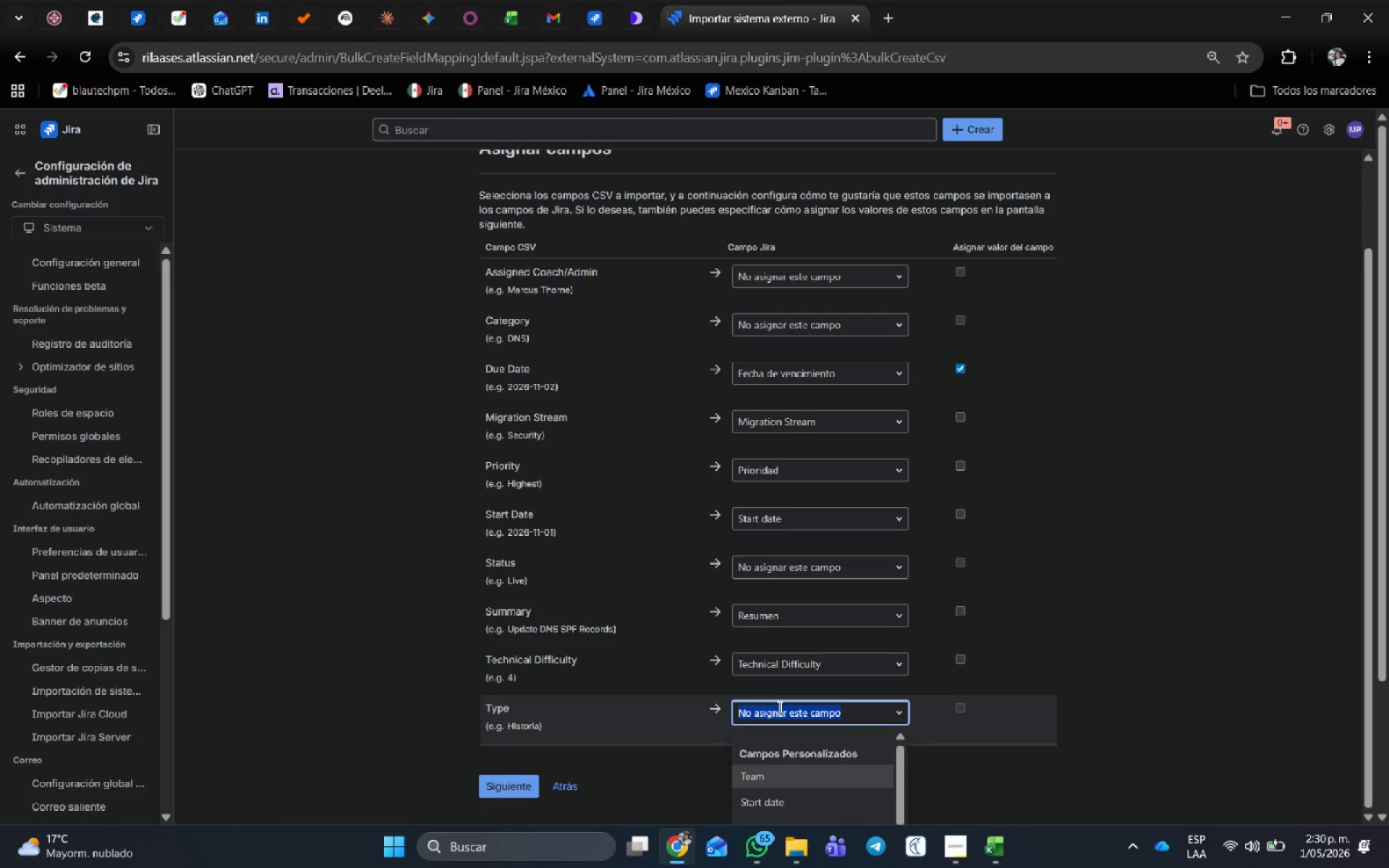 
type(tipo)
 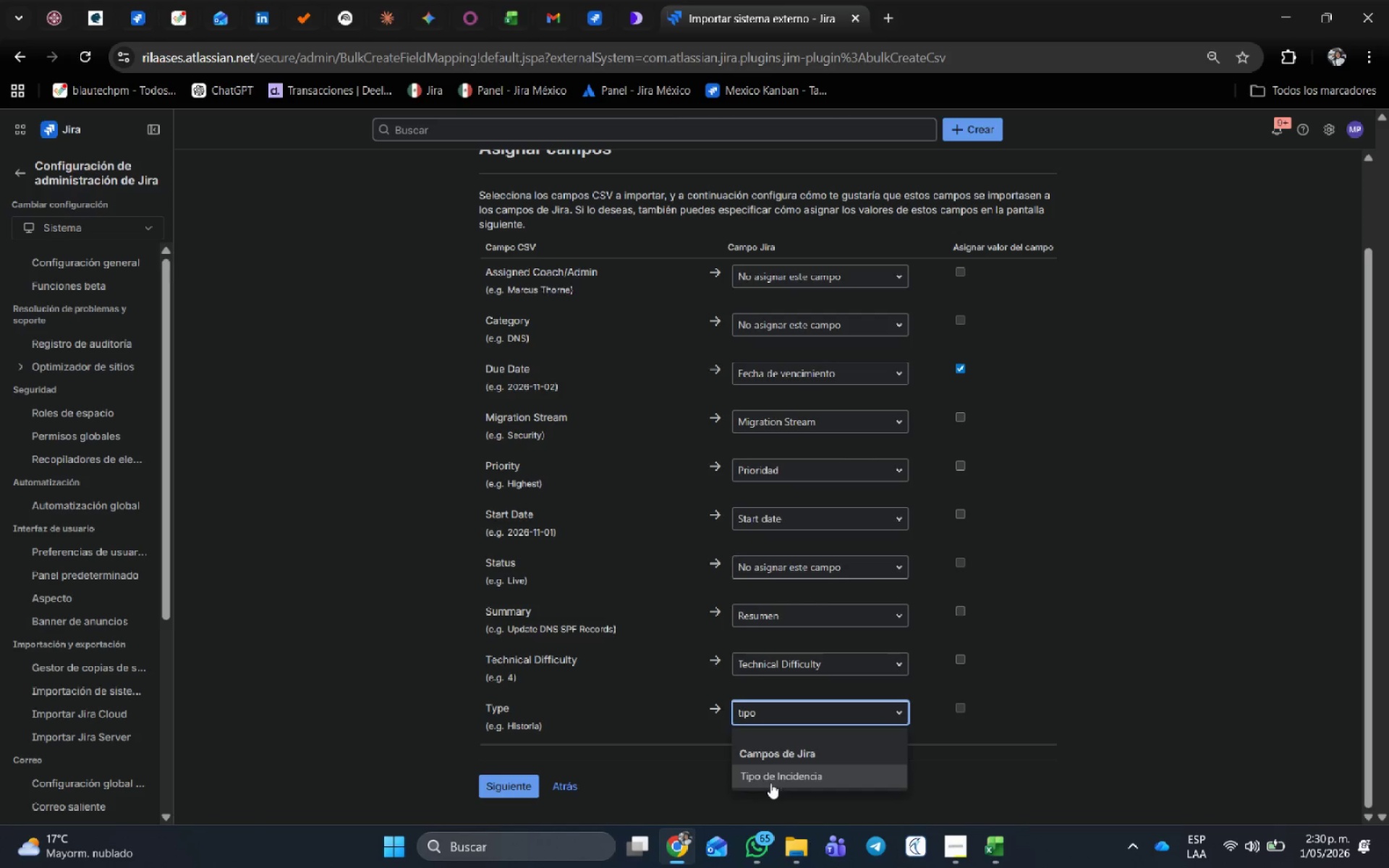 
left_click([776, 773])
 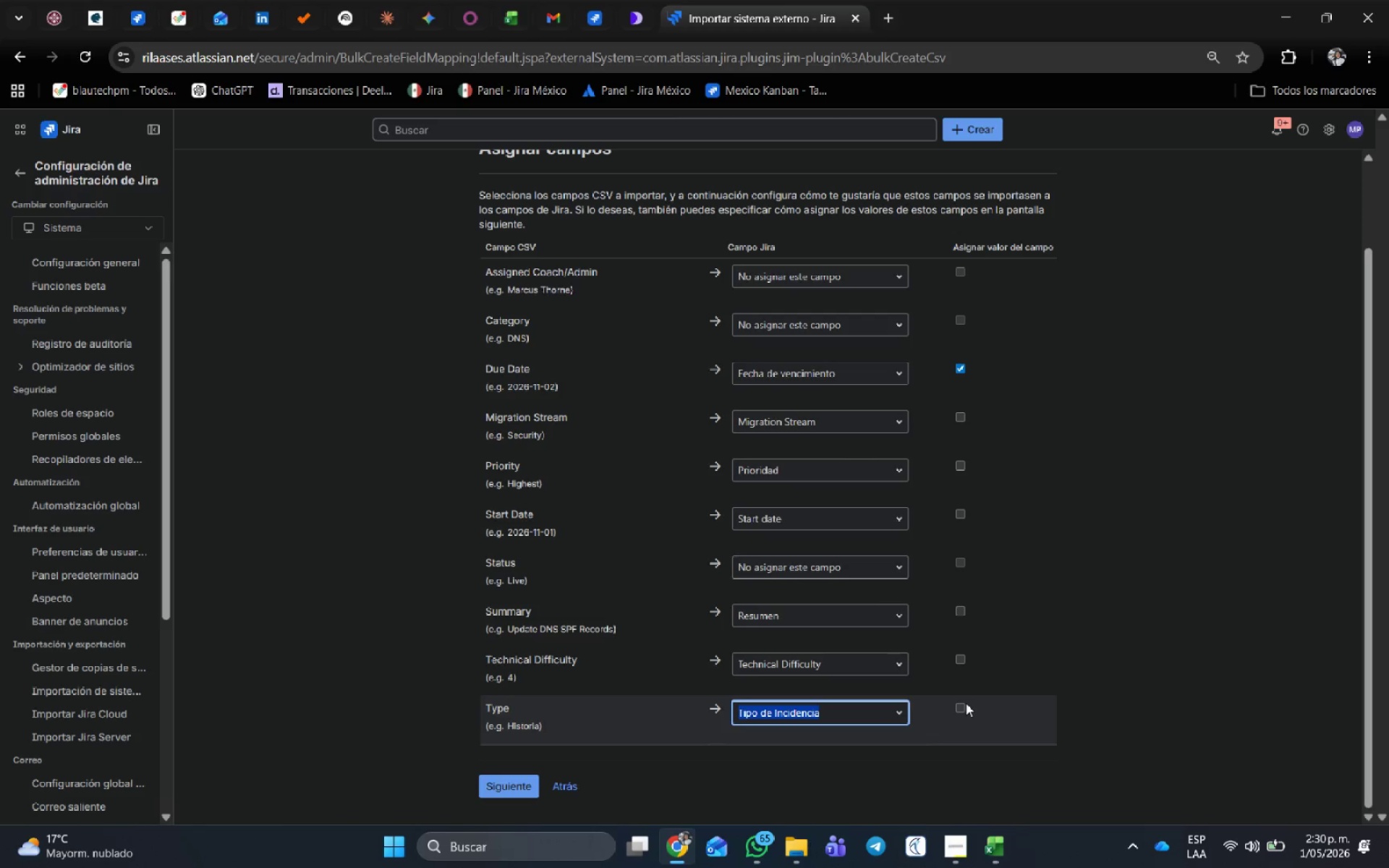 
left_click([961, 703])
 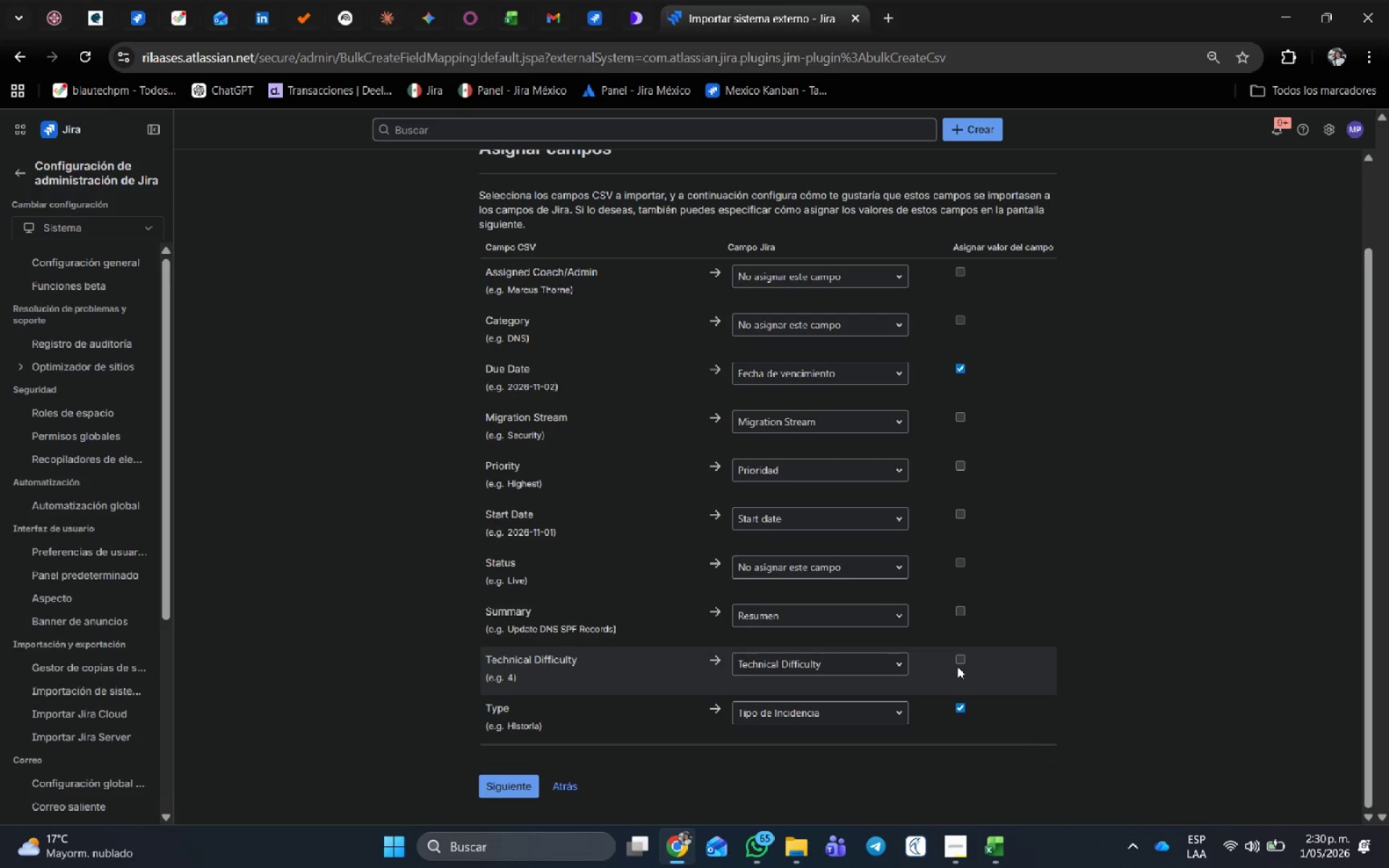 
left_click([956, 652])
 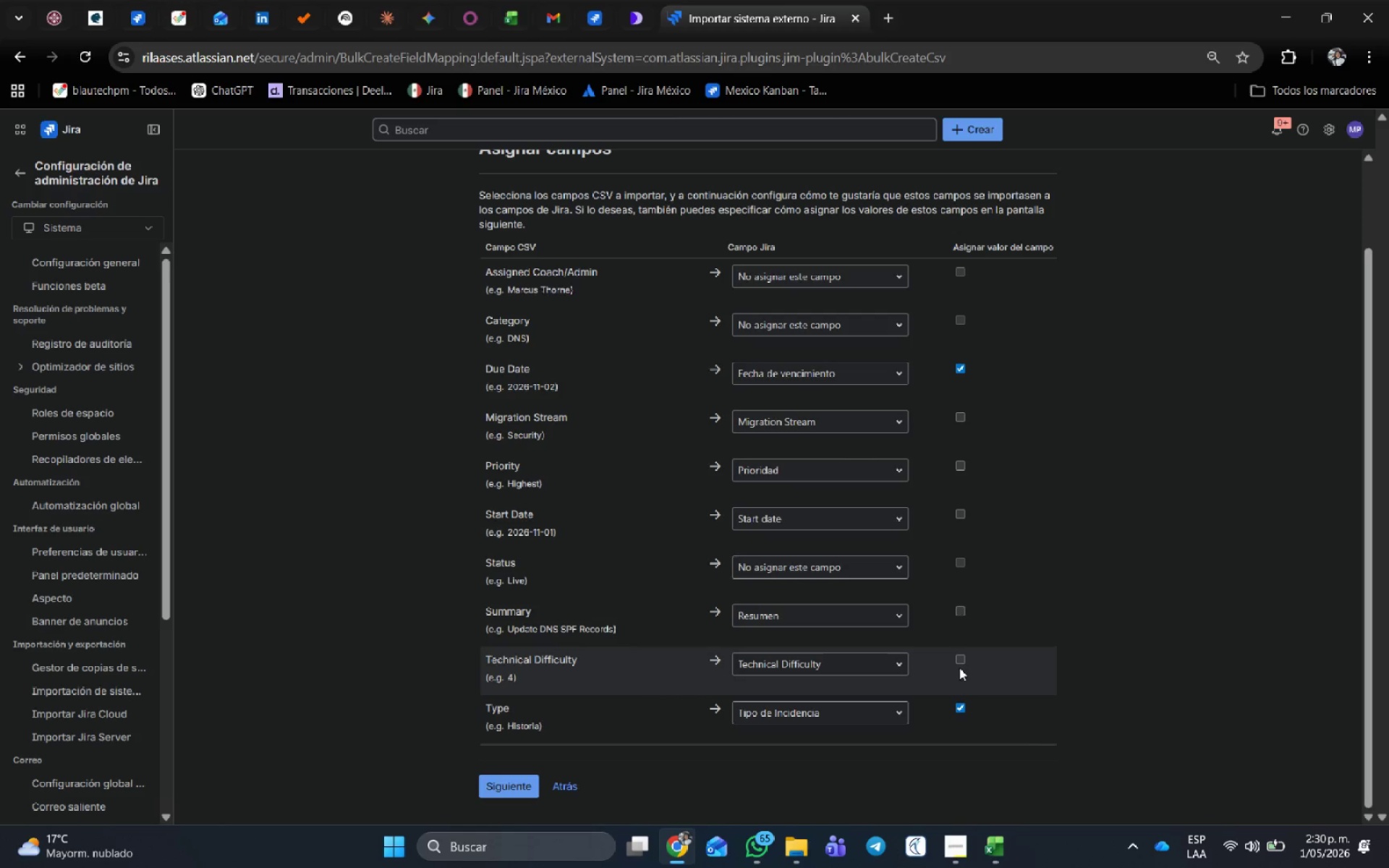 
left_click([959, 658])
 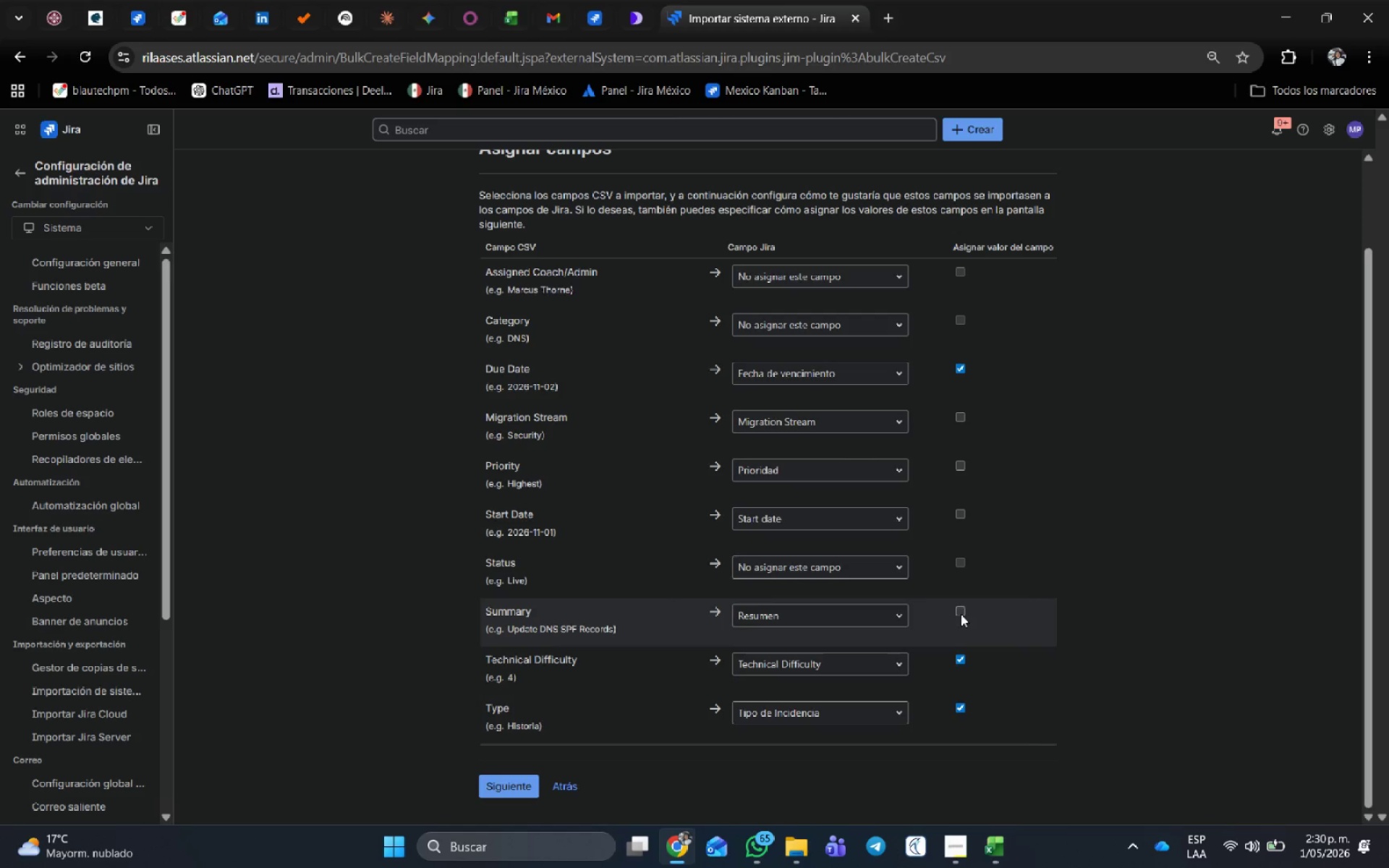 
left_click([961, 614])
 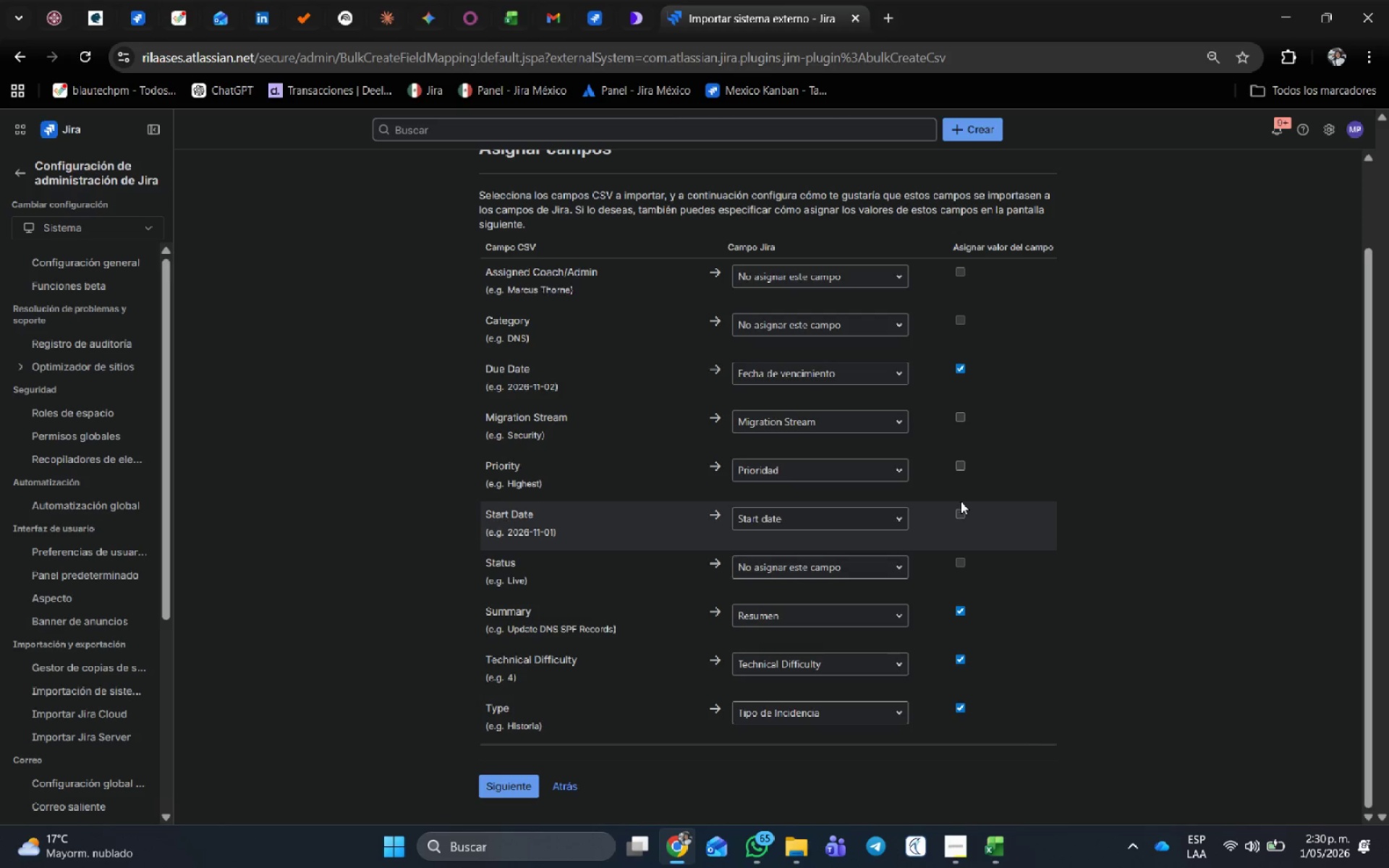 
left_click([958, 514])
 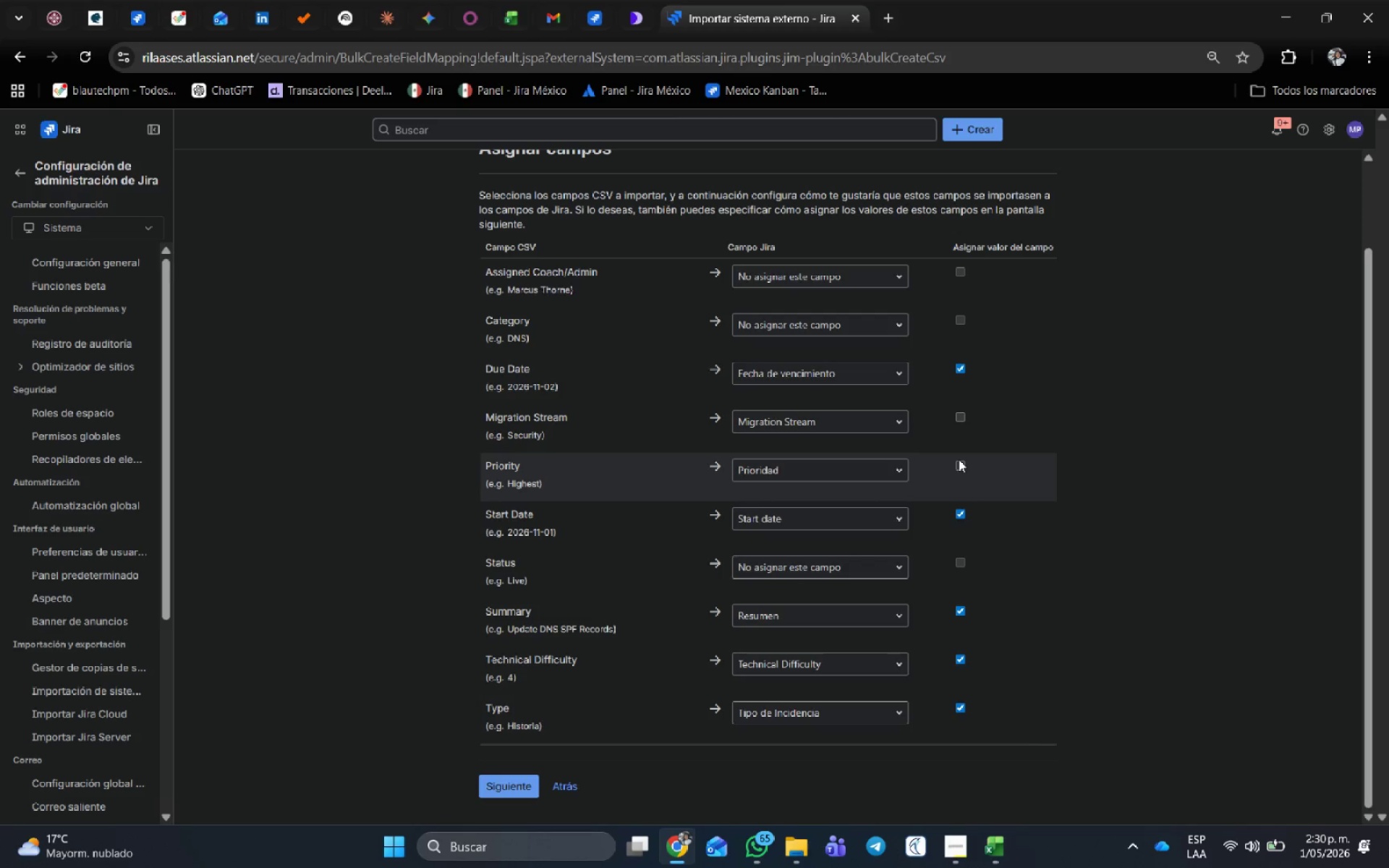 
left_click([959, 459])
 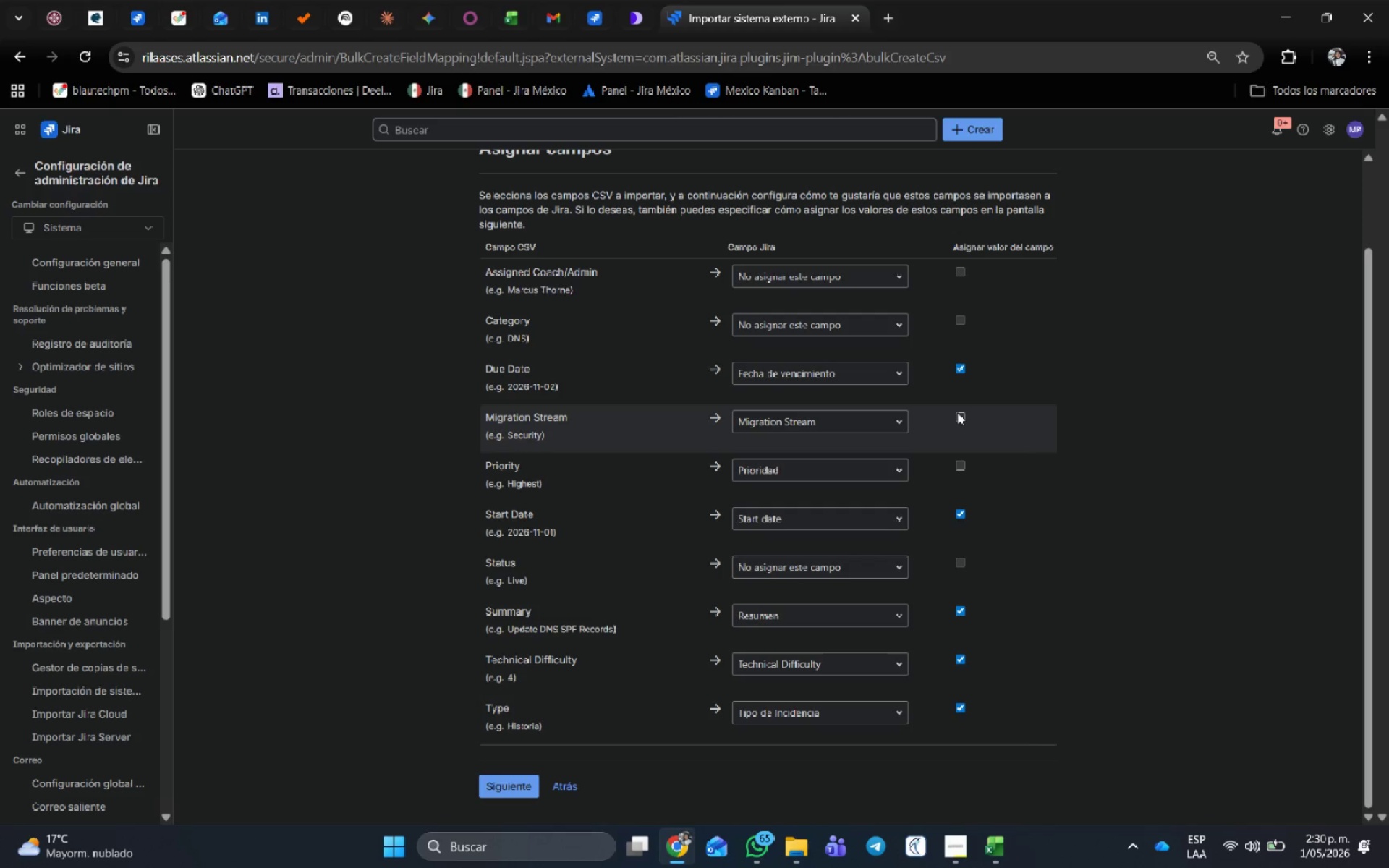 
left_click([957, 412])
 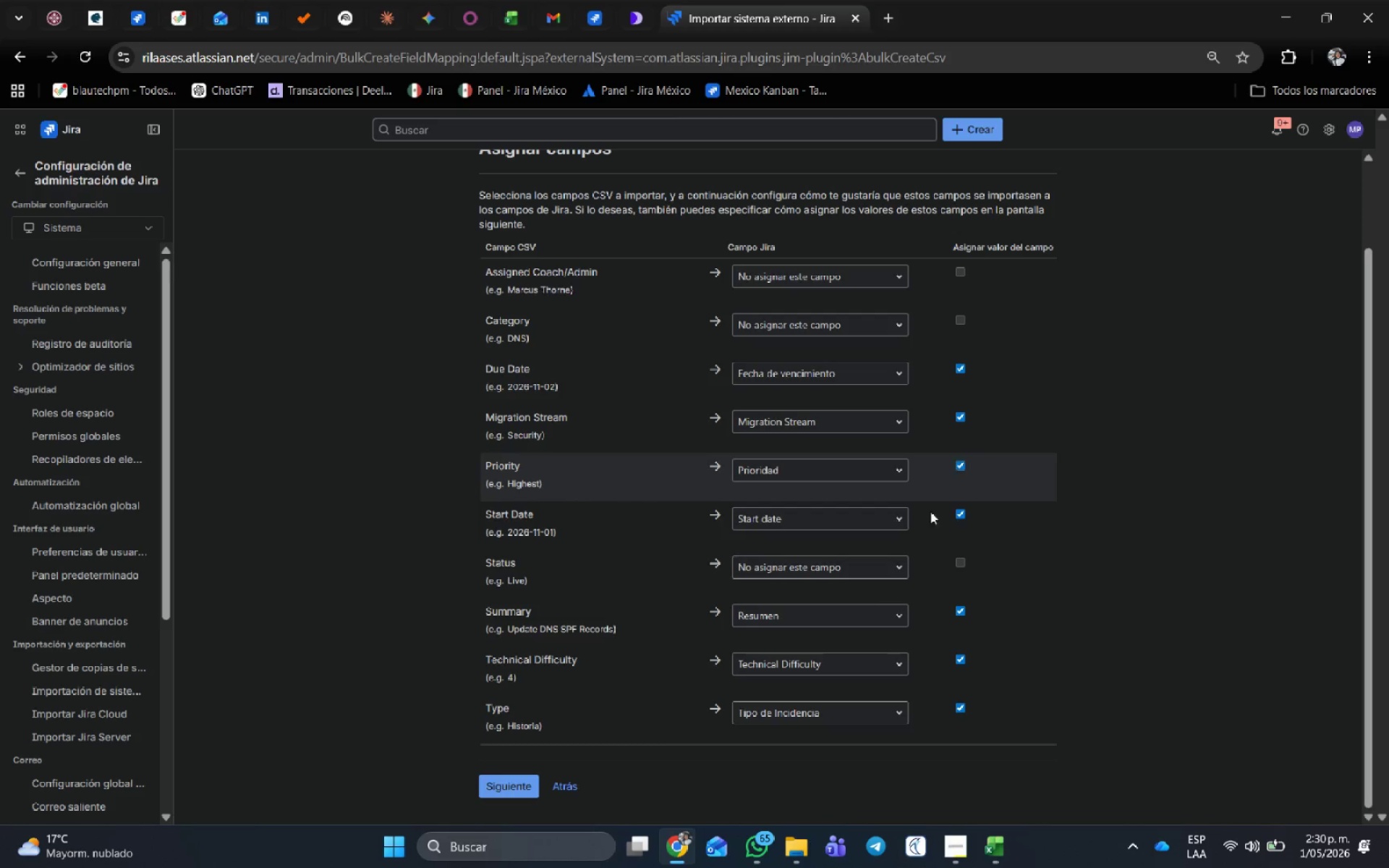 
scroll: coordinate [905, 553], scroll_direction: up, amount: 2.0
 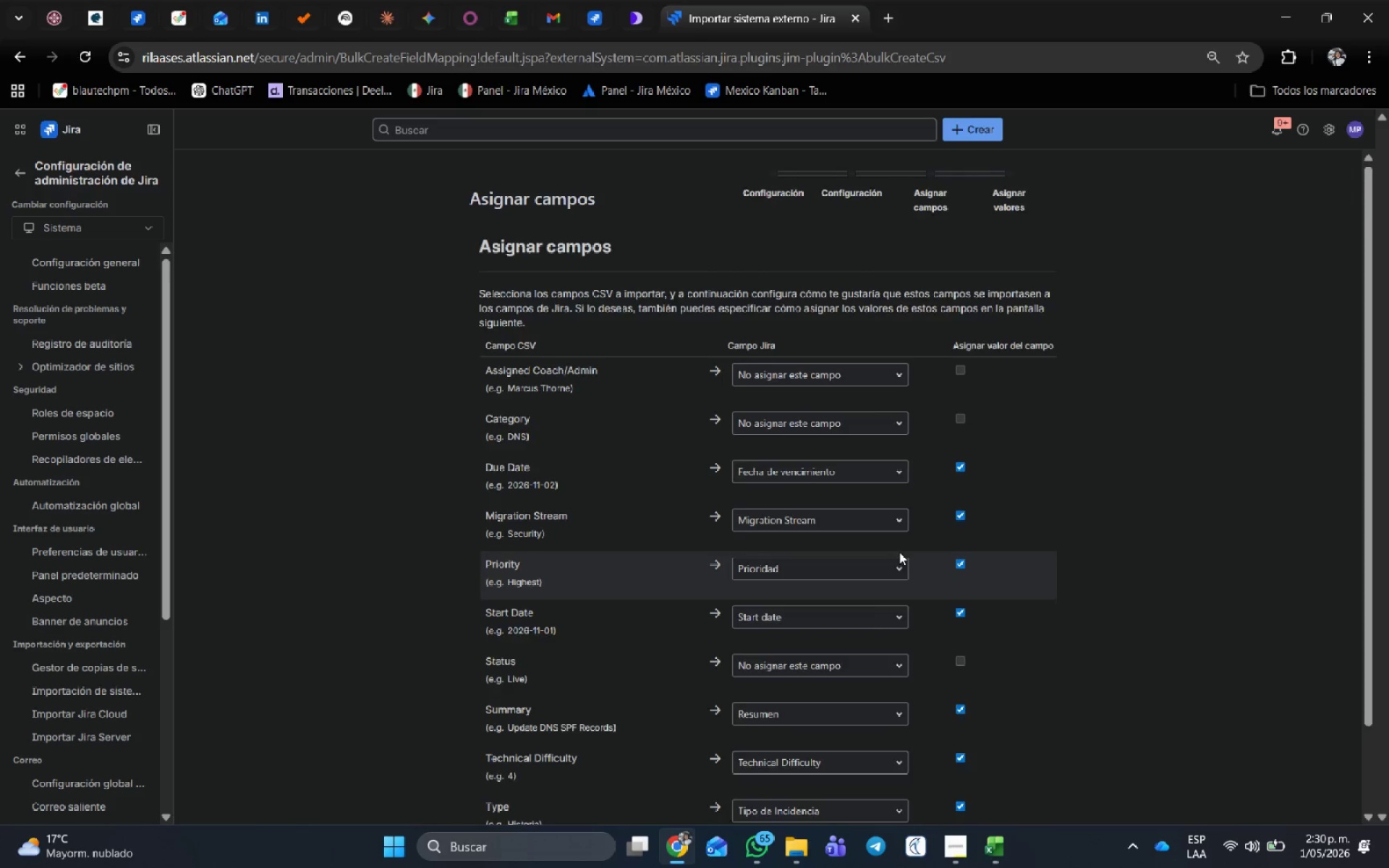 
scroll: coordinate [899, 552], scroll_direction: down, amount: 3.0
 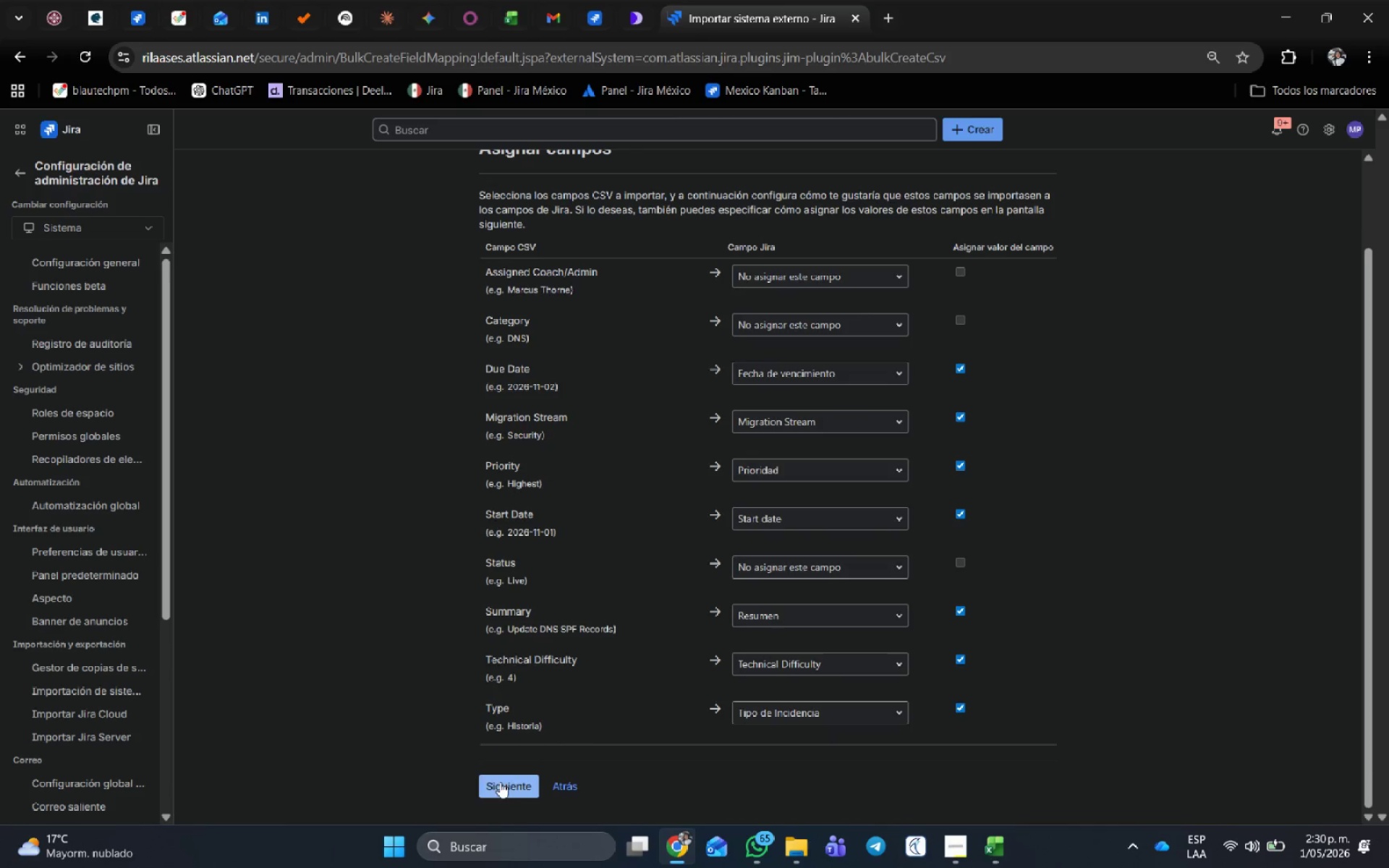 
left_click([512, 783])
 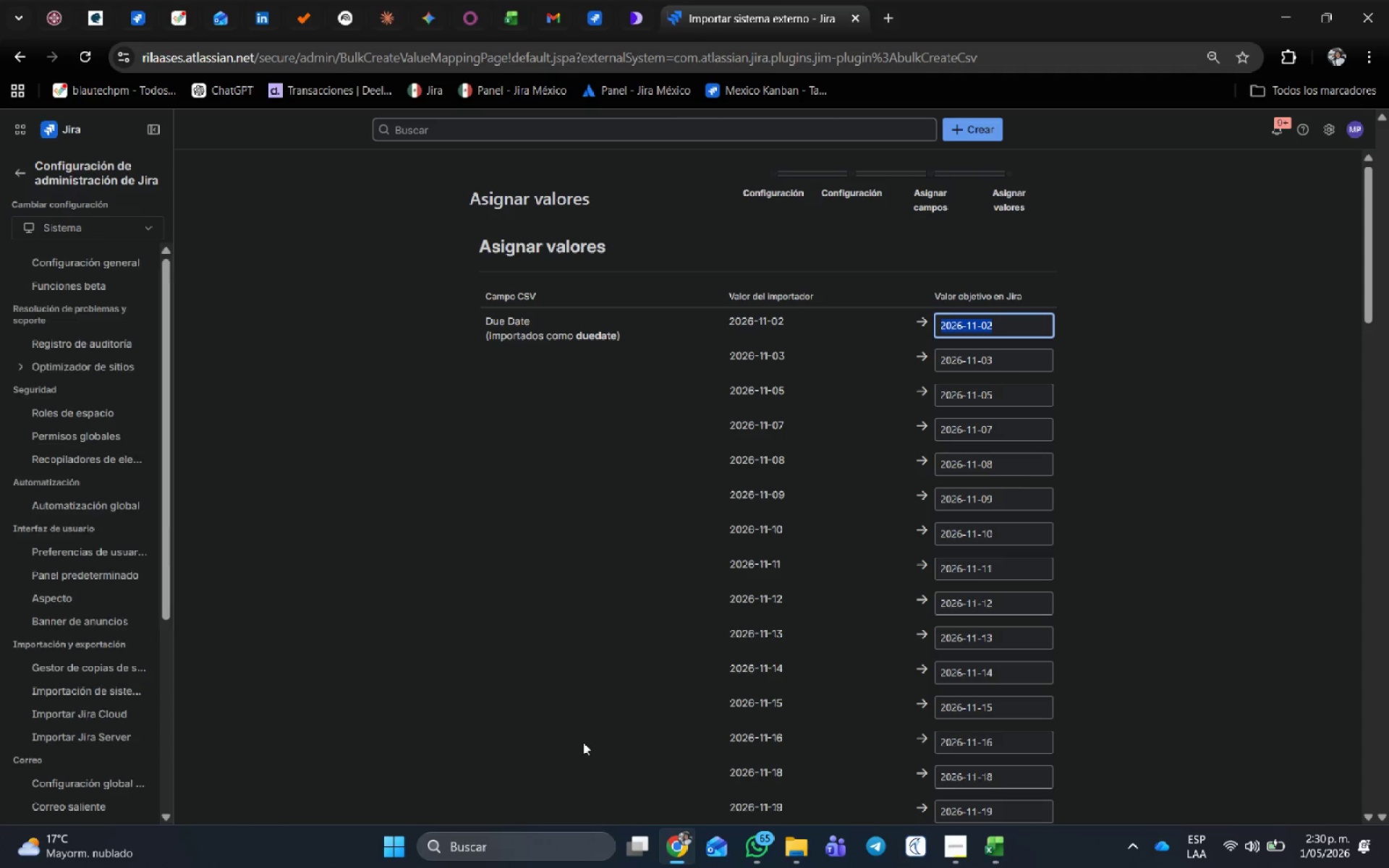 
wait(6.8)
 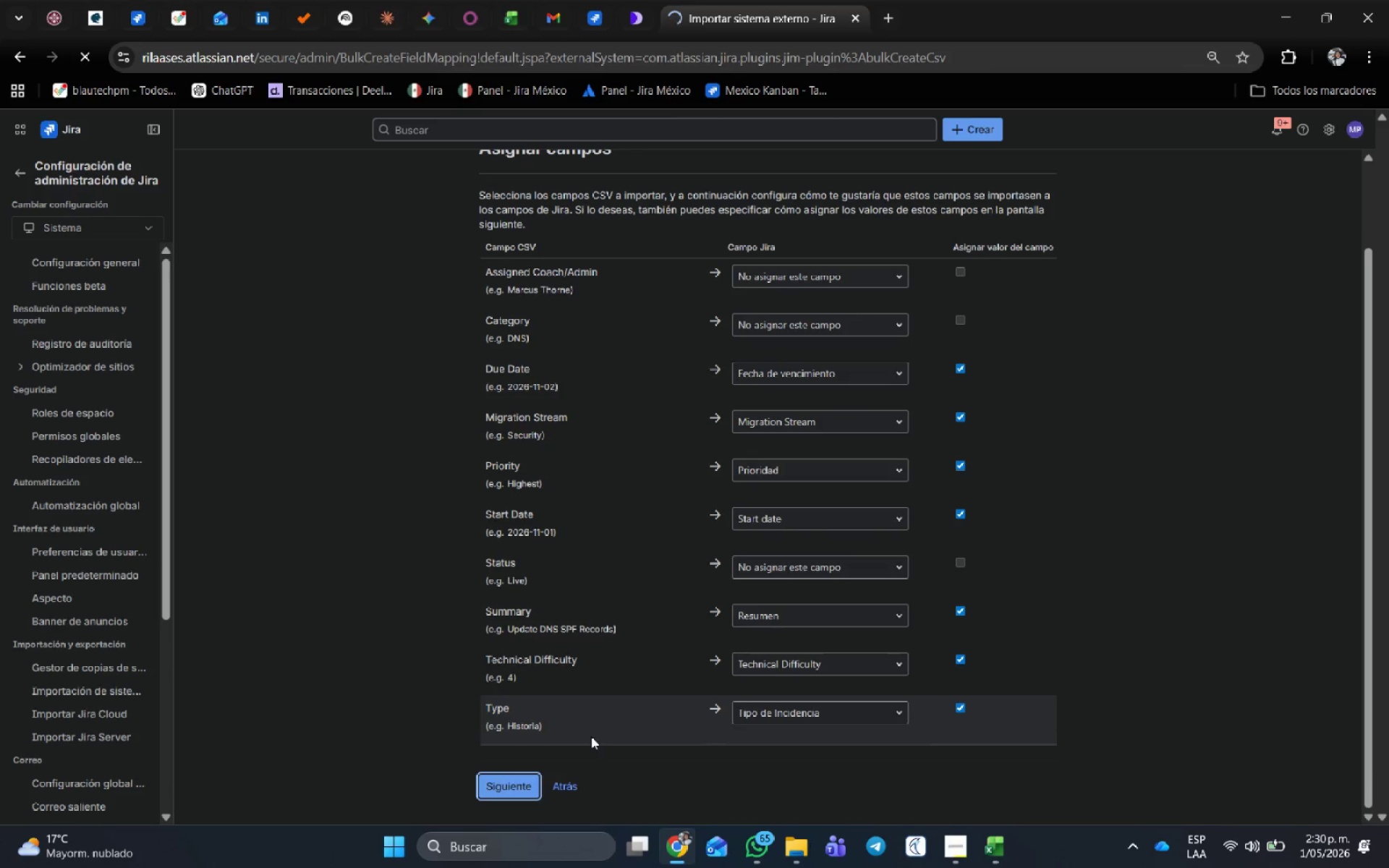 
scroll: coordinate [866, 668], scroll_direction: down, amount: 31.0
 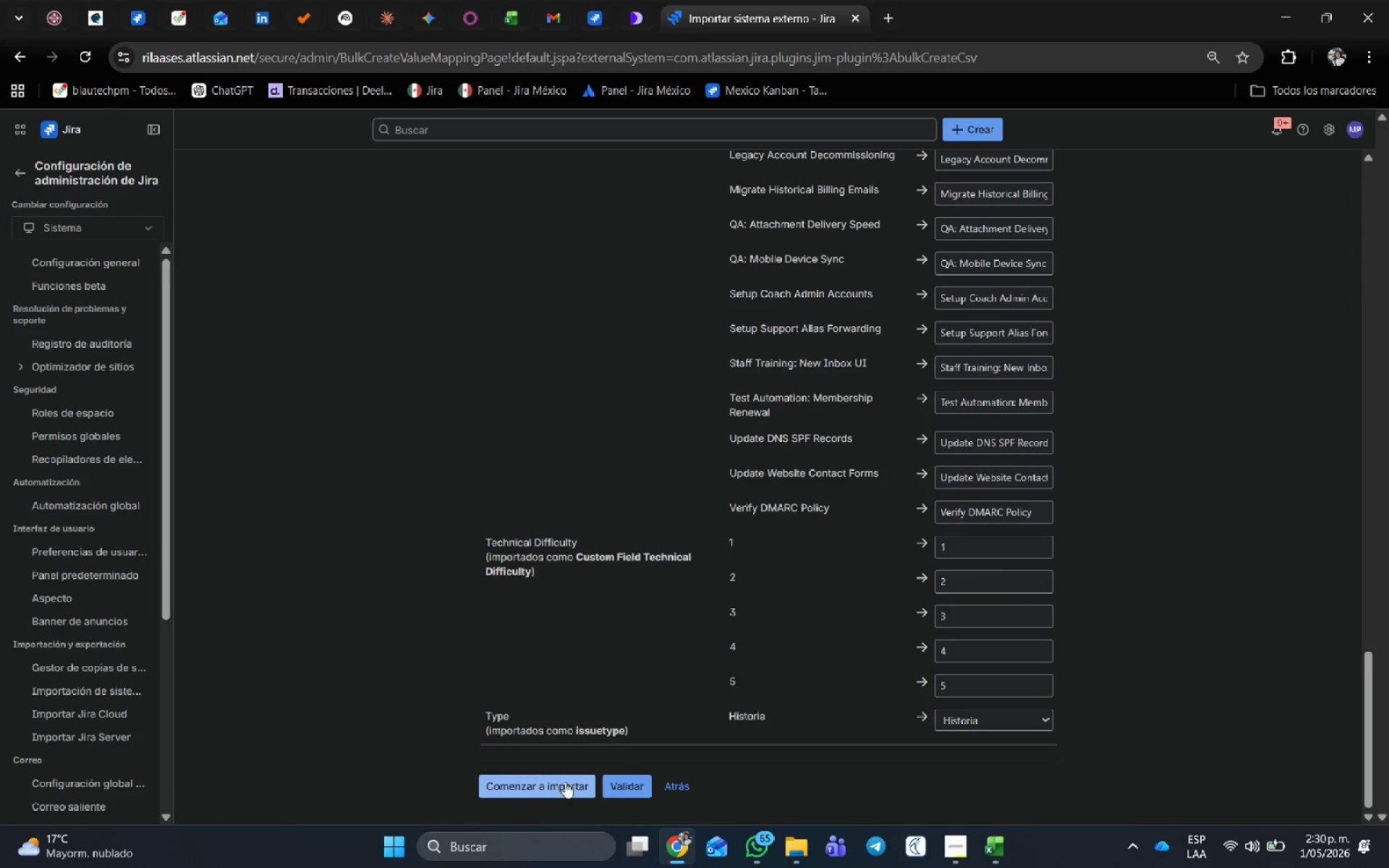 
left_click([564, 781])
 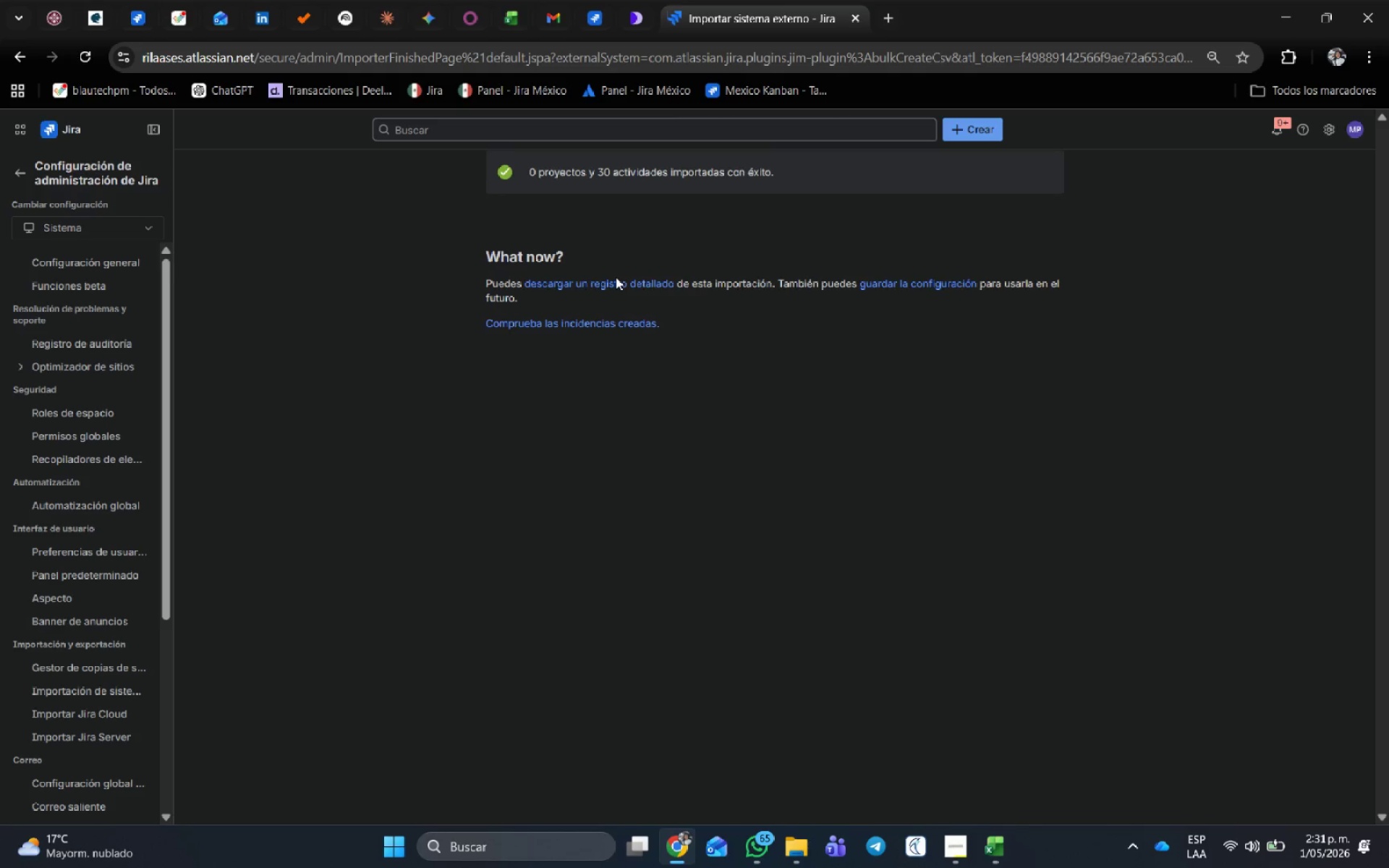 
wait(41.22)
 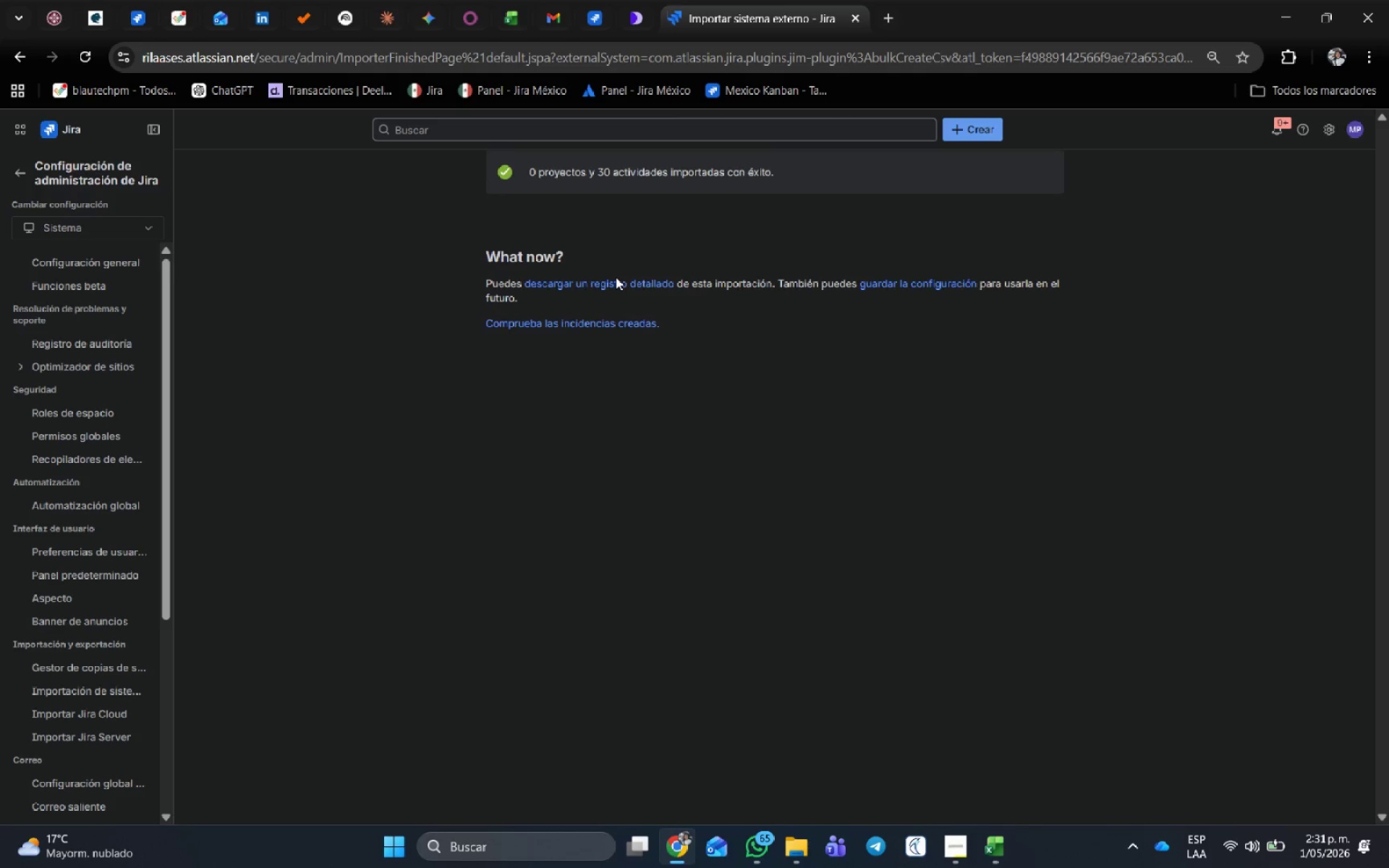 
middle_click([810, 7])
 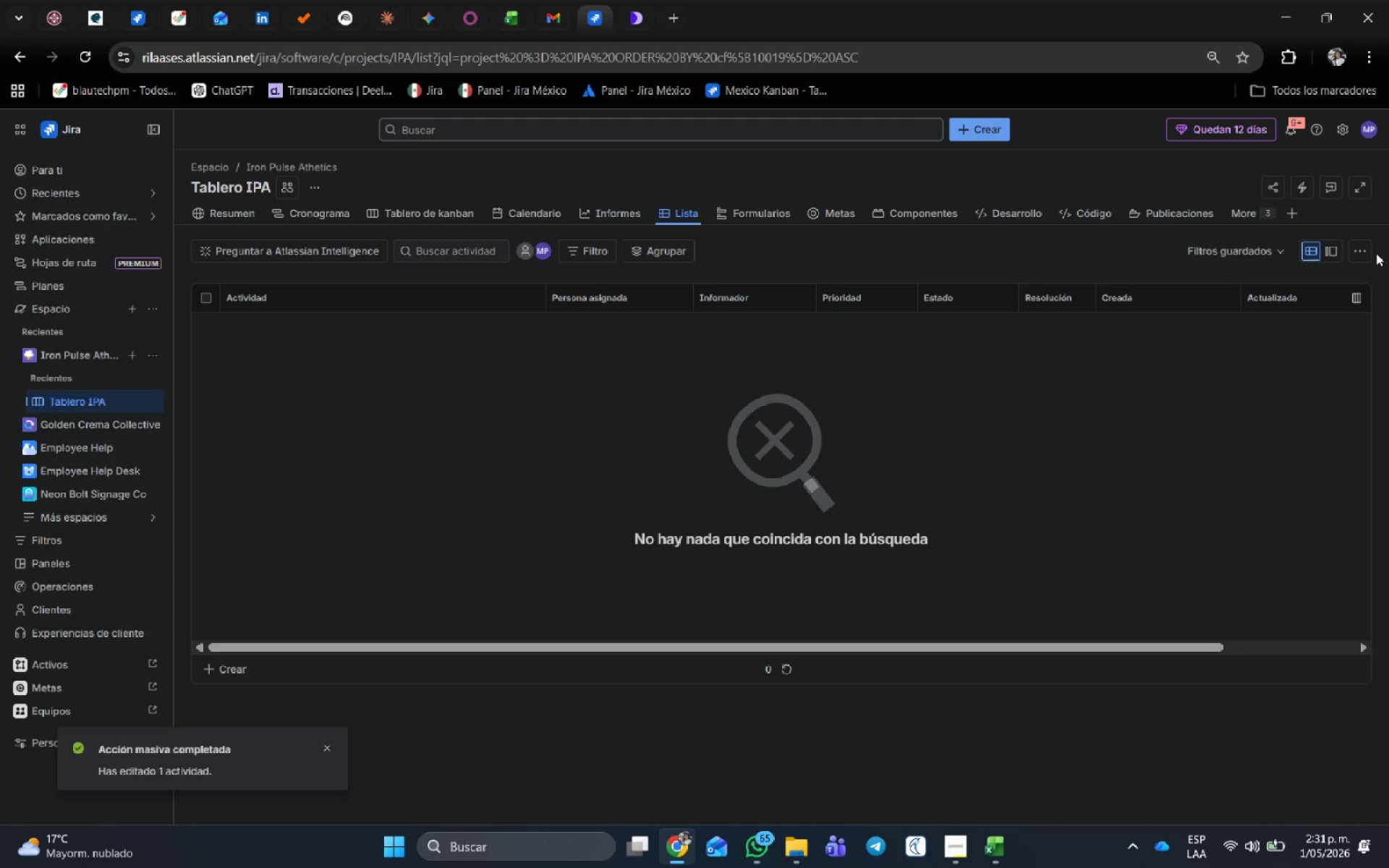 
wait(19.44)
 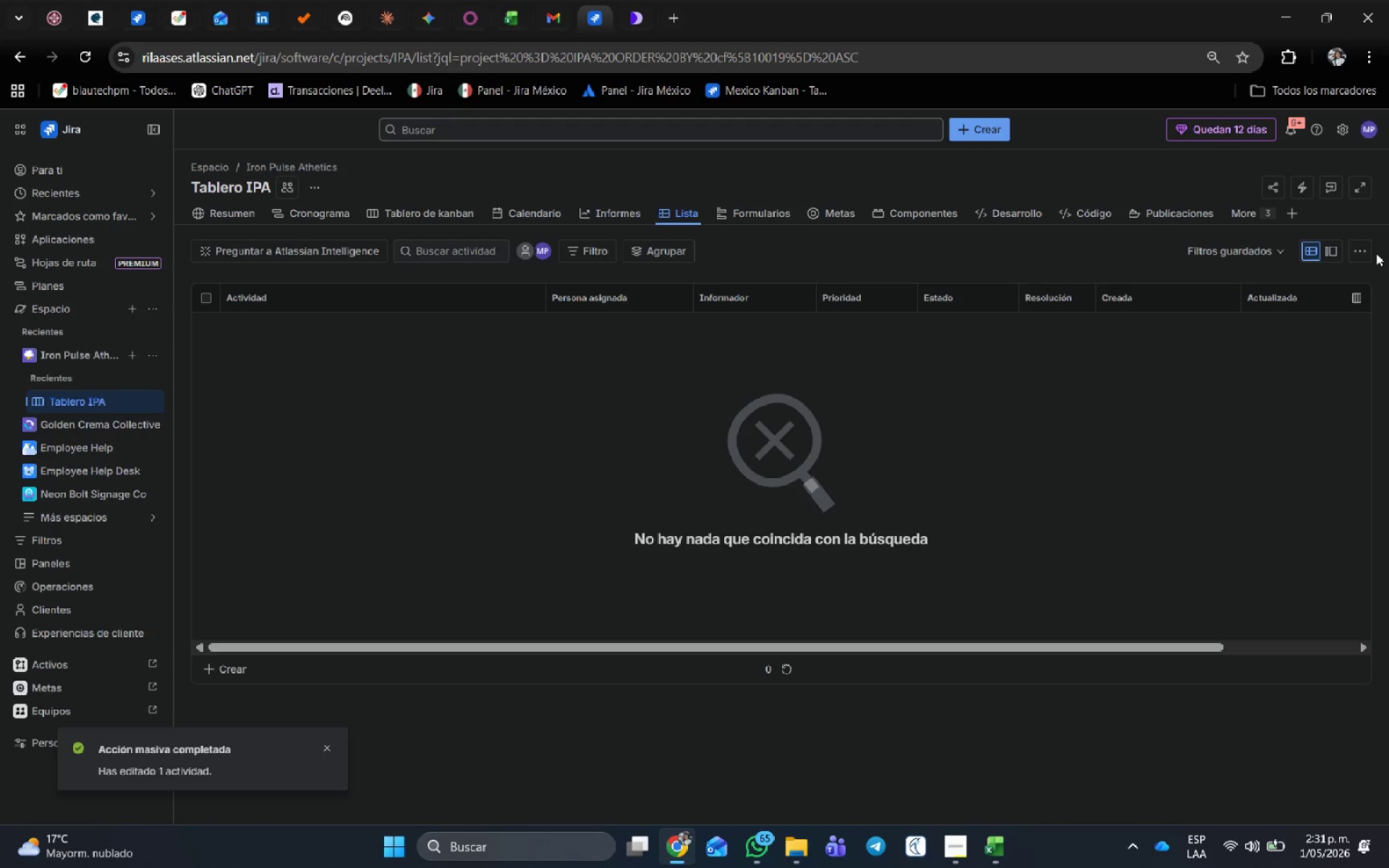 
left_click([787, 669])
 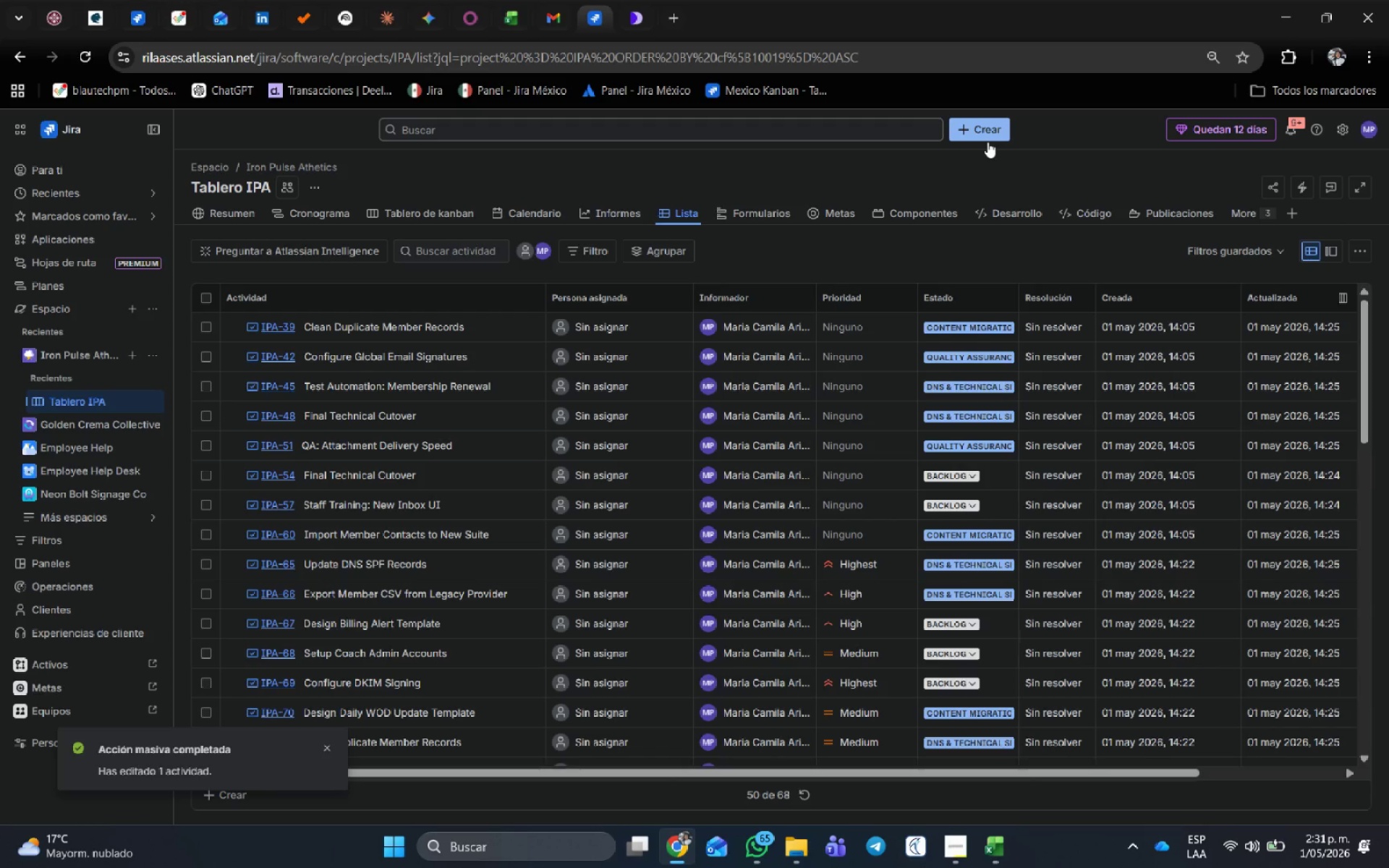 
wait(7.62)
 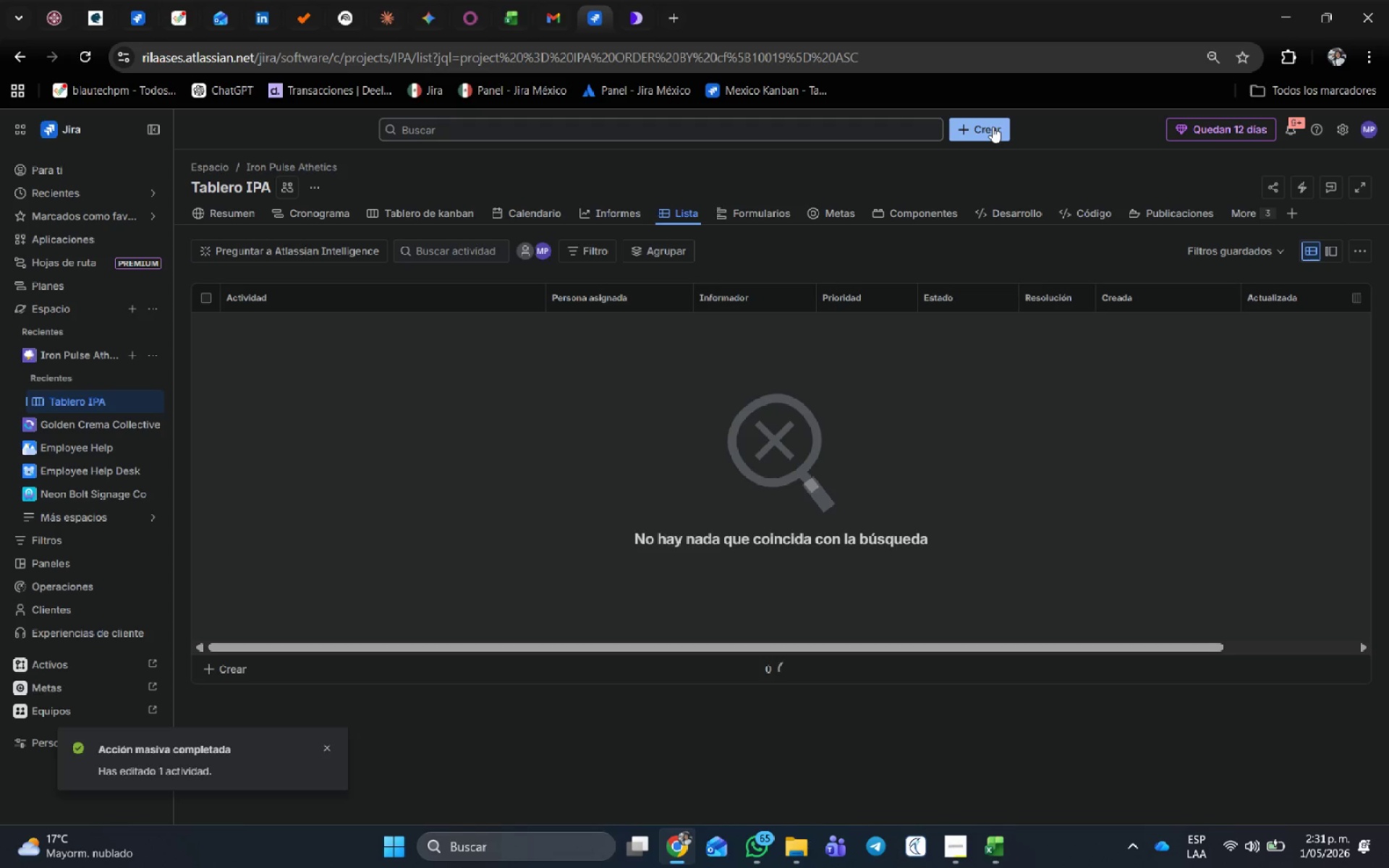 
left_click([990, 127])
 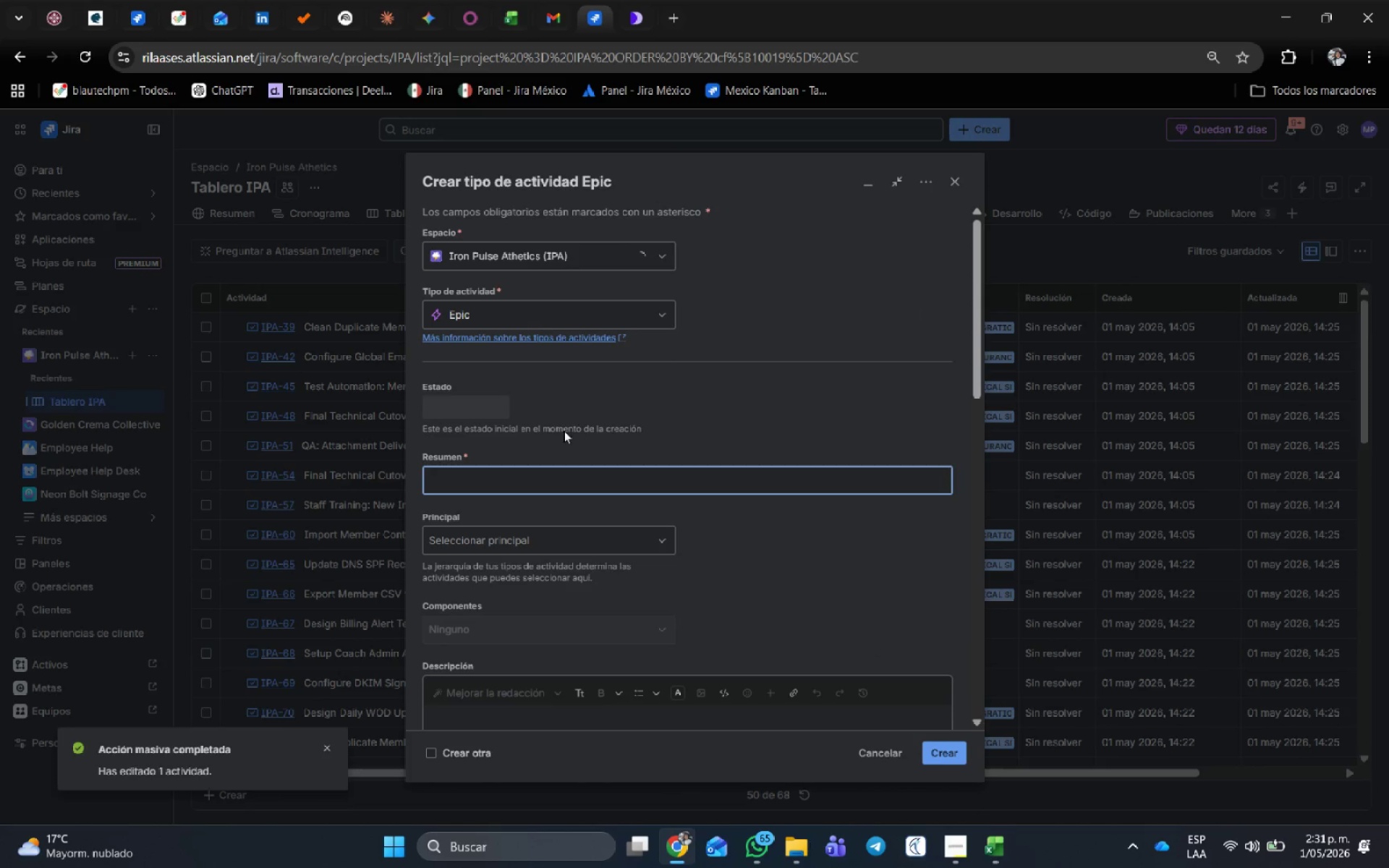 
type(ipa)
 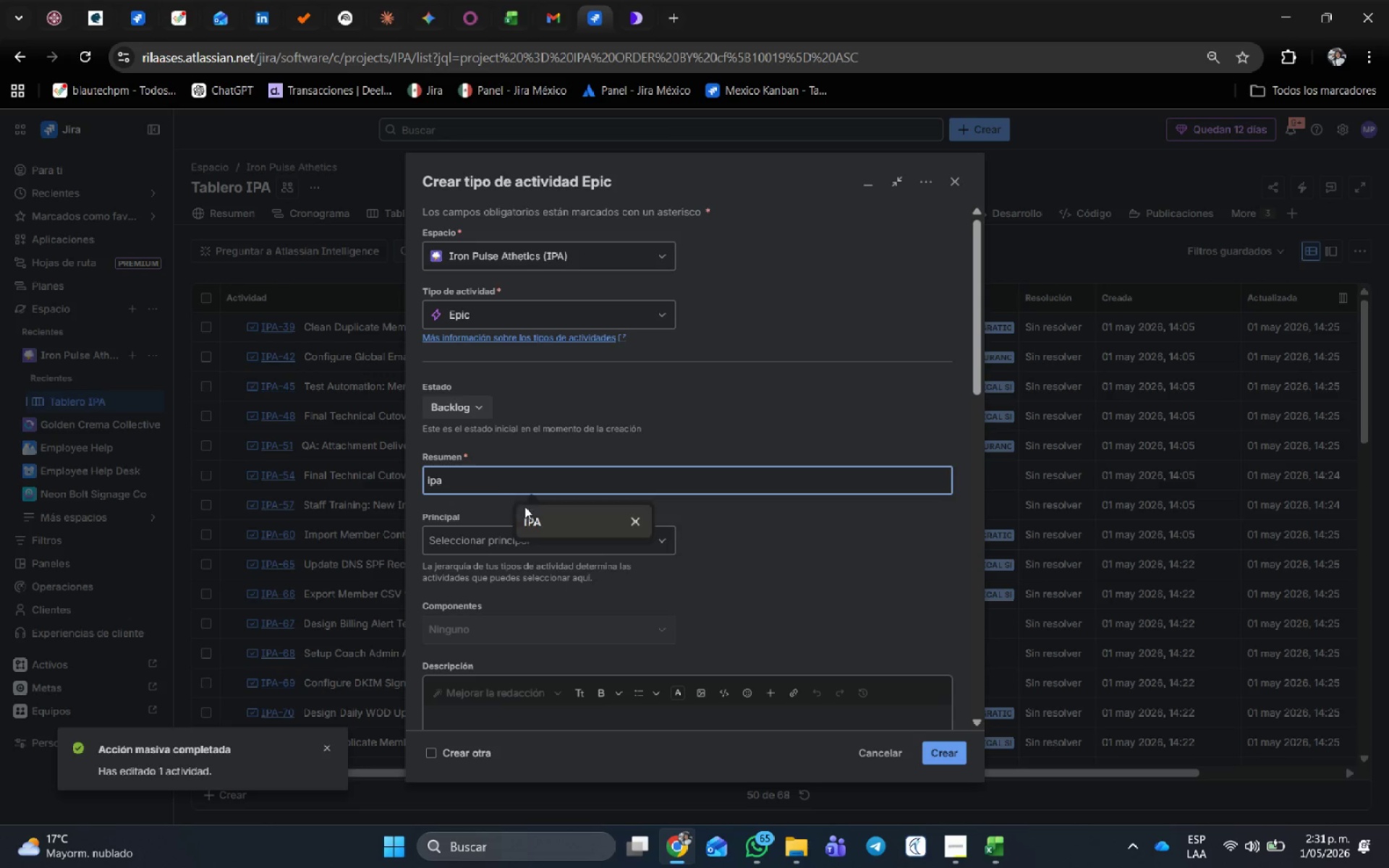 
left_click([537, 516])
 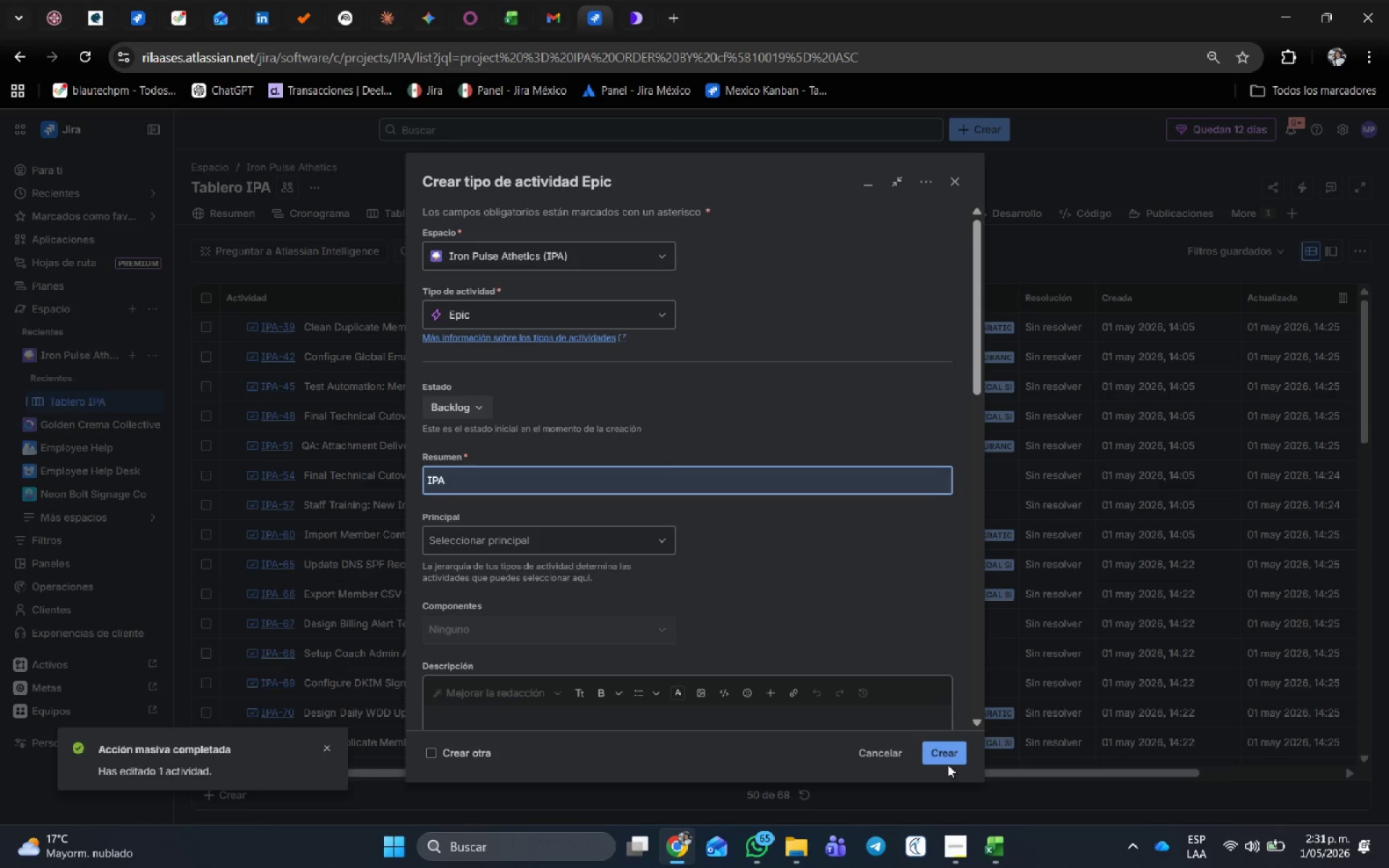 
left_click([947, 760])
 